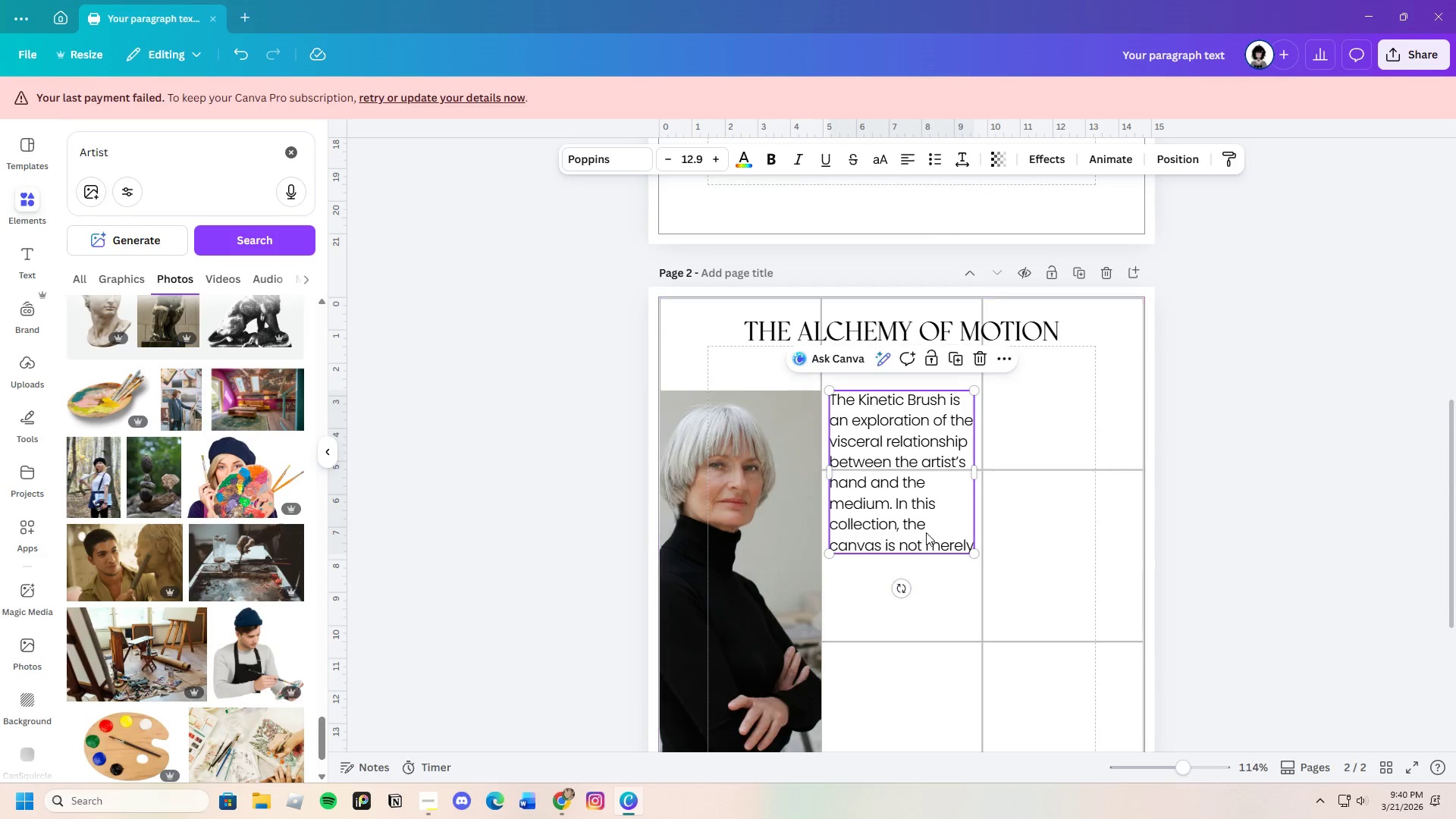 
double_click([926, 532])
 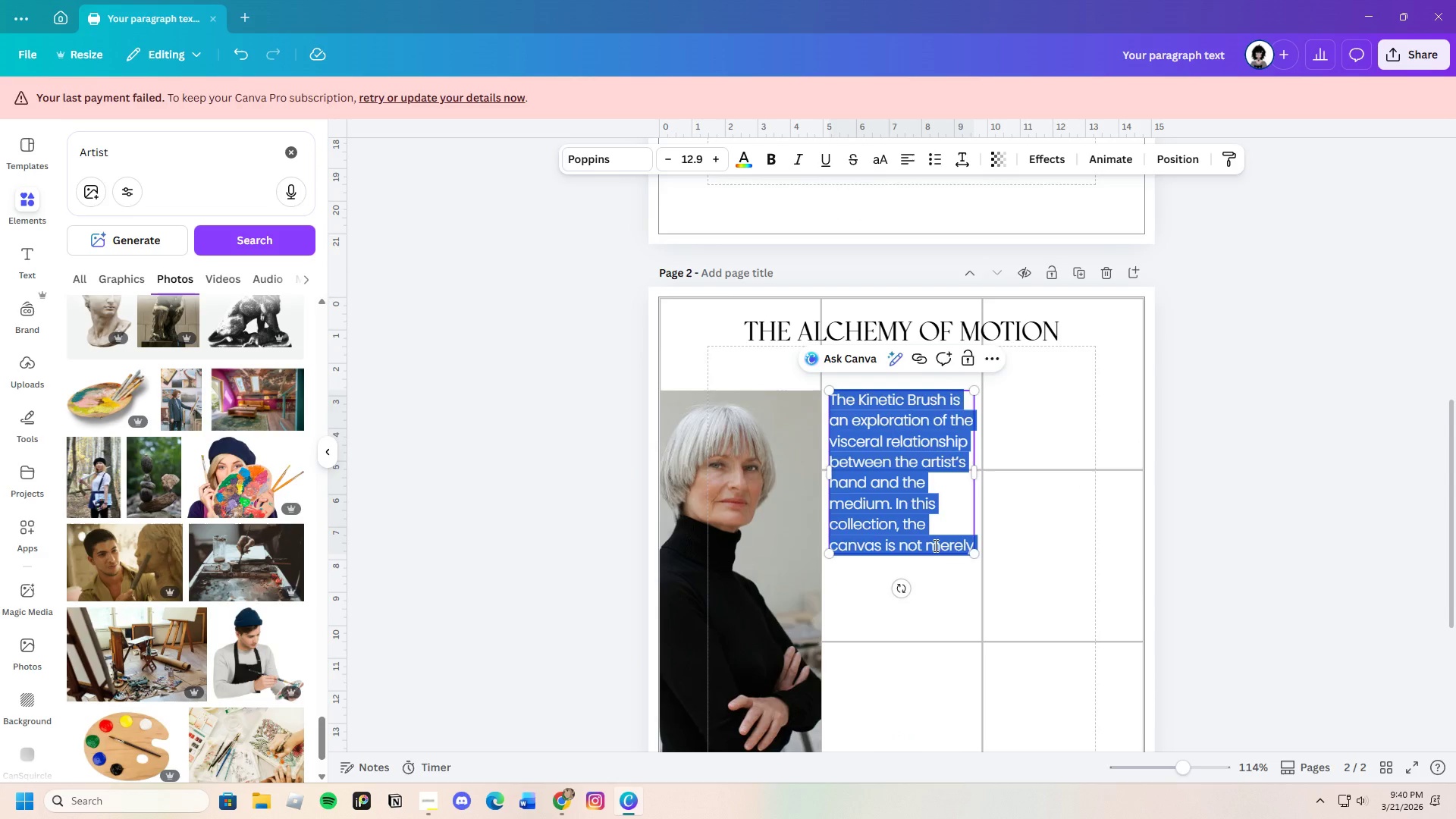 
key(Backspace)
type(a surface of )
 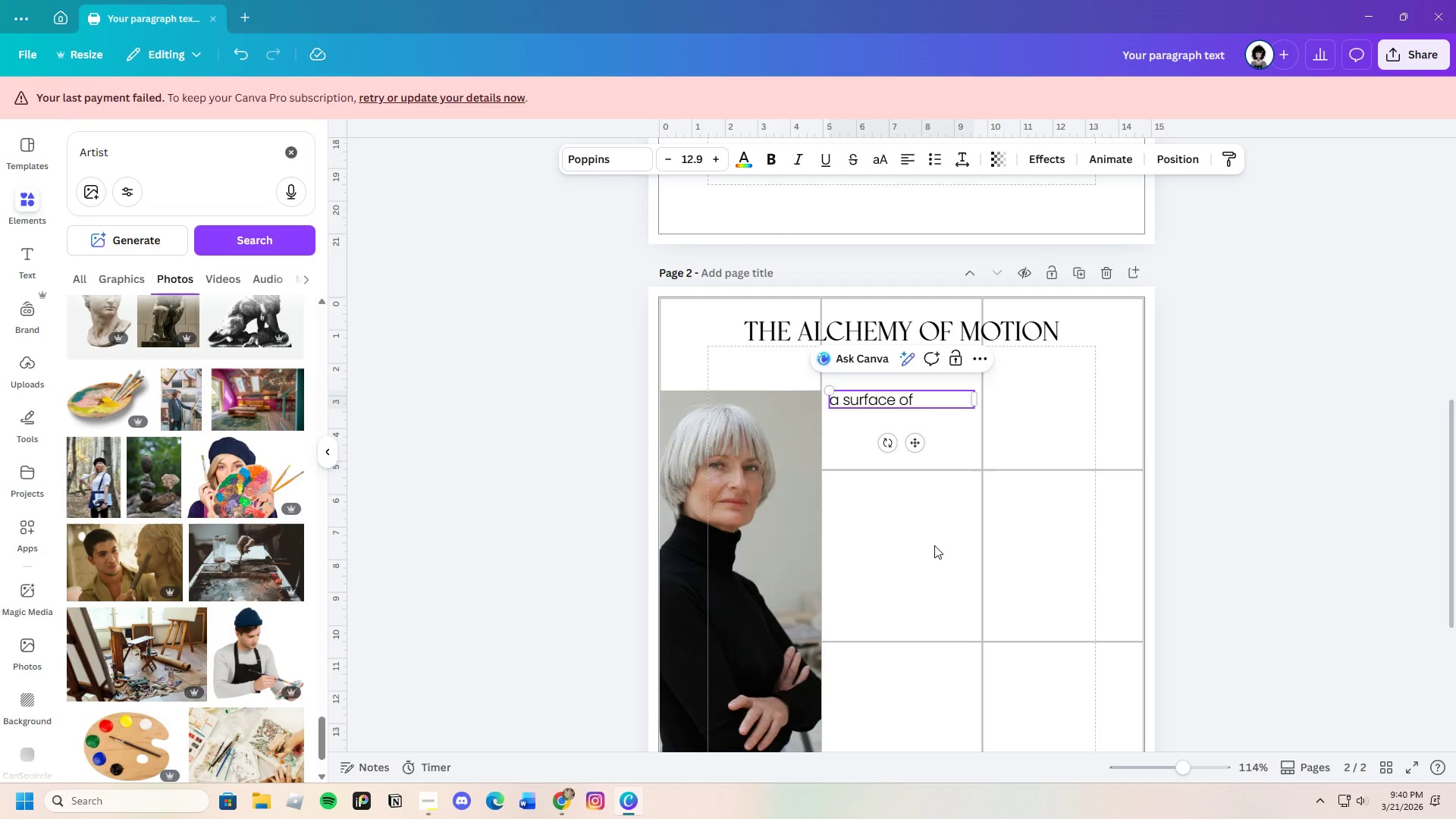 
key(Backspace)
key(Backspace)
type(f)
key(Backspace)
key(Backspace)
type(for representation )
key(Backspace)
type(, but a )
 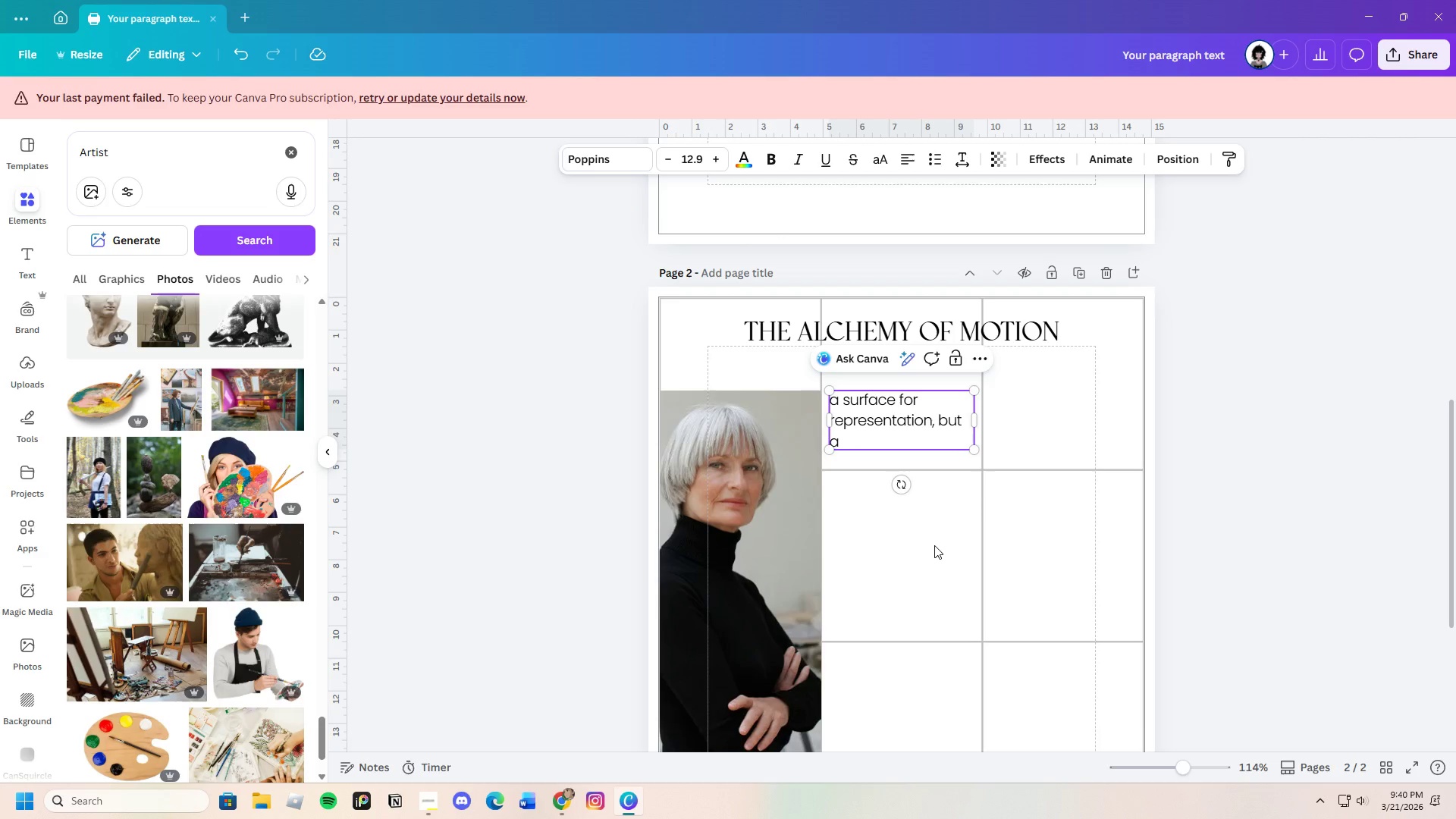 
wait(5.41)
 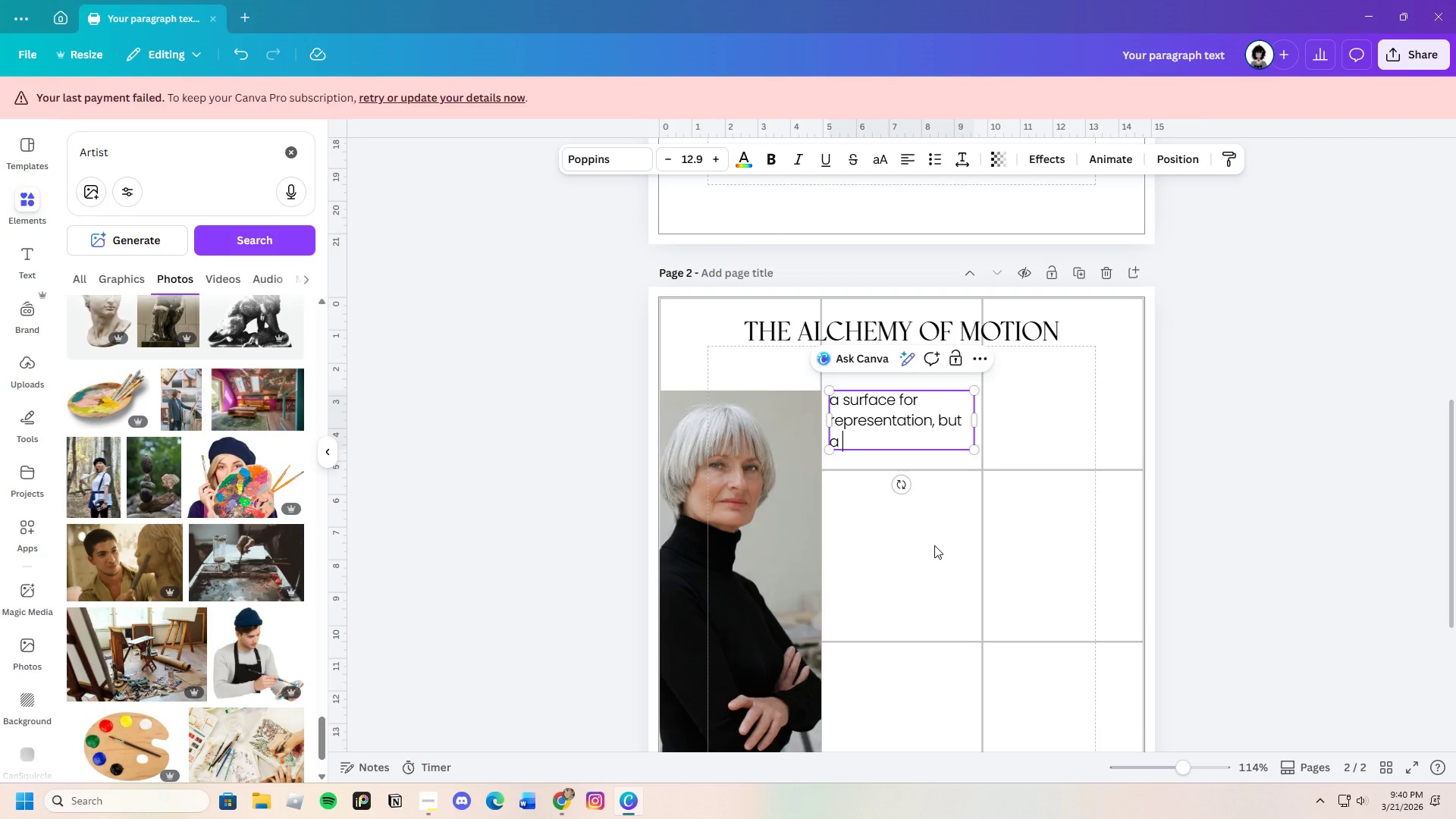 
type(record of movement, force )
key(Backspace)
type(, and time )
key(Backspace)
type(.)
 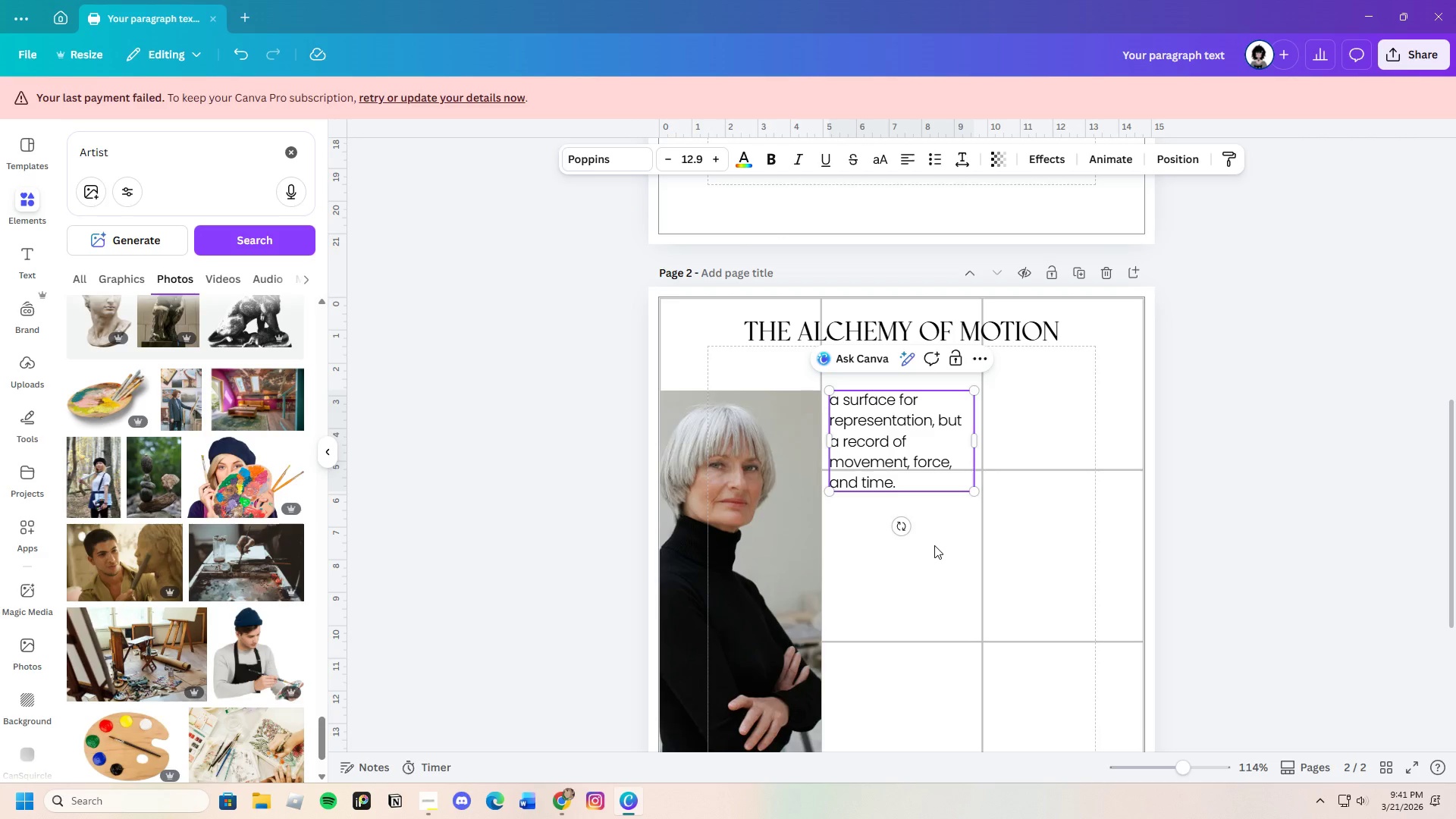 
wait(6.48)
 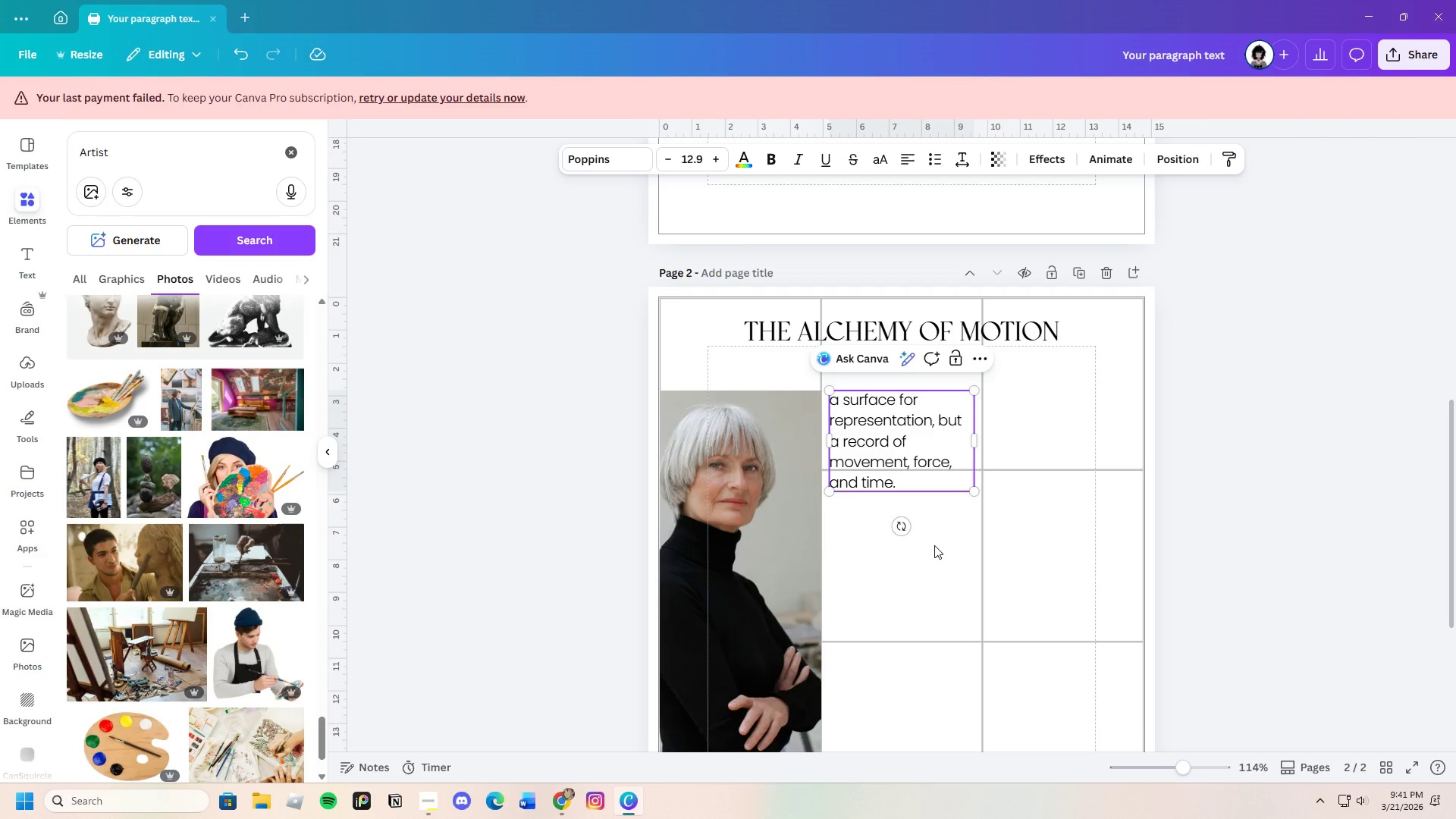 
type( Each featured work )
 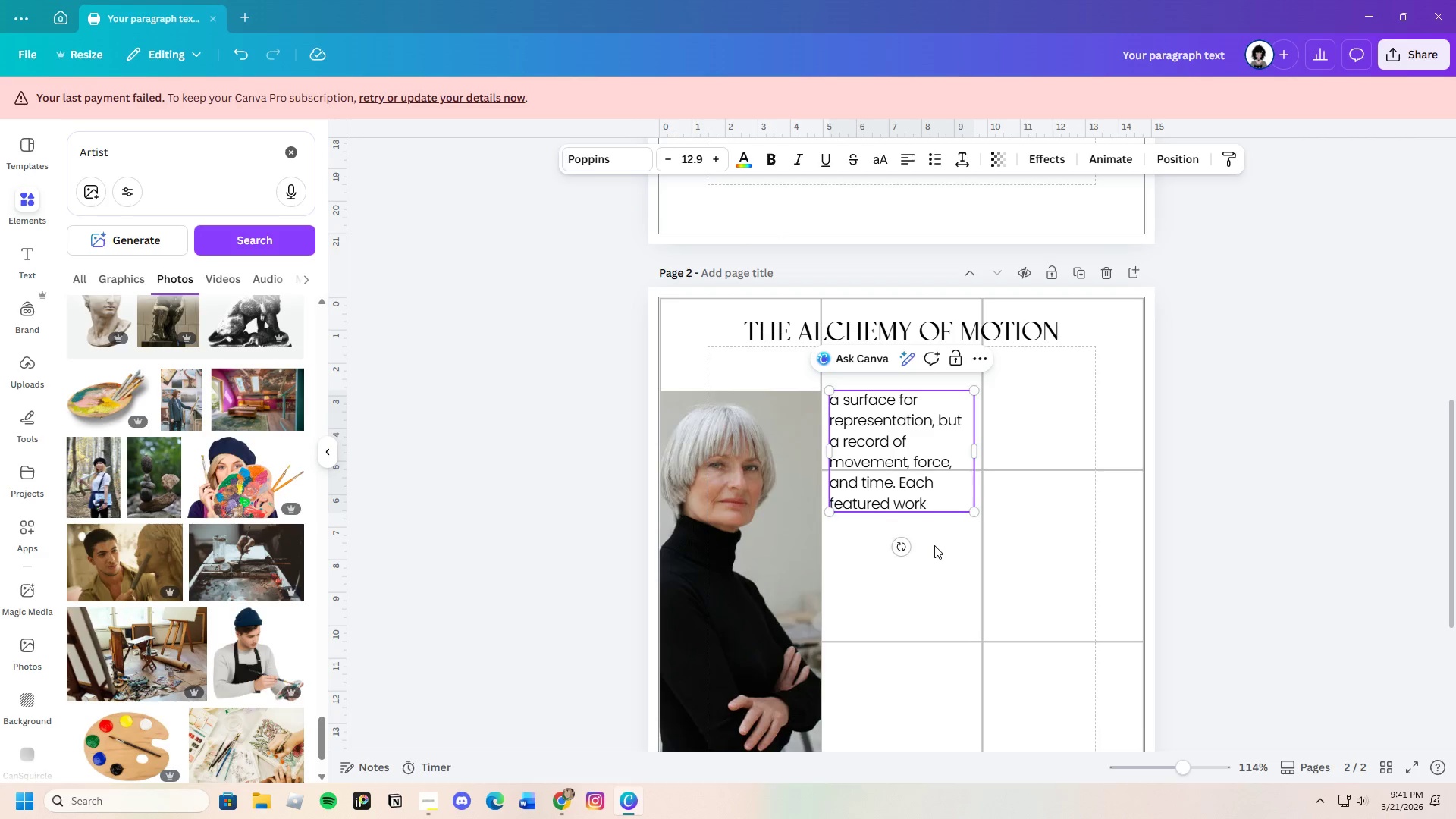 
wait(5.55)
 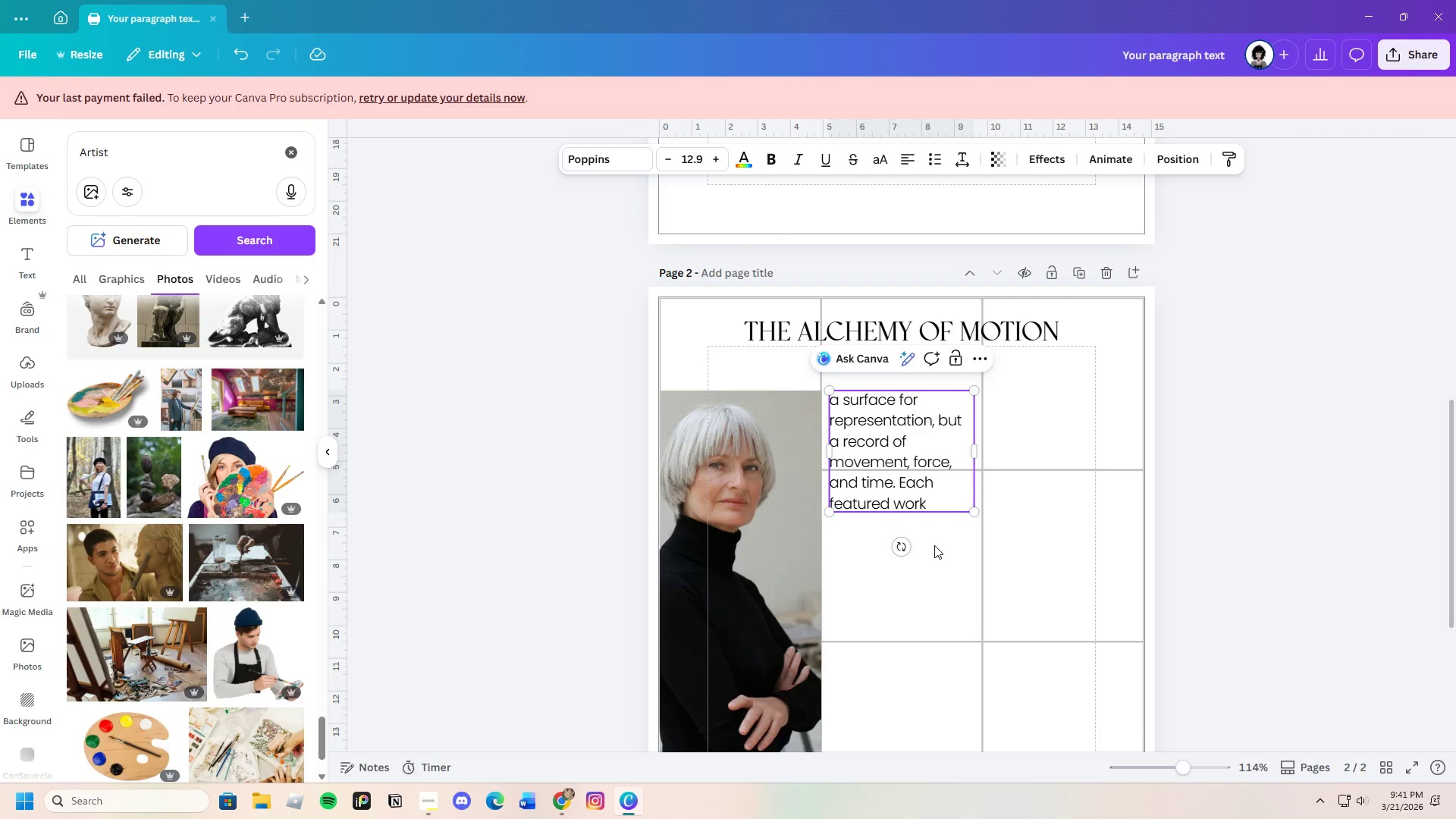 
type(was created exclusively using )
 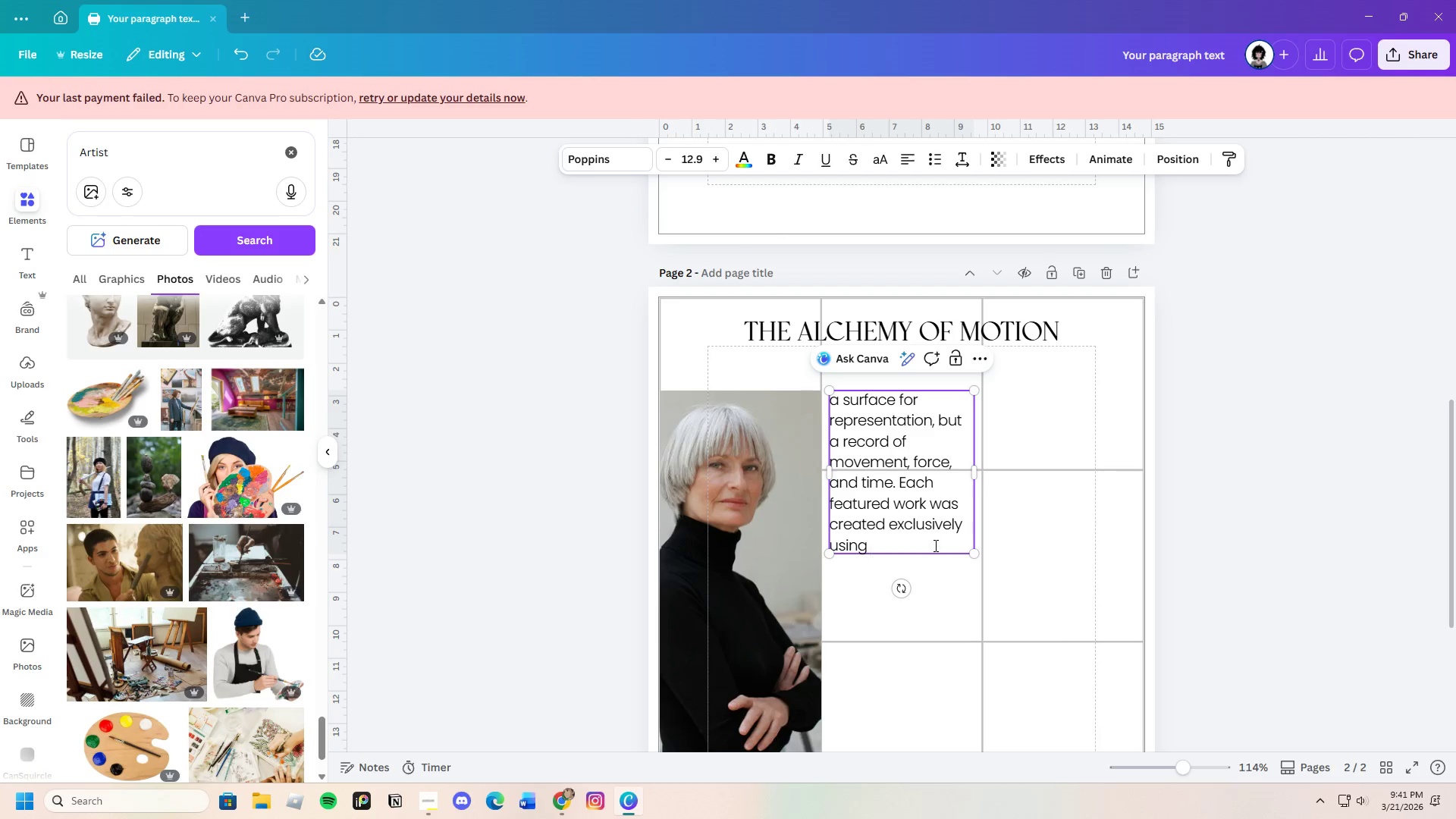 
type(Pris )
key(Backspace)
type(m & Palette's new professional pigment line, a ,)
key(Backspace)
type(medium desugned)
key(Backspace)
key(Backspace)
key(Backspace)
key(Backspace)
key(Backspace)
type(igned to respond to the most sybtk)
key(Backspace)
type(le )
 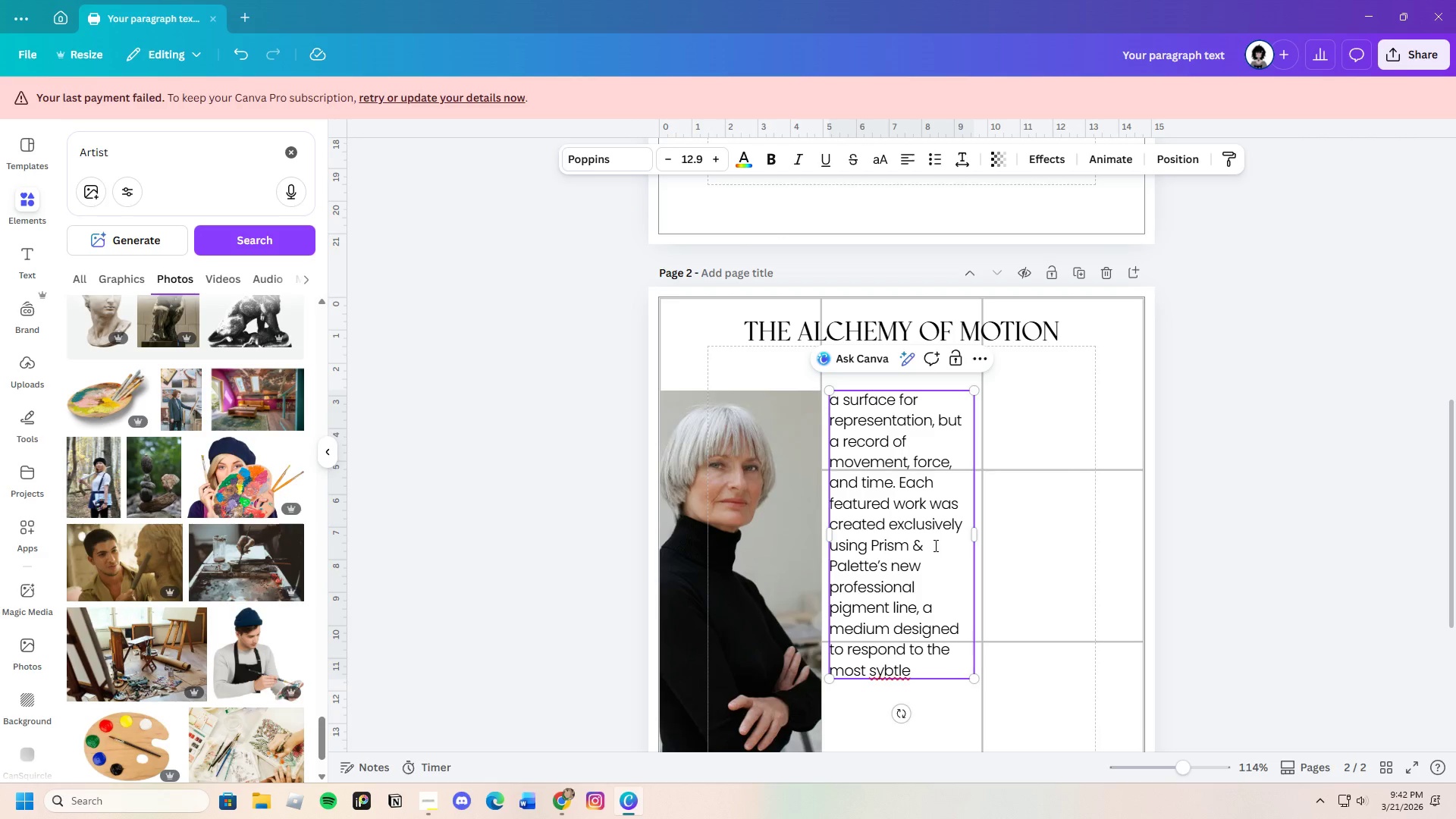 
type(shifts )
key(Backspace)
key(Backspace)
key(Backspace)
key(Backspace)
key(Backspace)
key(Backspace)
key(Backspace)
key(Backspace)
key(Backspace)
key(Backspace)
key(Backspace)
key(Backspace)
key(Backspace)
type(ubtlle)
key(Backspace)
key(Backspace)
type(e shifts )
 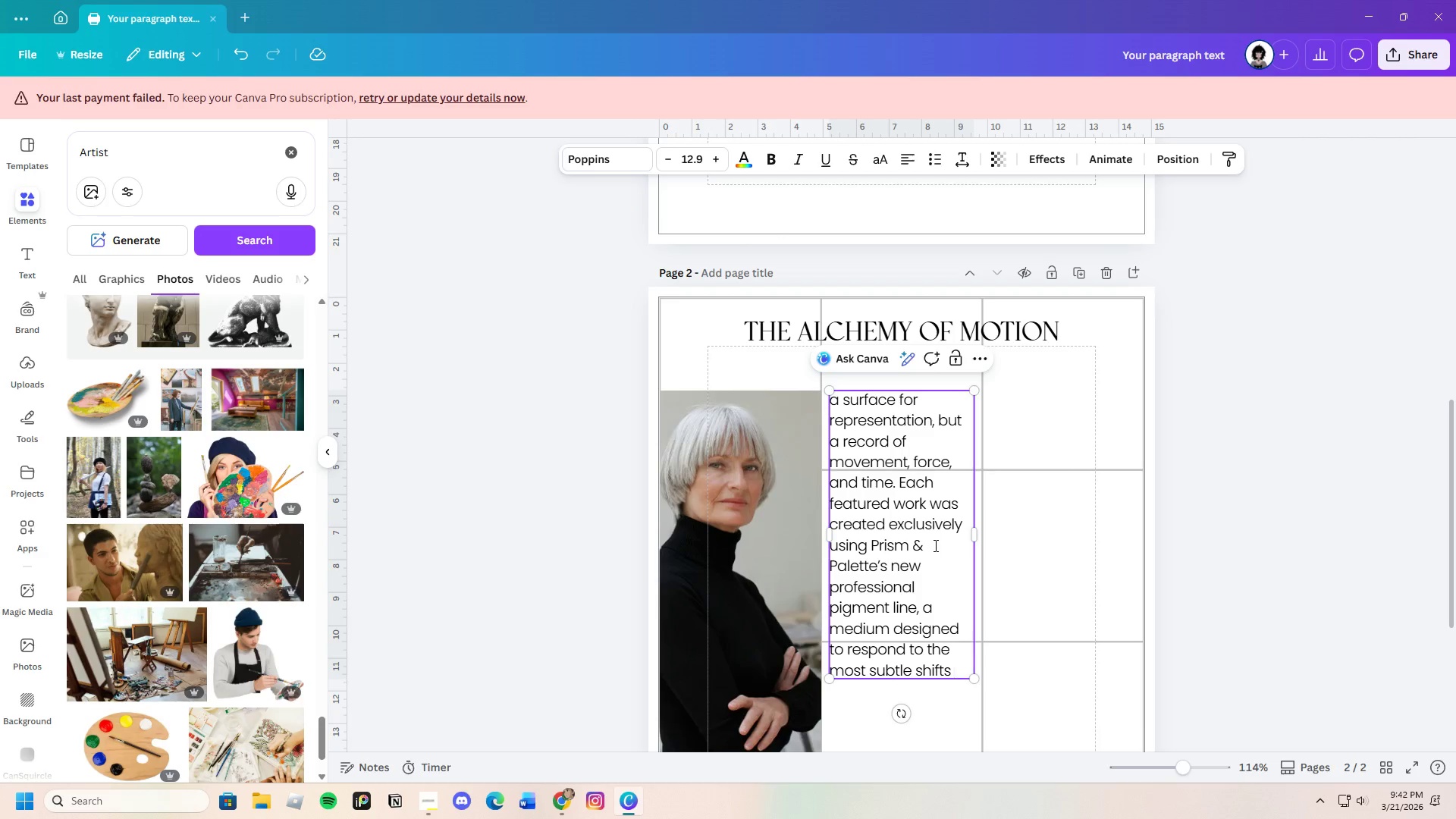 
type(in )
 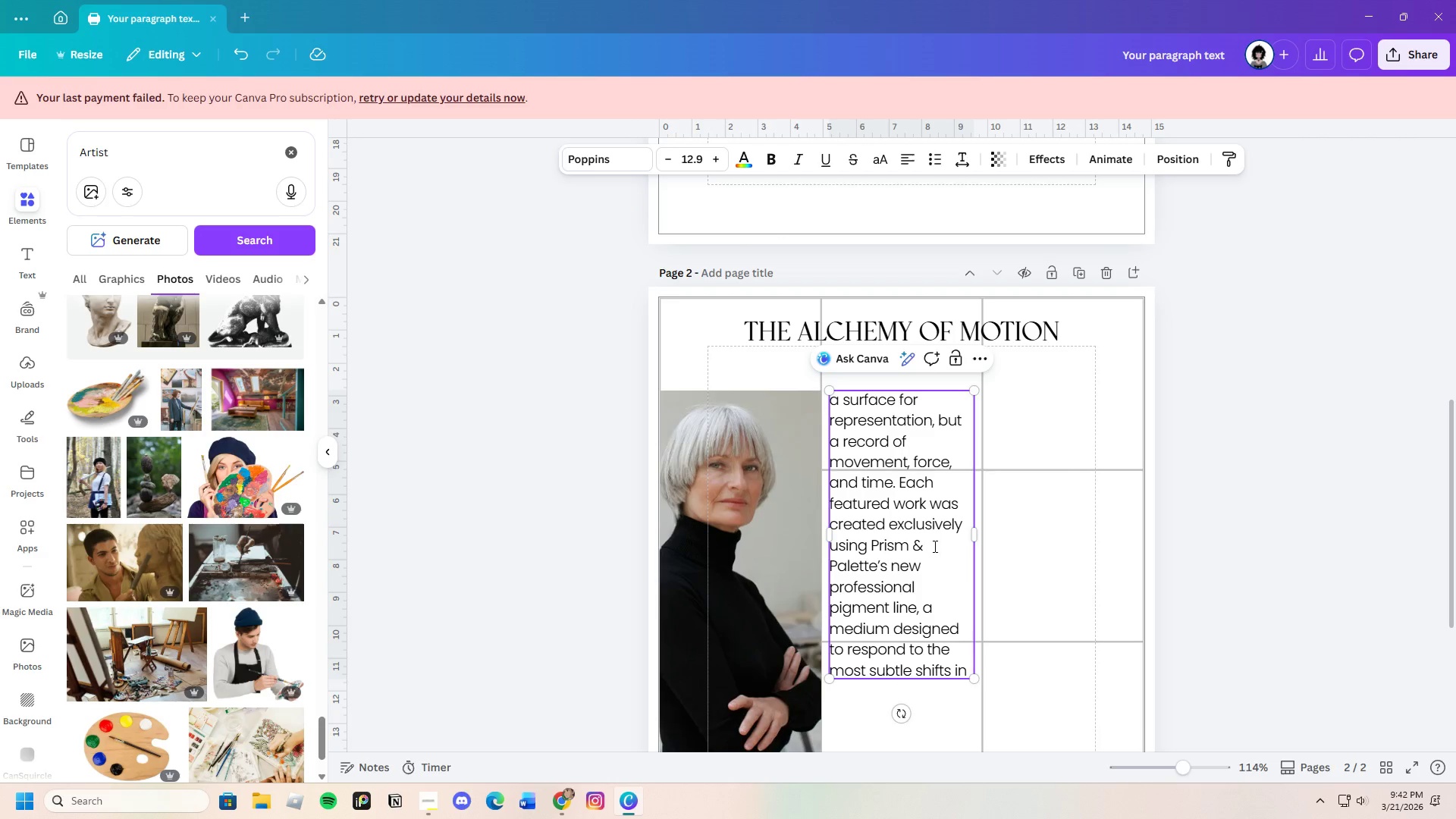 
scroll: coordinate [923, 553], scroll_direction: down, amount: 4.0
 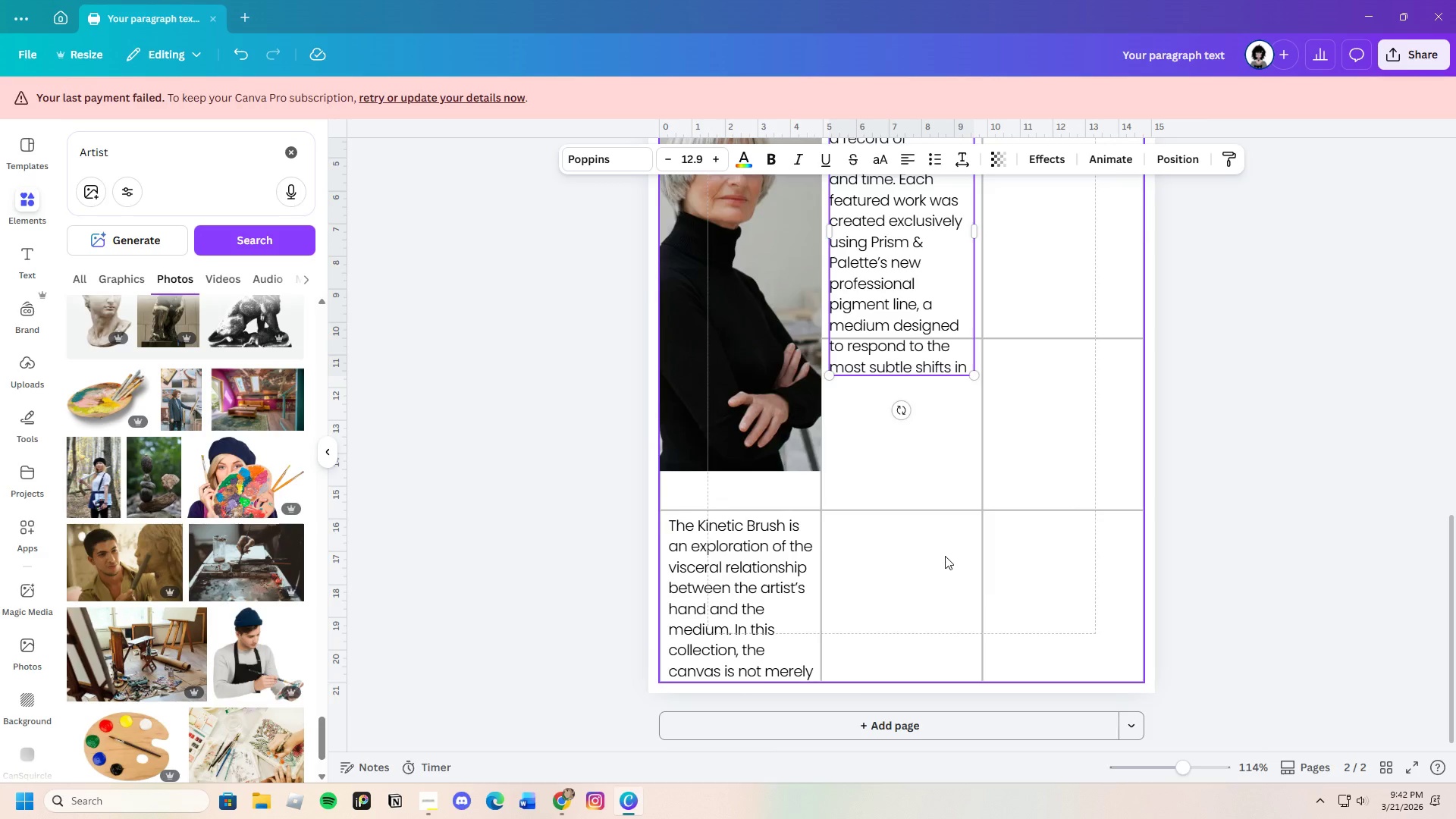 
scroll: coordinate [945, 556], scroll_direction: up, amount: 1.0
 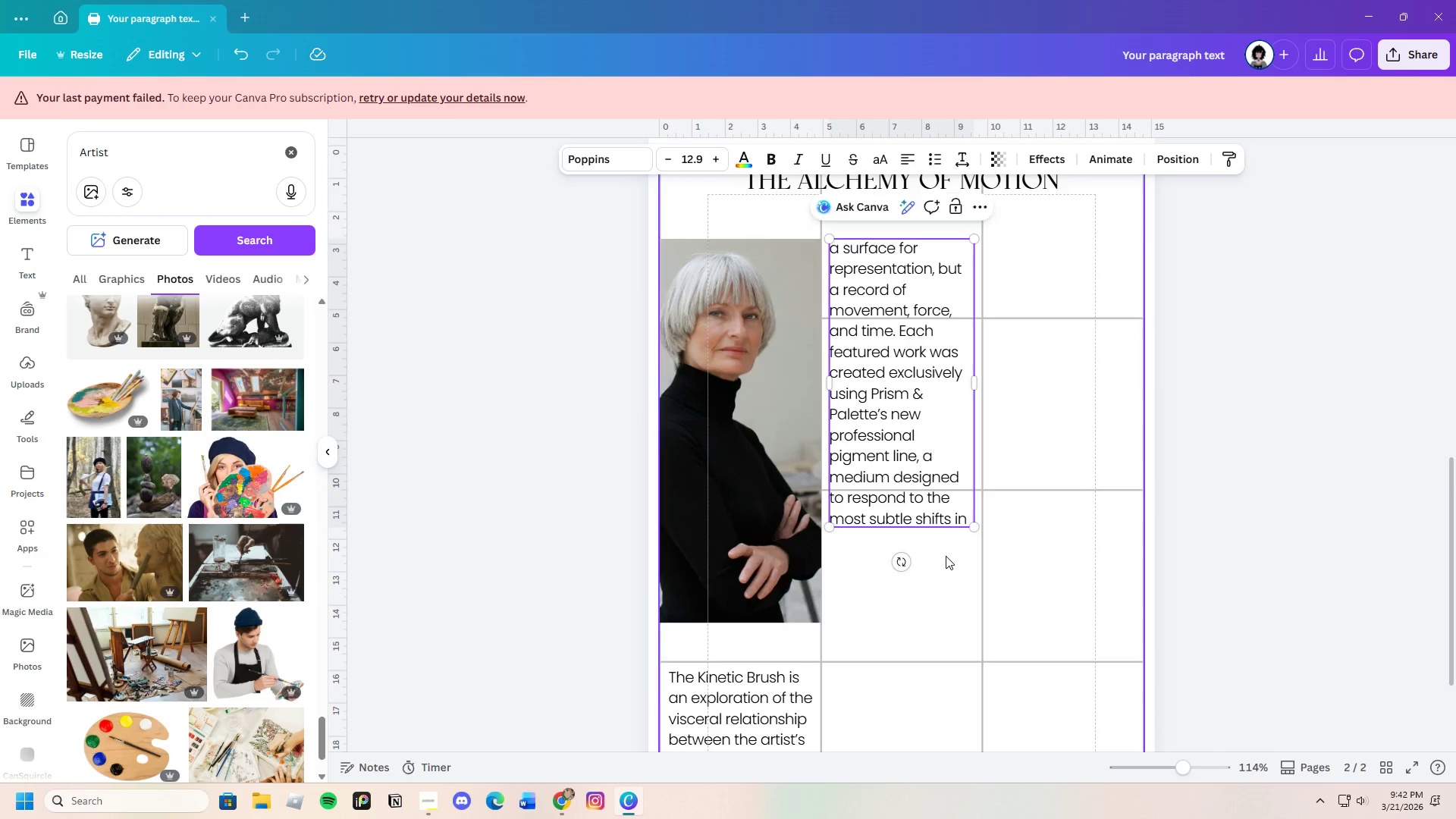 
scroll: coordinate [946, 556], scroll_direction: down, amount: 2.0
 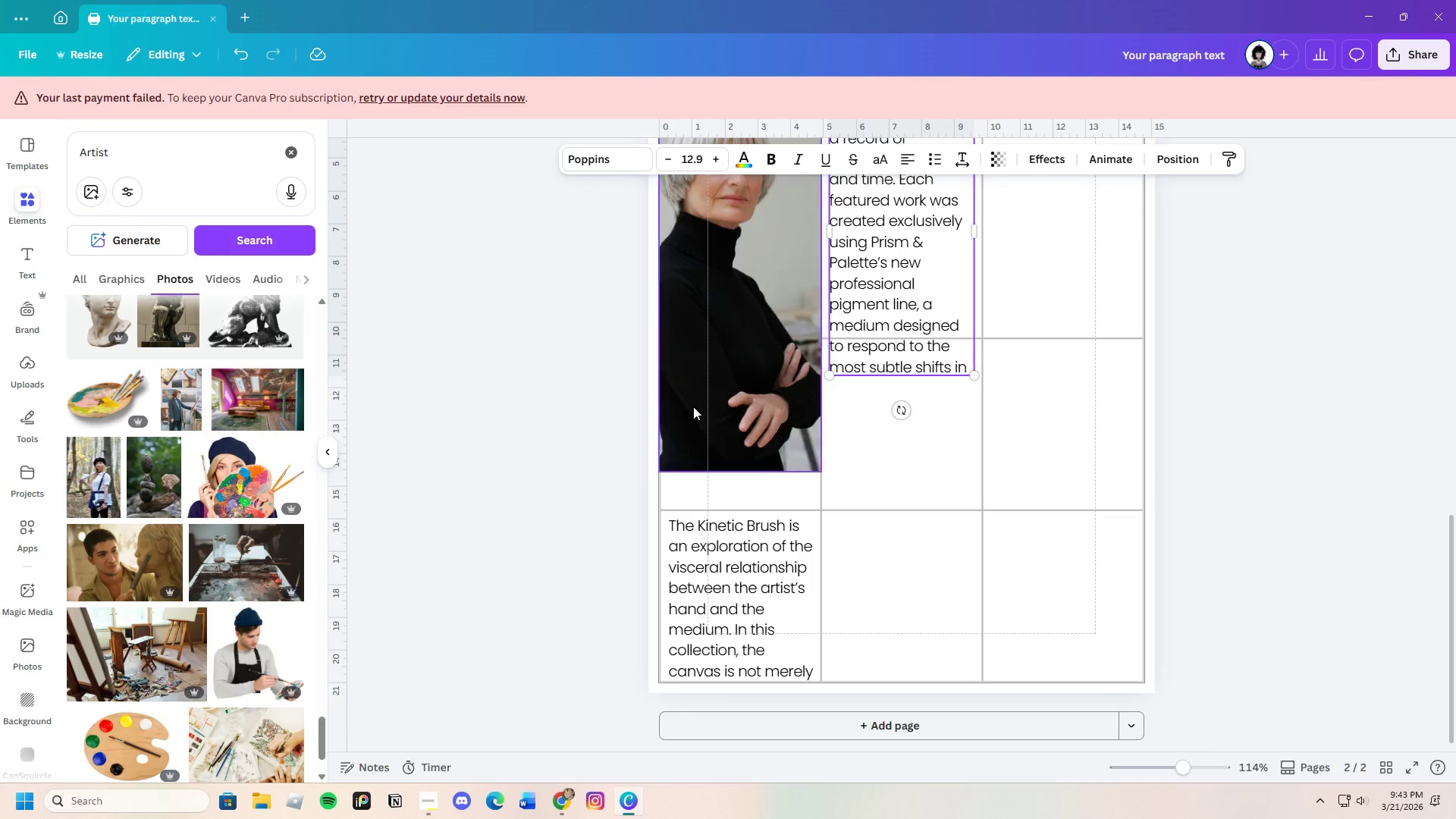 
left_click([700, 405])
 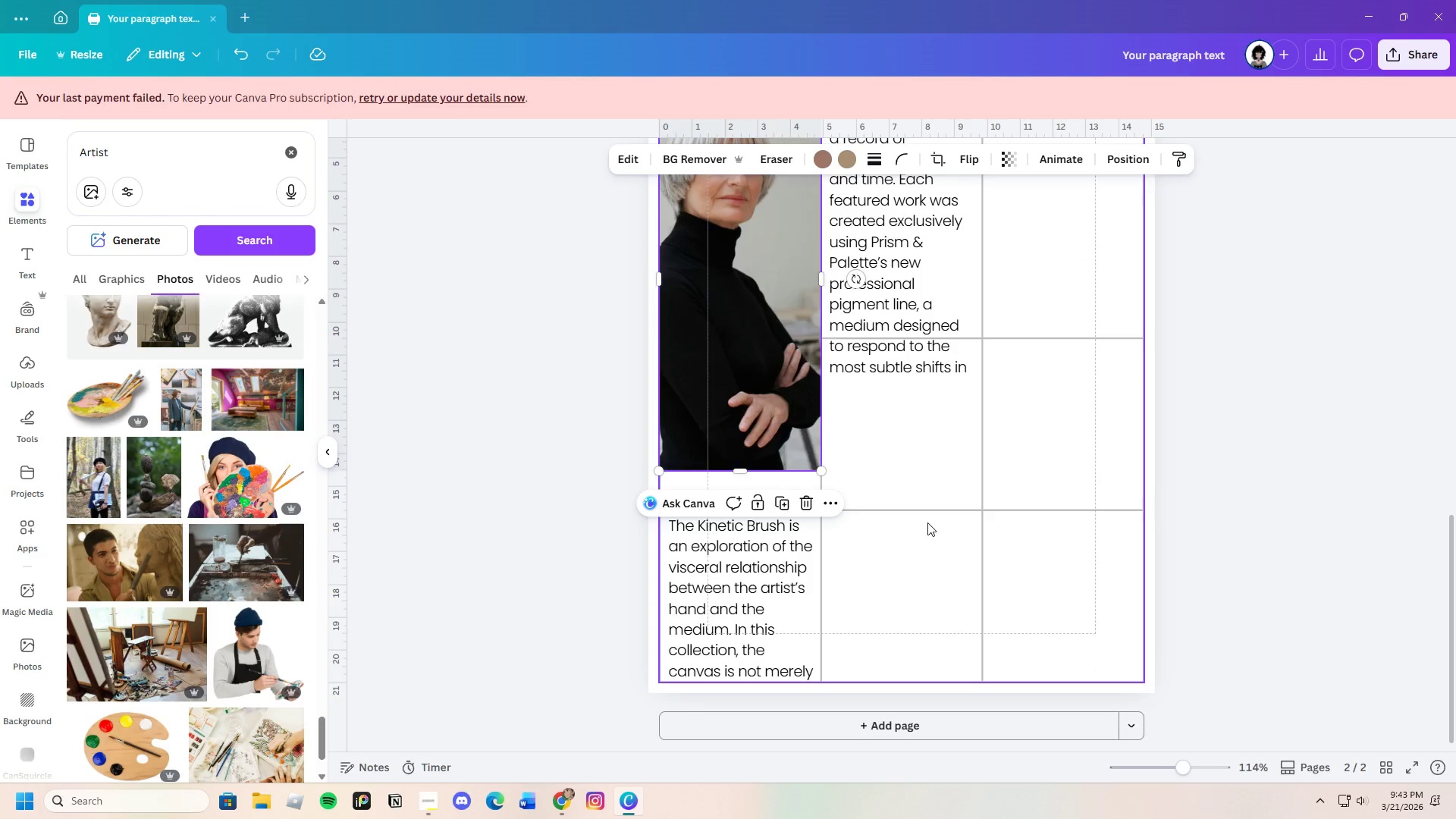 
scroll: coordinate [928, 524], scroll_direction: up, amount: 1.0
 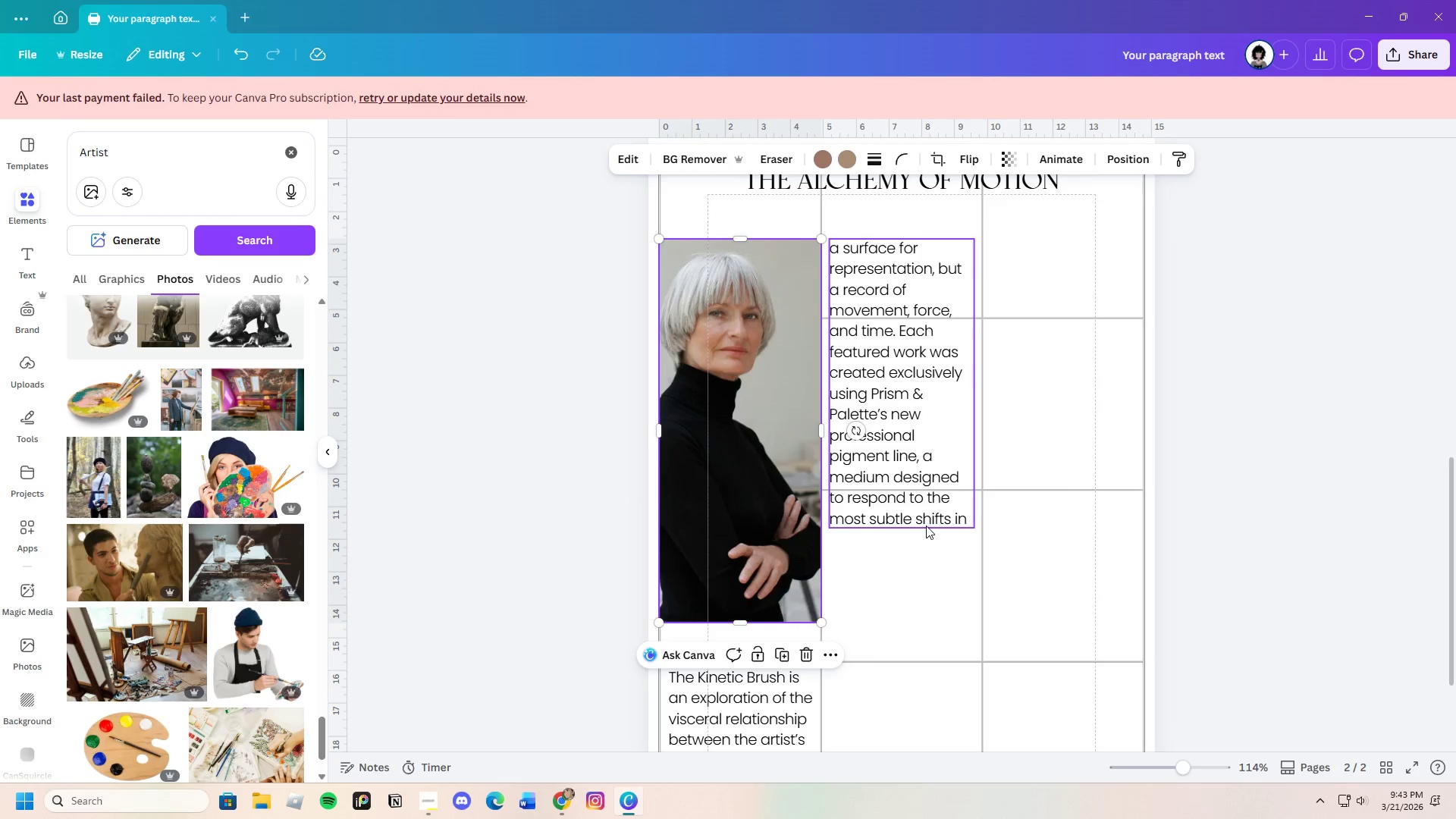 
scroll: coordinate [919, 521], scroll_direction: down, amount: 1.0
 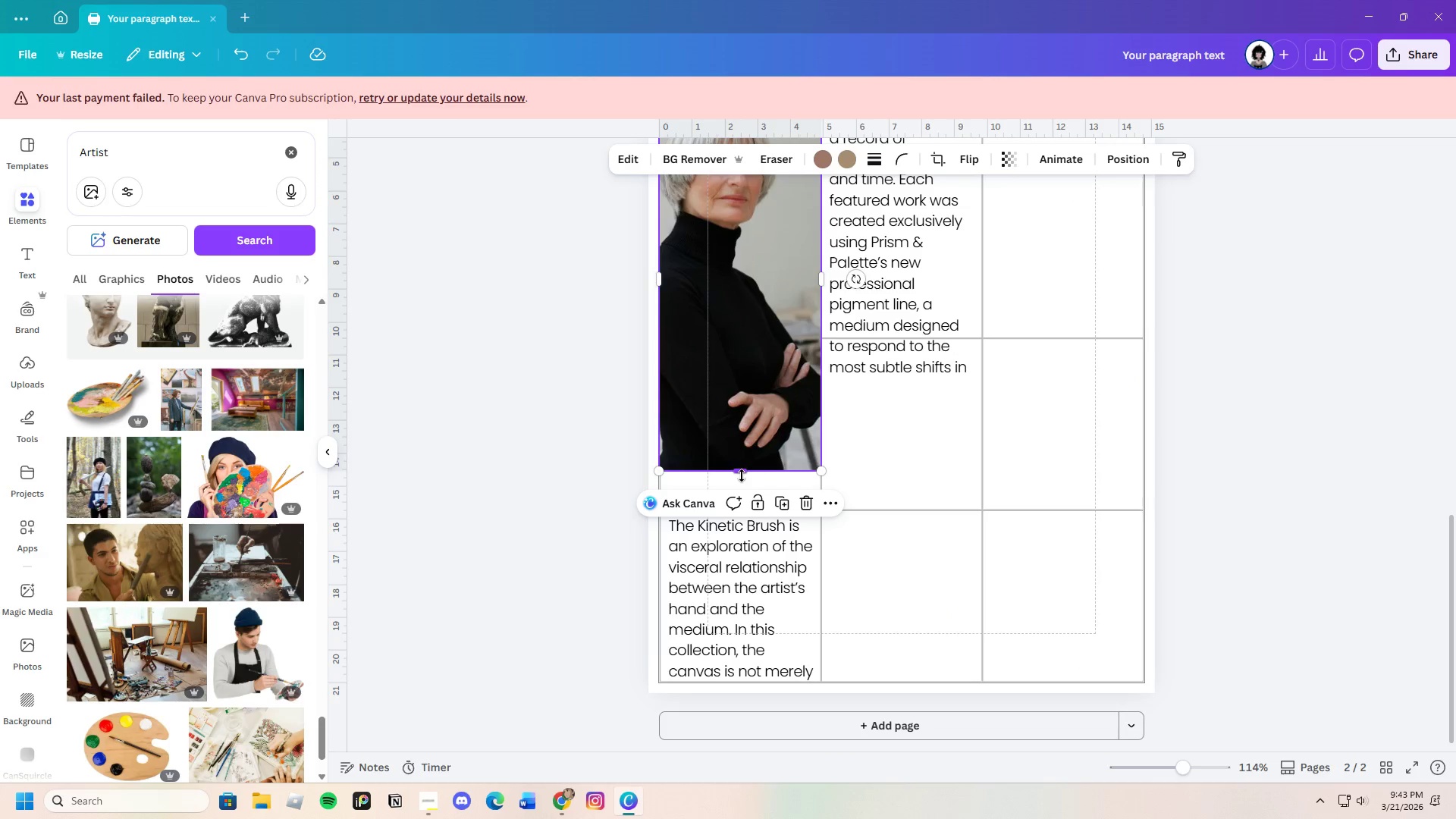 
left_click_drag(start_coordinate=[743, 473], to_coordinate=[742, 512])
 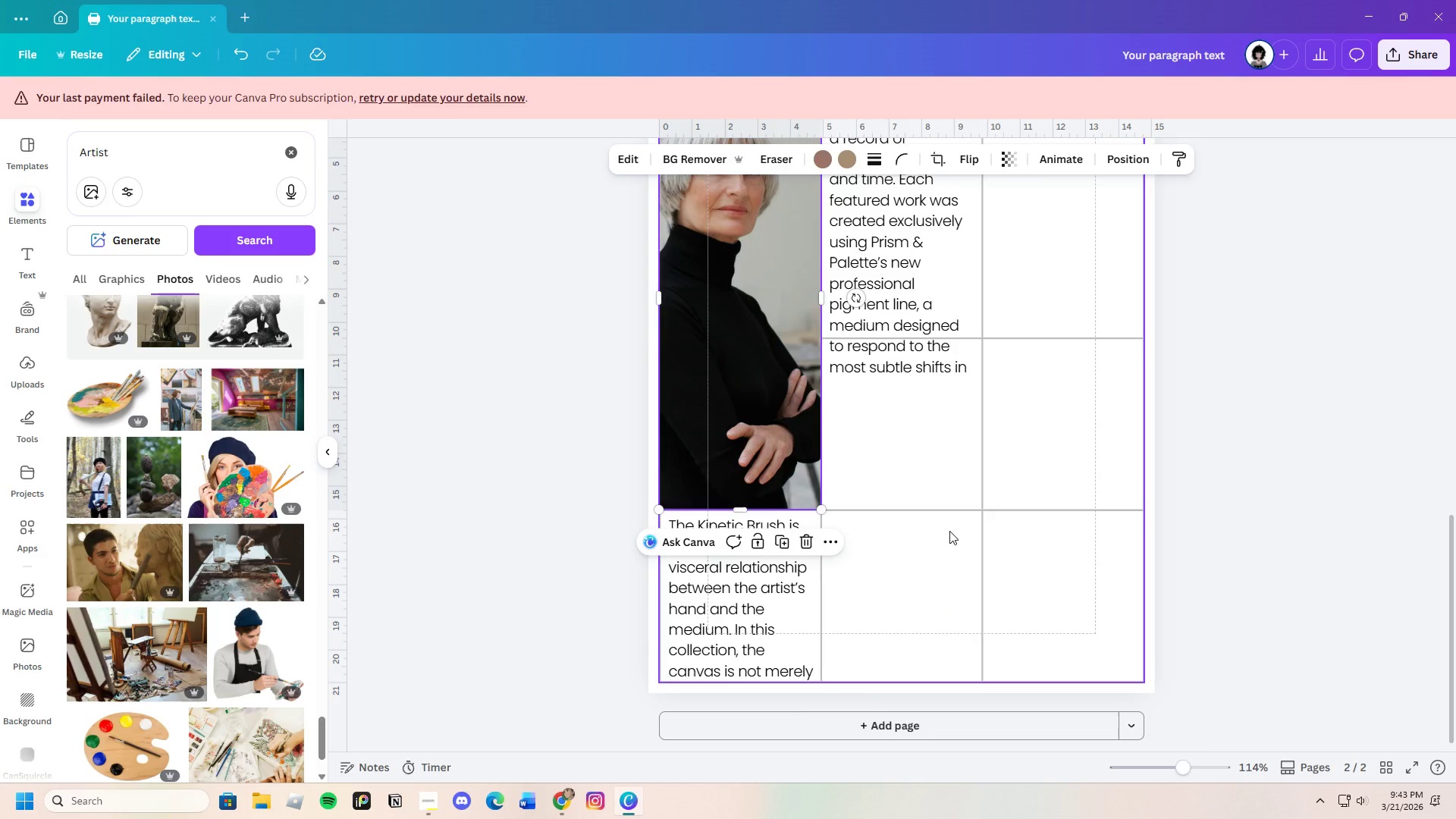 
left_click([949, 531])
 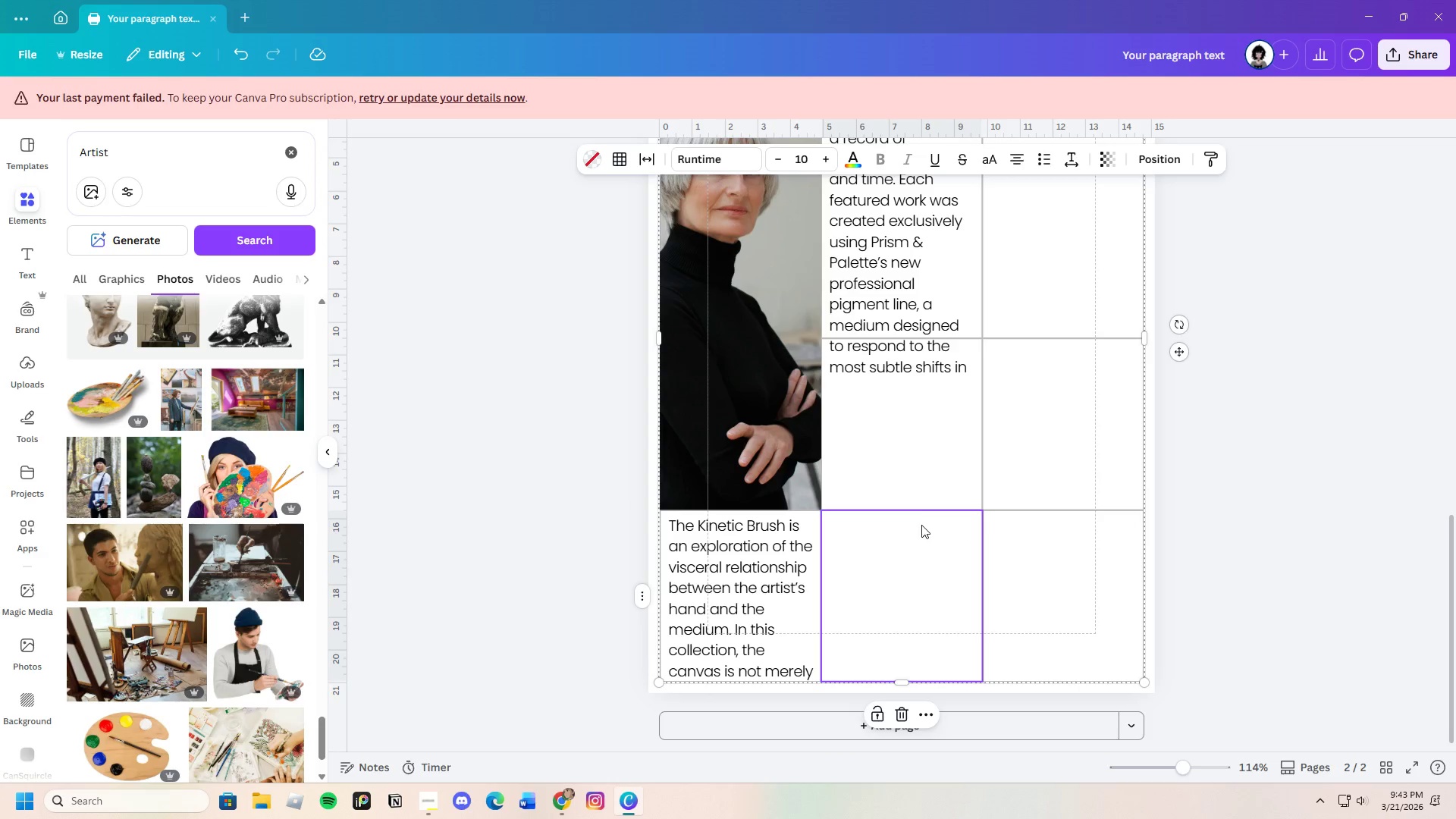 
scroll: coordinate [916, 525], scroll_direction: up, amount: 2.0
 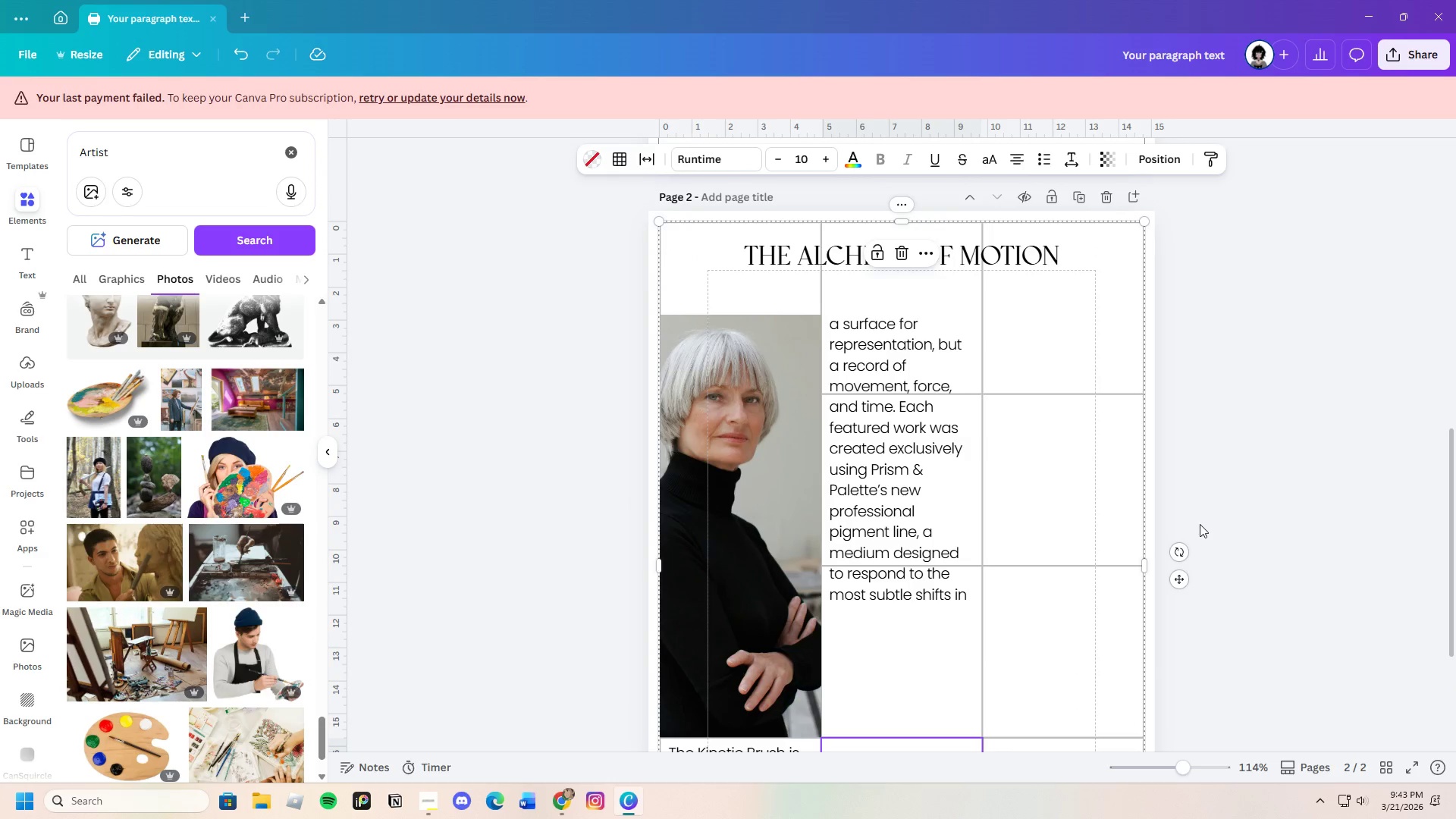 
scroll: coordinate [1125, 550], scroll_direction: down, amount: 2.0
 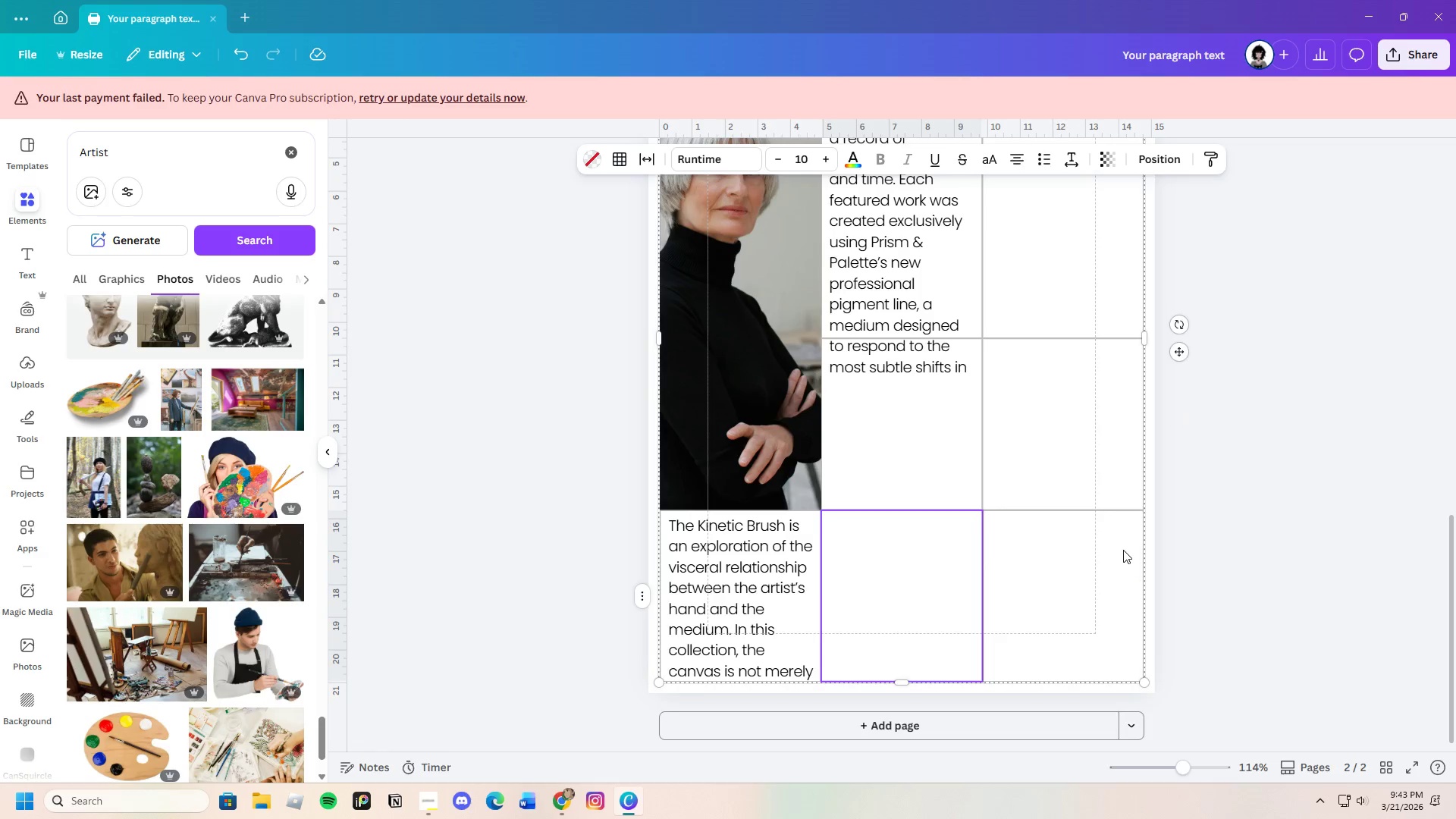 
scroll: coordinate [1123, 550], scroll_direction: up, amount: 1.0
 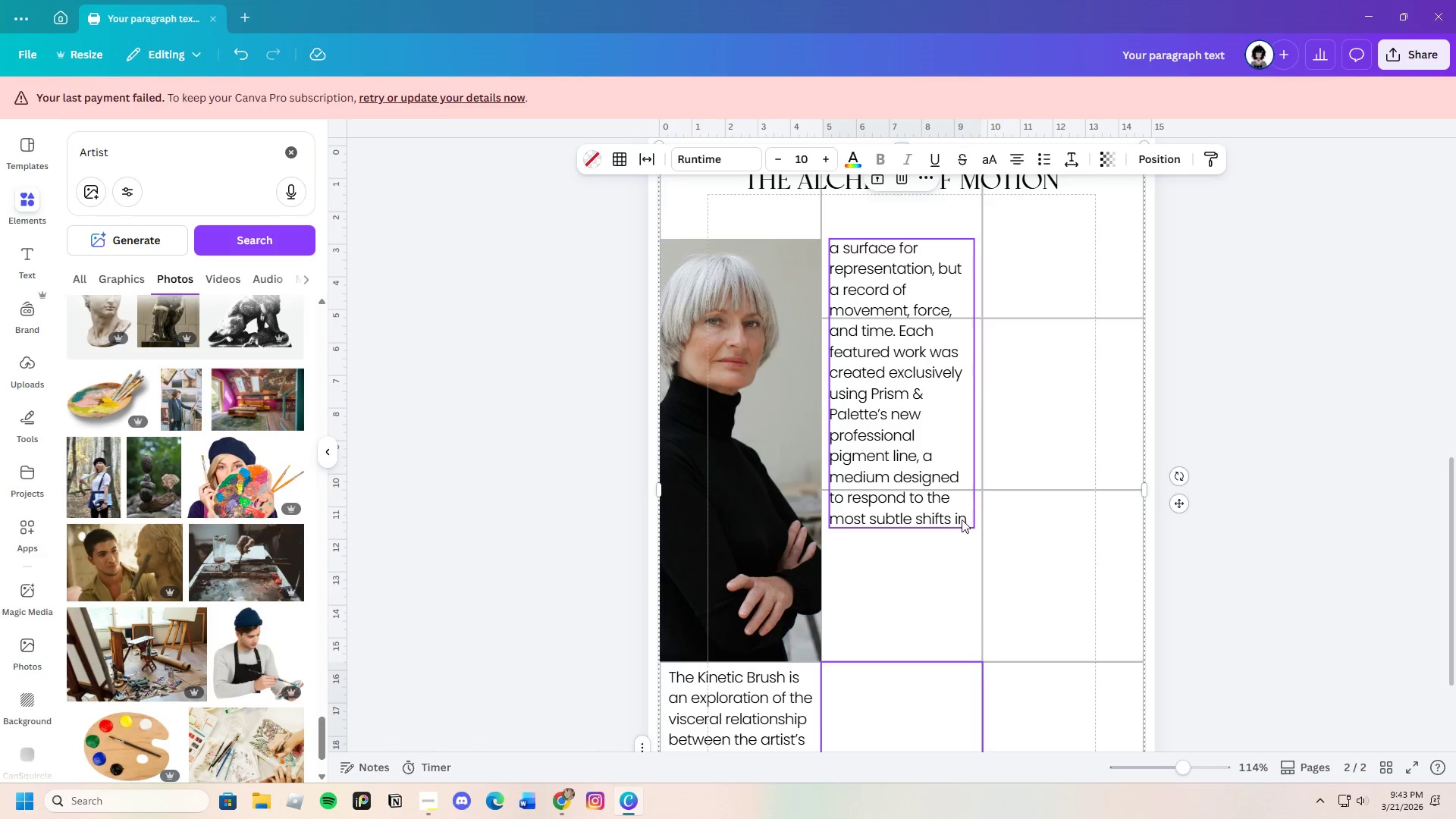 
double_click([968, 519])
 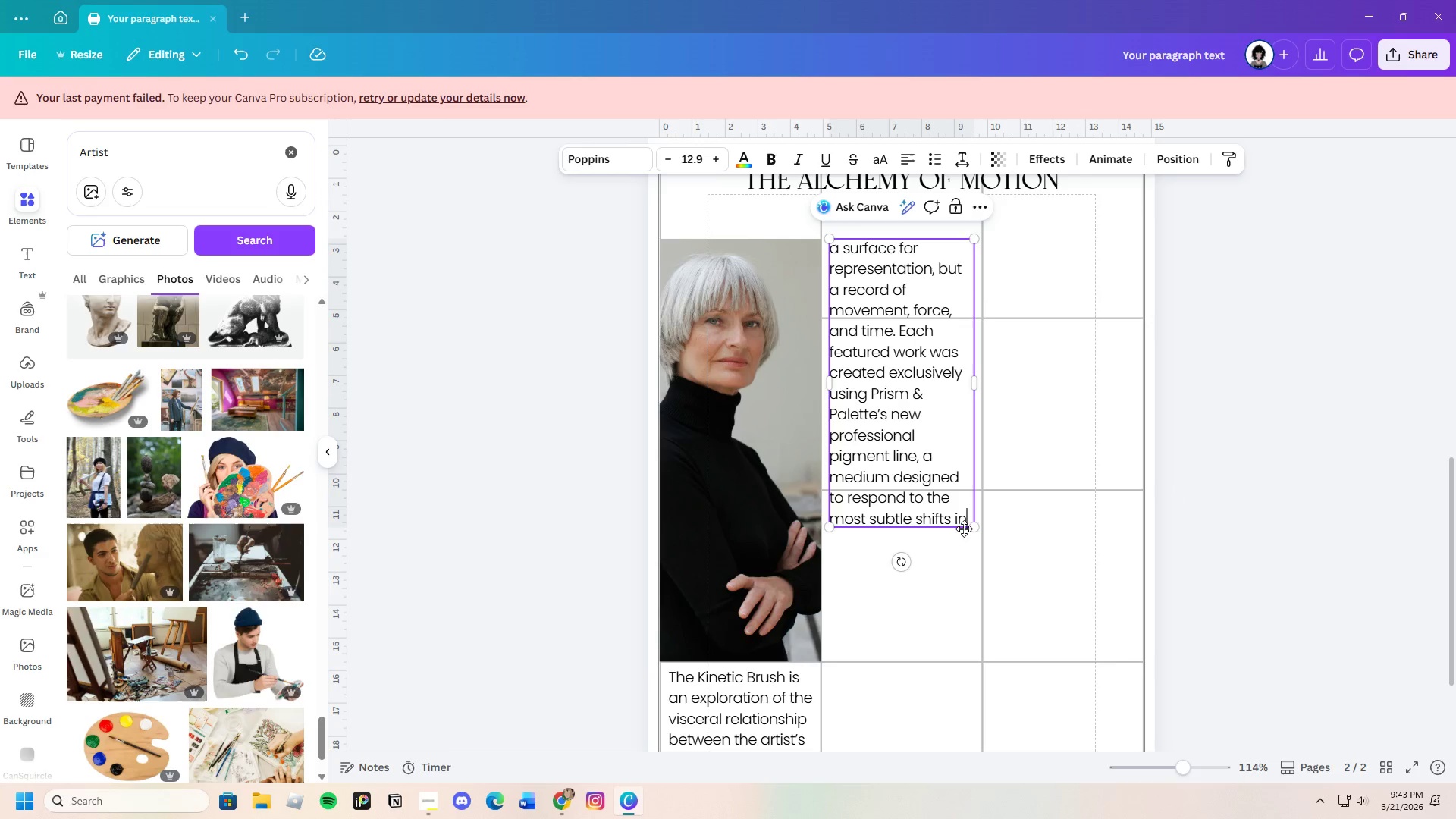 
key(Space)
 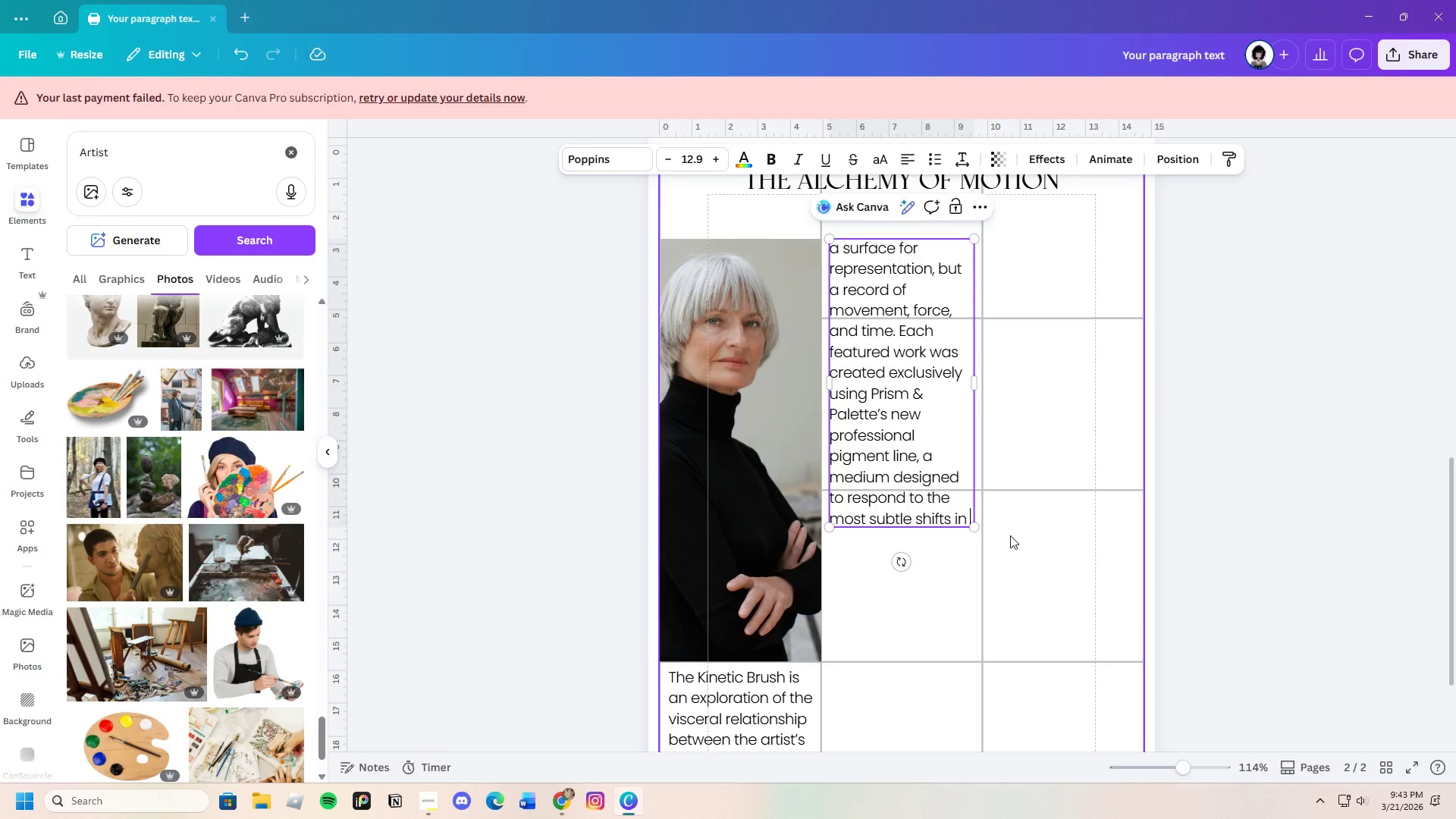 
wait(8.17)
 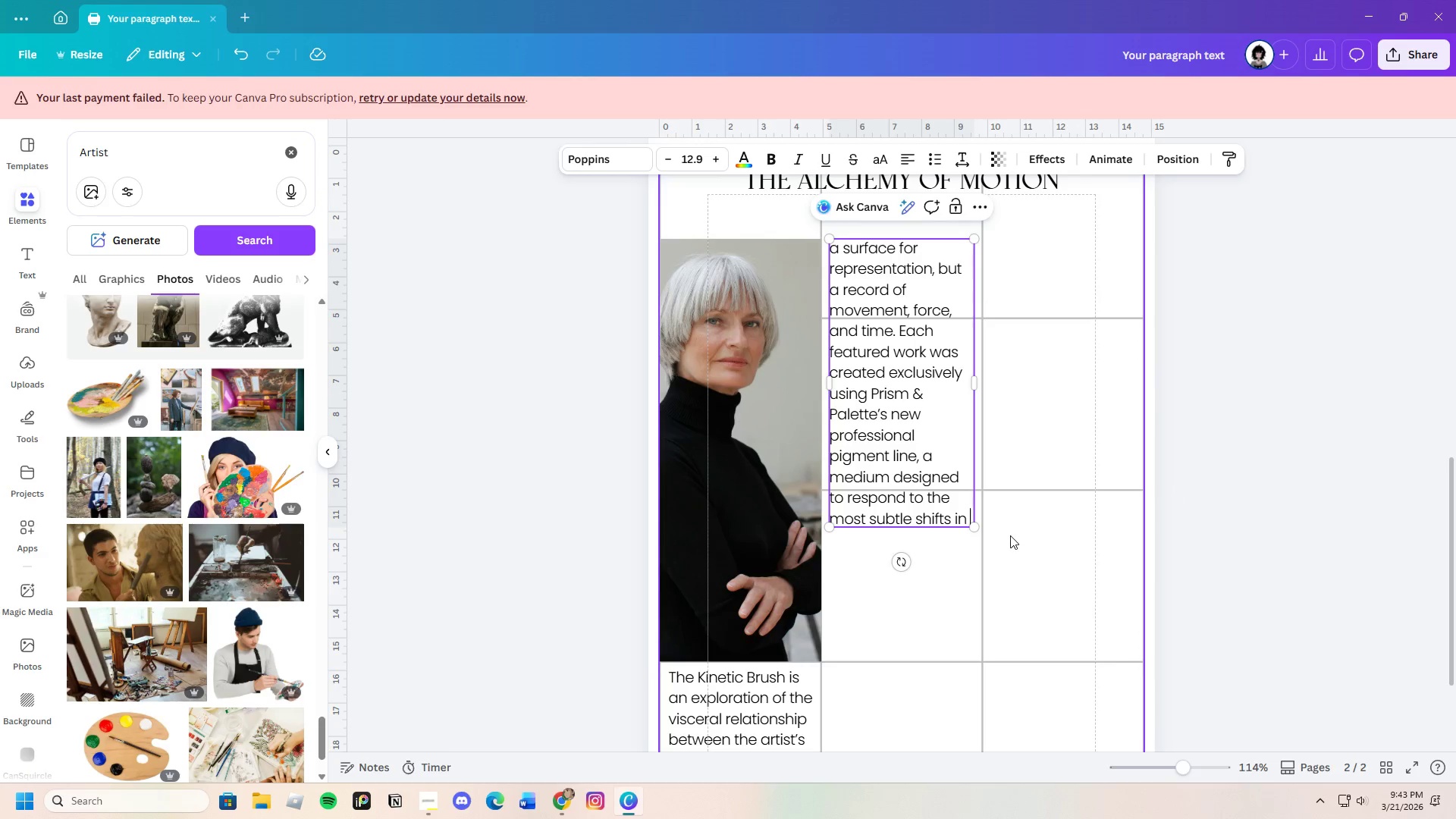 
type(pressure abd)
key(Backspace)
key(Backspace)
type(nd)
 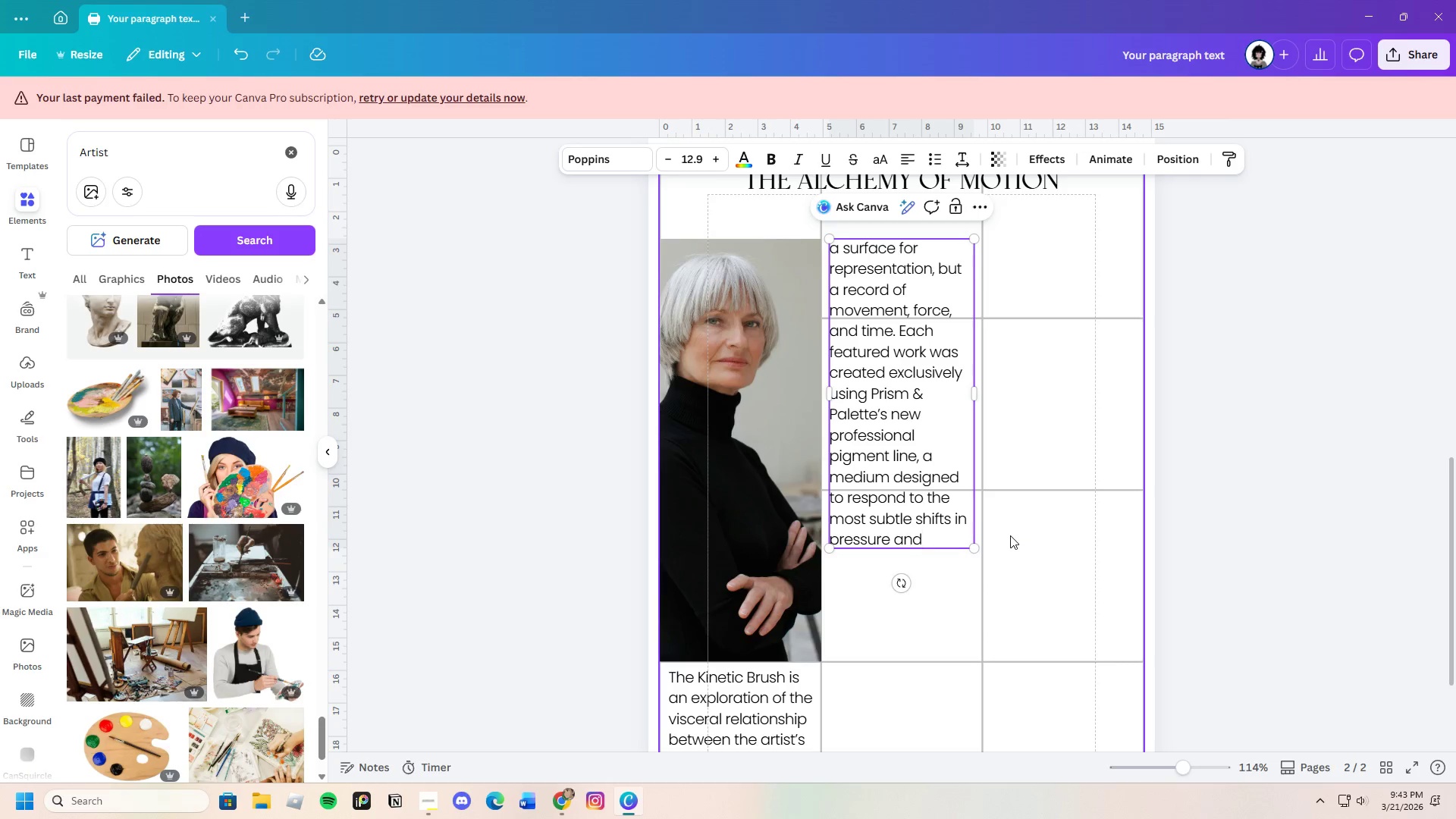 
wait(29.84)
 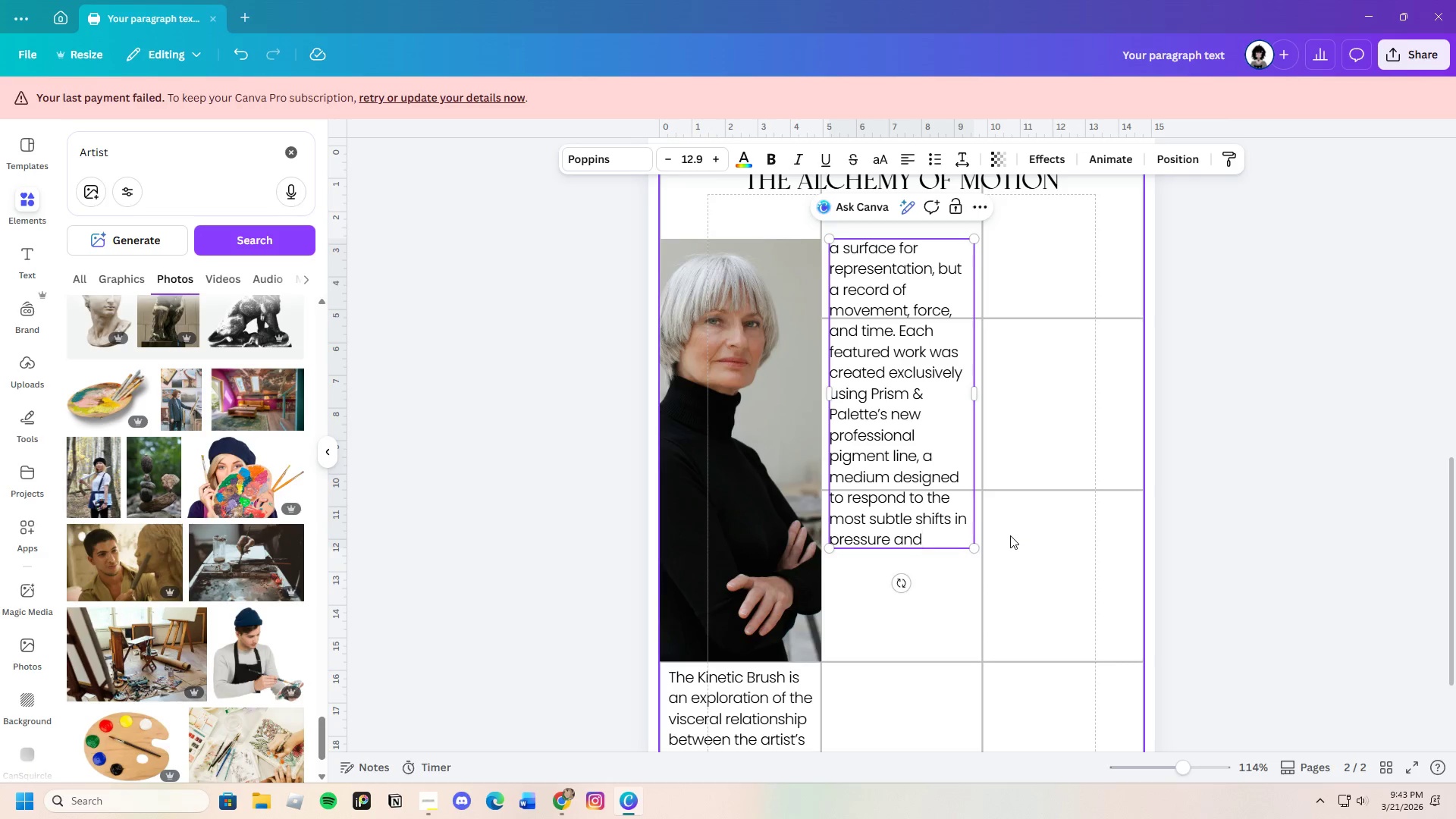 
type( speed.)
 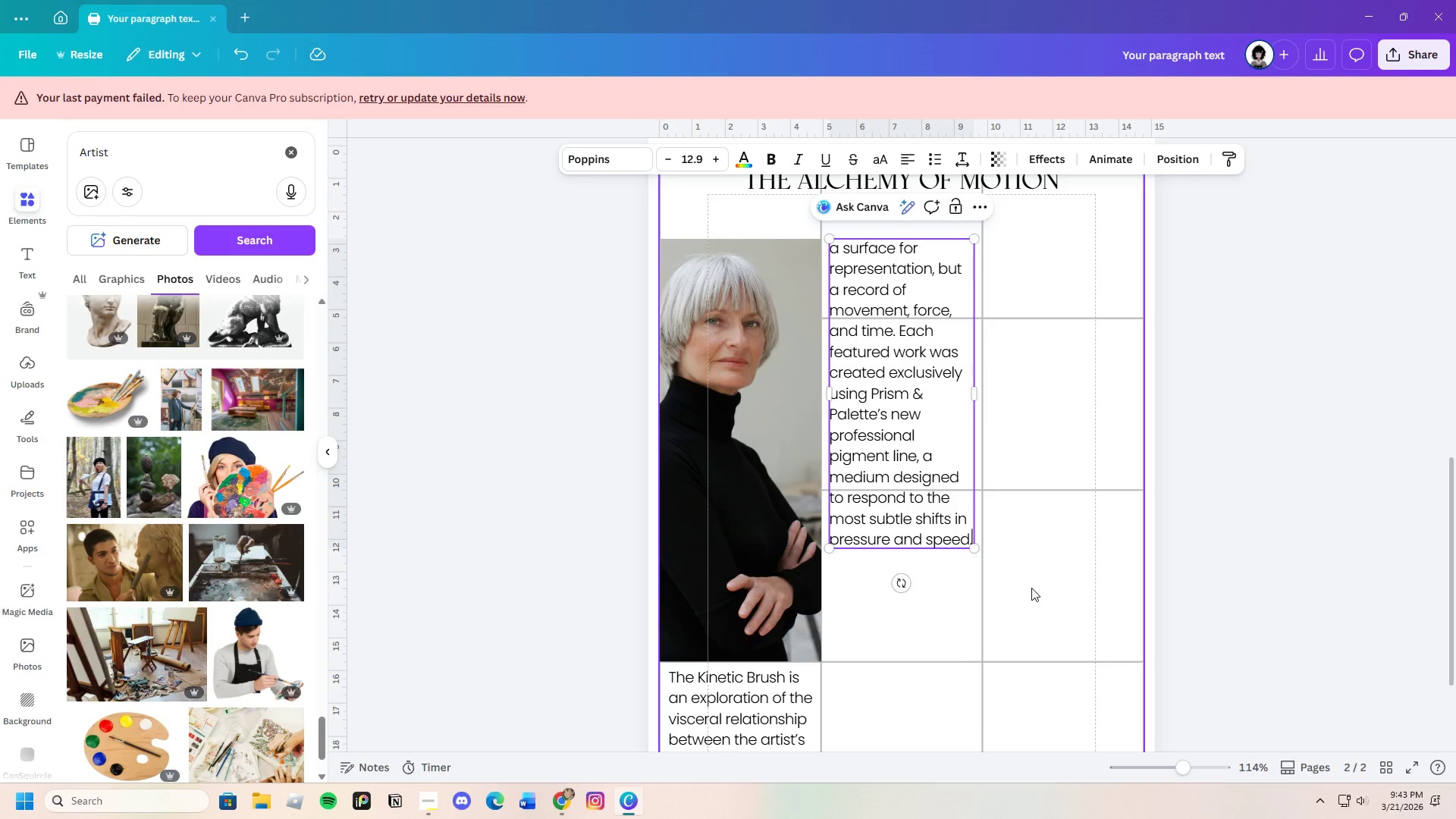 
left_click([1031, 588])
 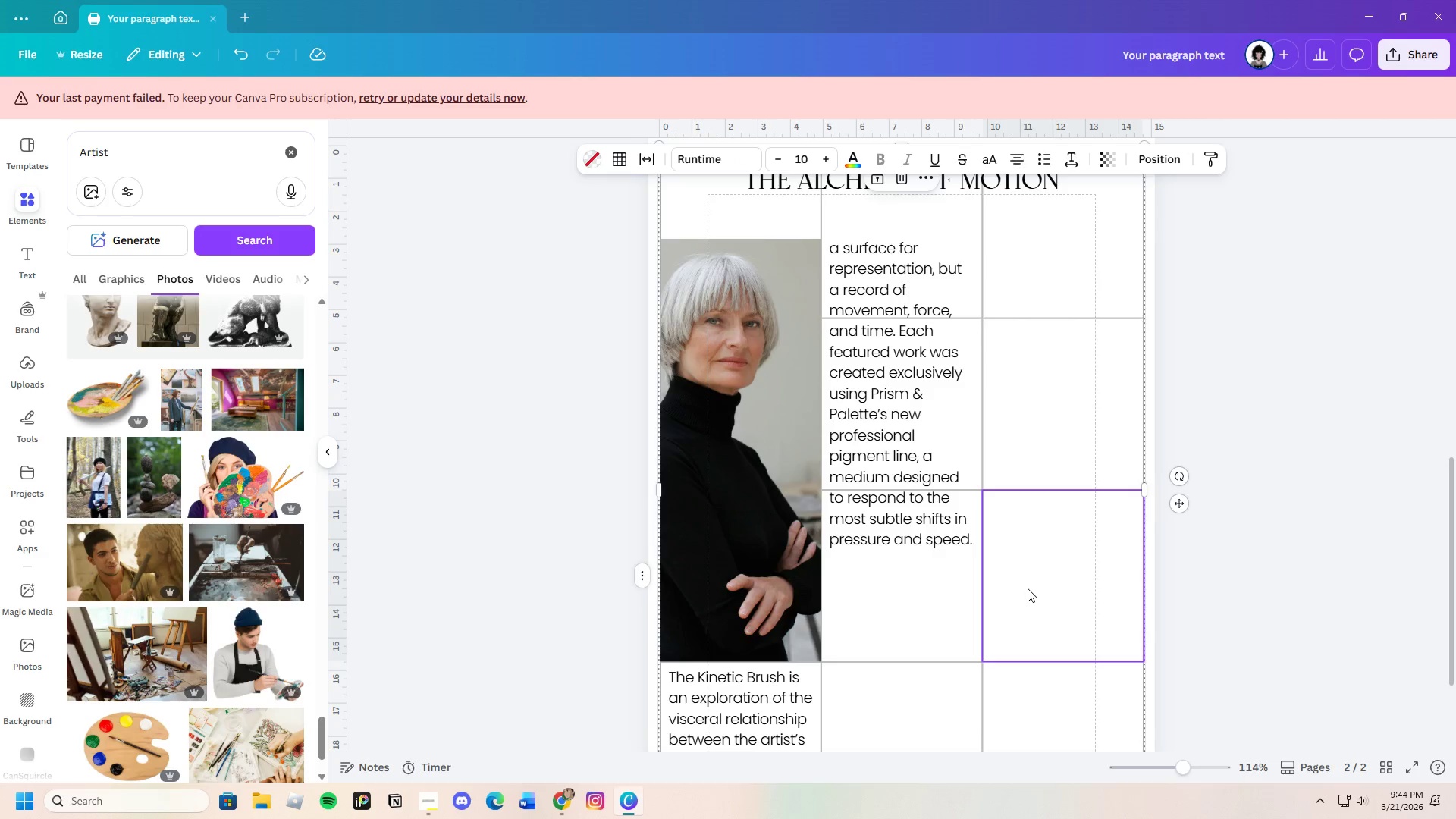 
scroll: coordinate [1028, 588], scroll_direction: down, amount: 2.0
 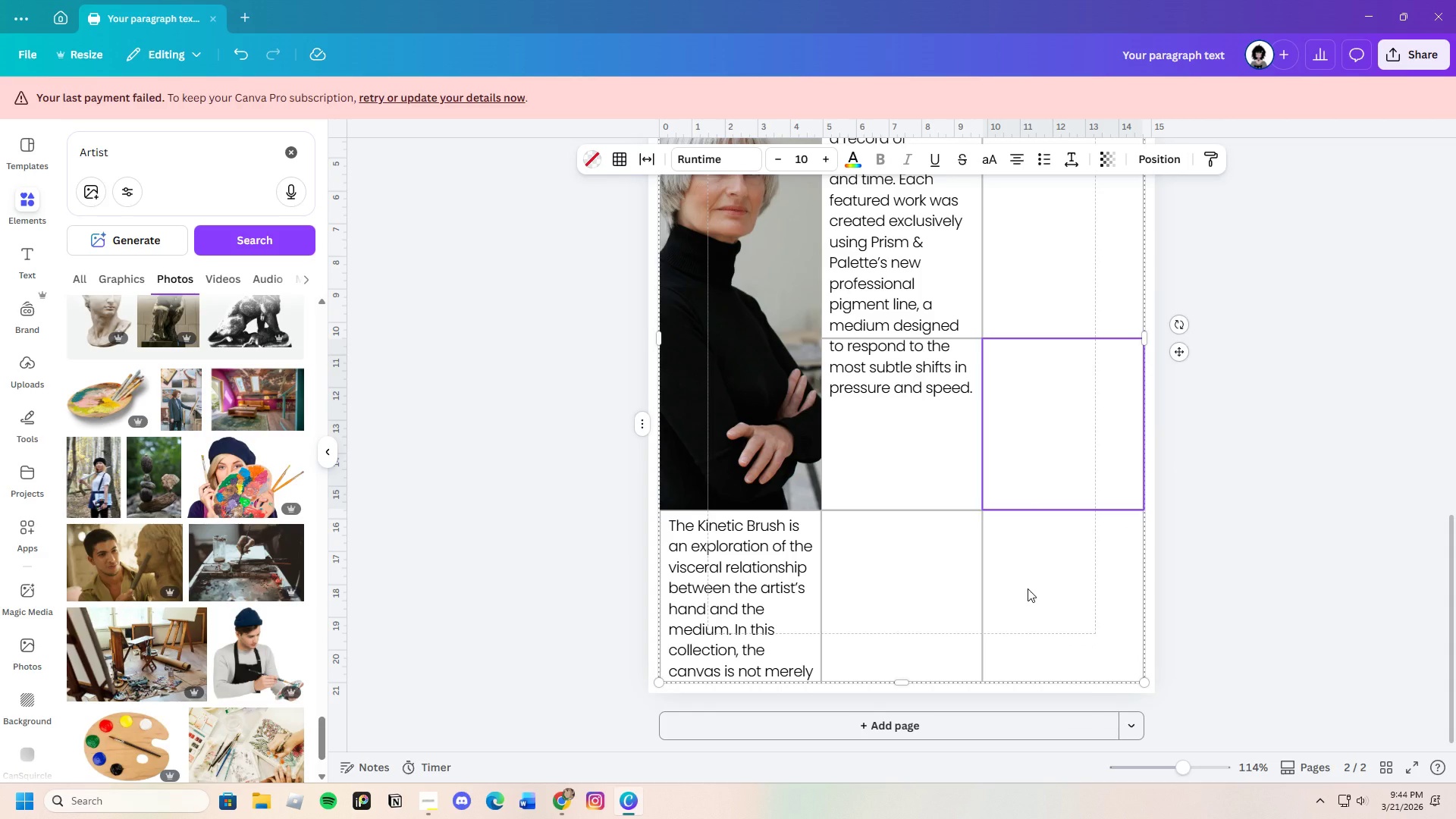 
scroll: coordinate [1028, 588], scroll_direction: up, amount: 2.0
 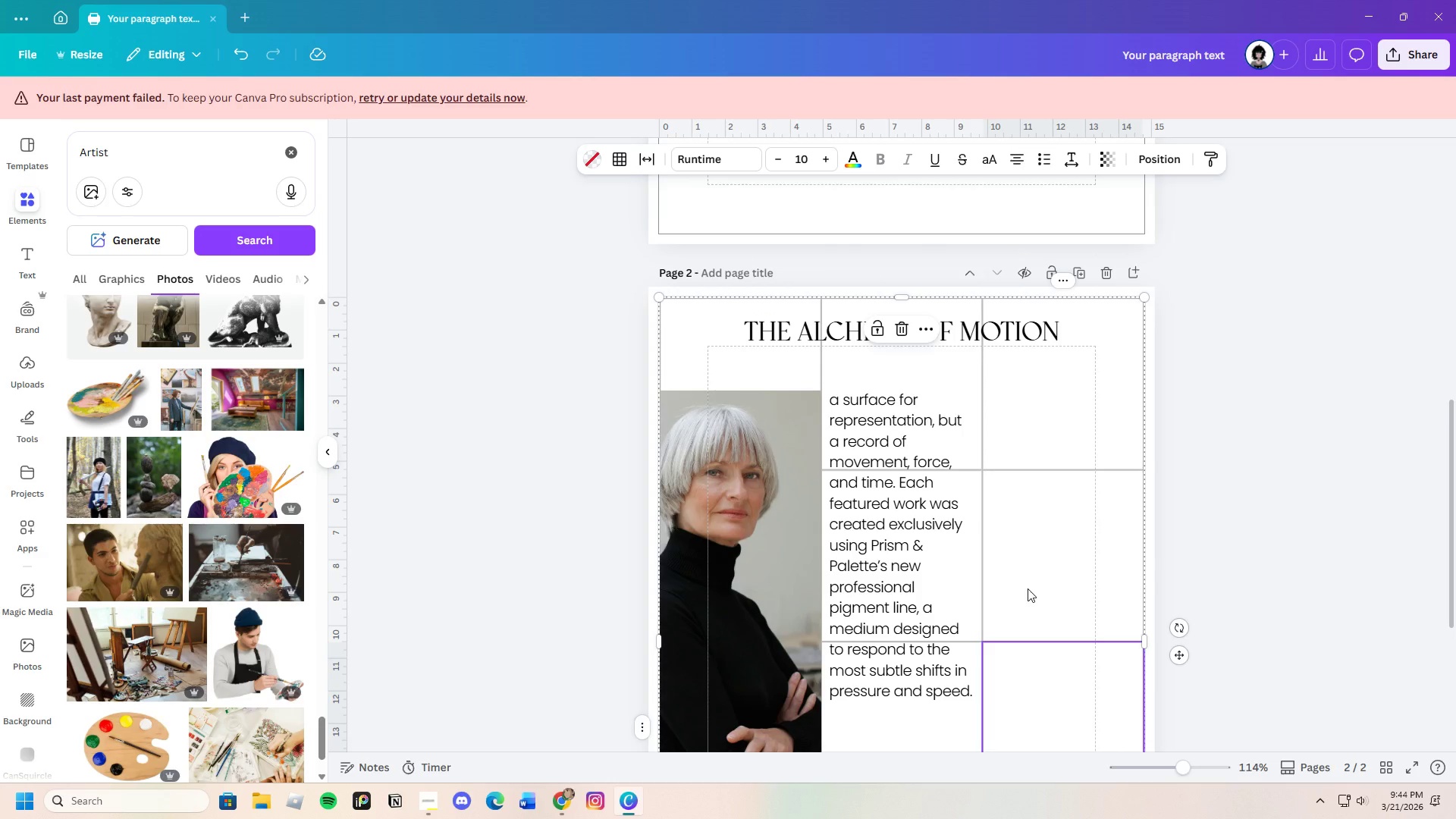 
scroll: coordinate [1028, 588], scroll_direction: down, amount: 2.0
 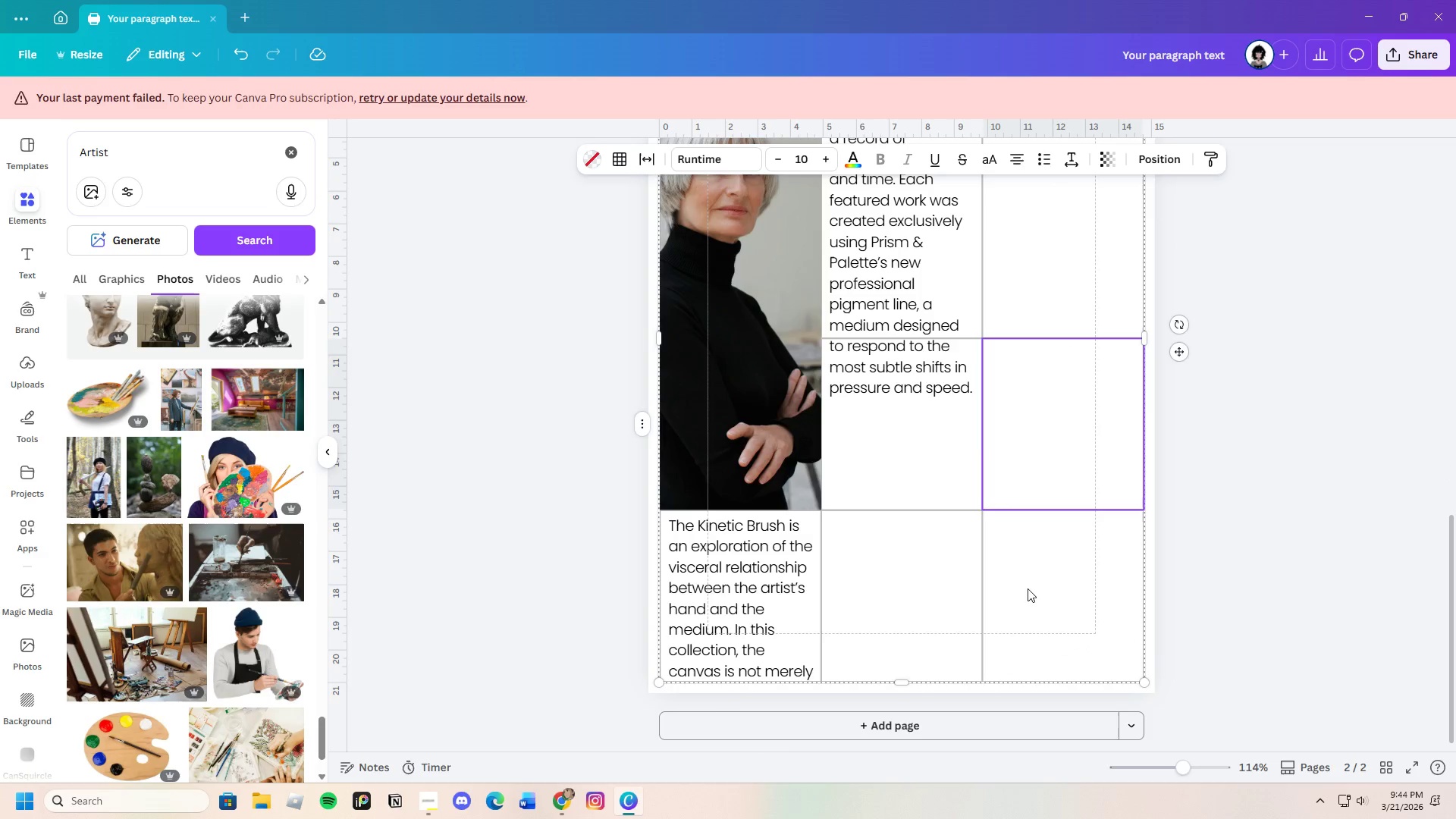 
scroll: coordinate [1028, 588], scroll_direction: up, amount: 1.0
 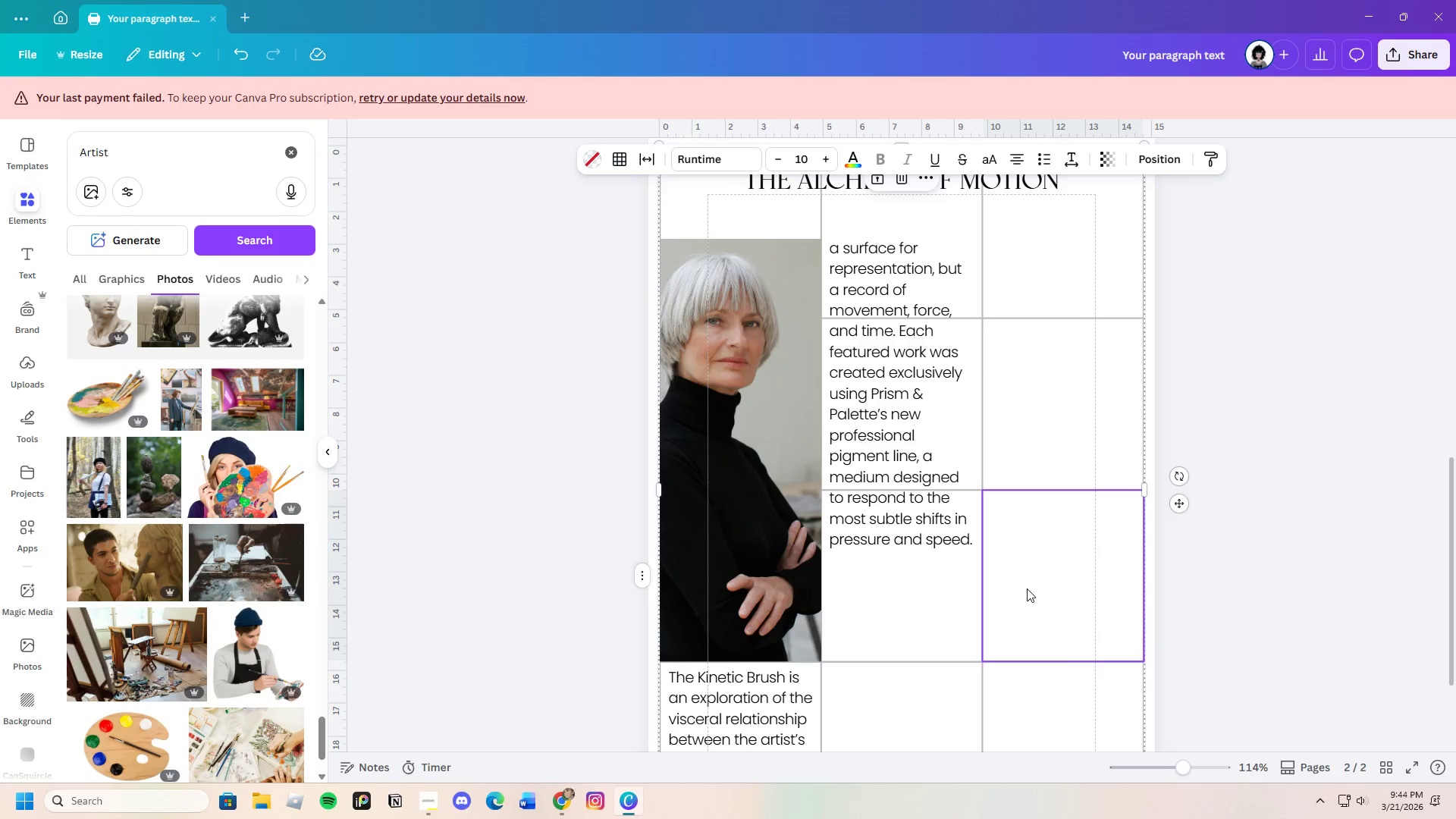 
scroll: coordinate [1027, 588], scroll_direction: down, amount: 2.0
 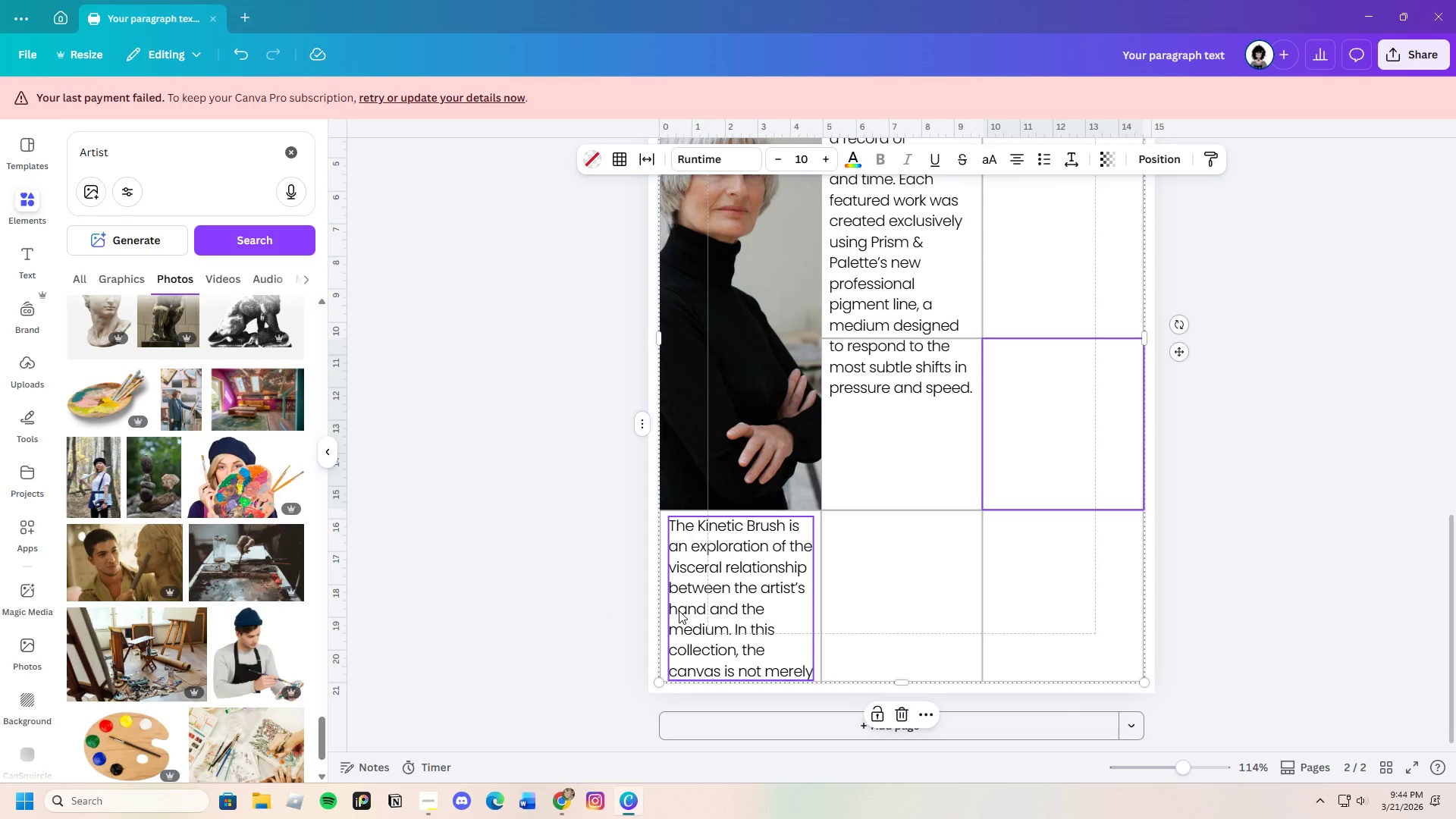 
wait(13.35)
 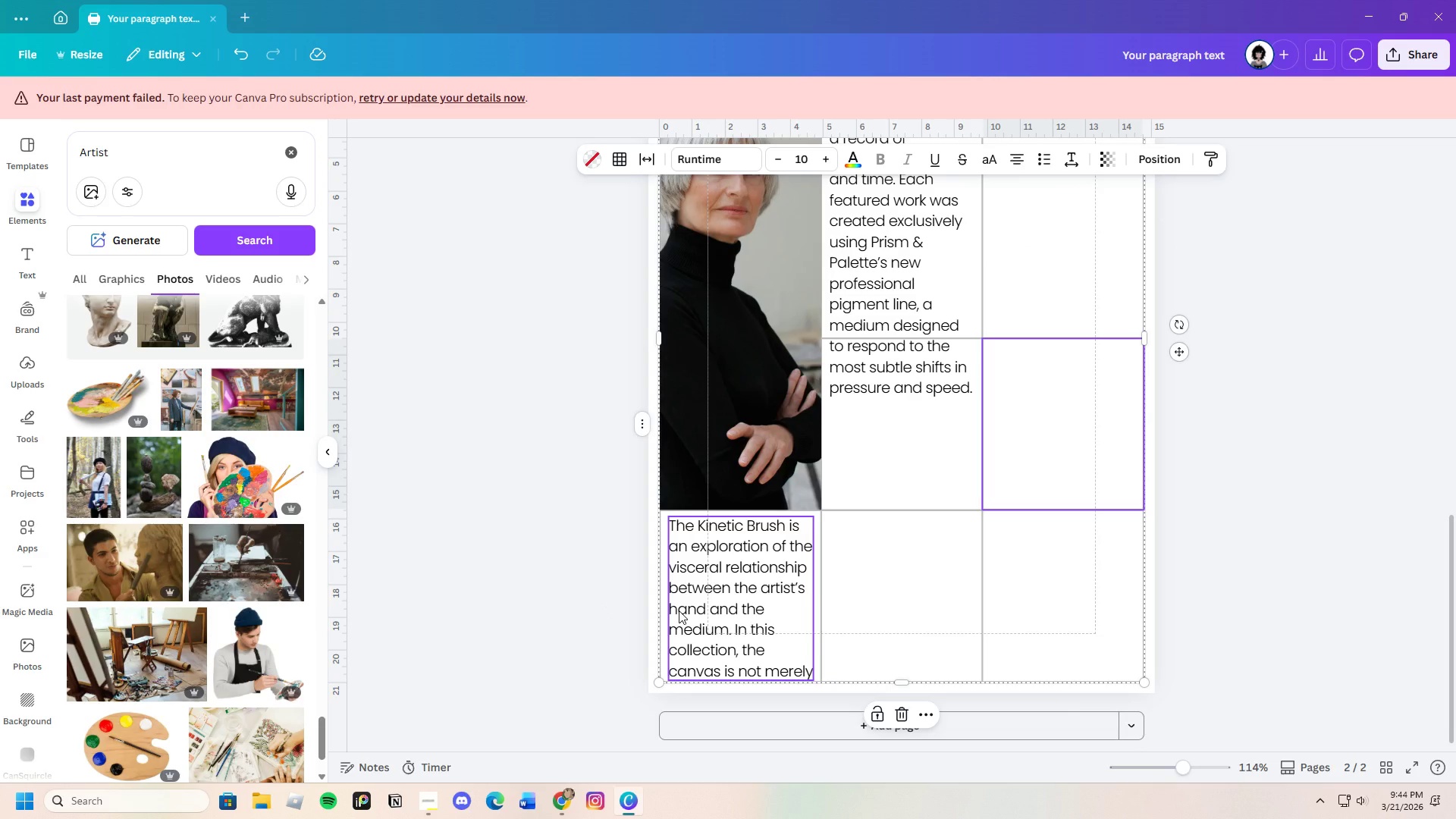 
scroll: coordinate [885, 600], scroll_direction: none, amount: 0.0
 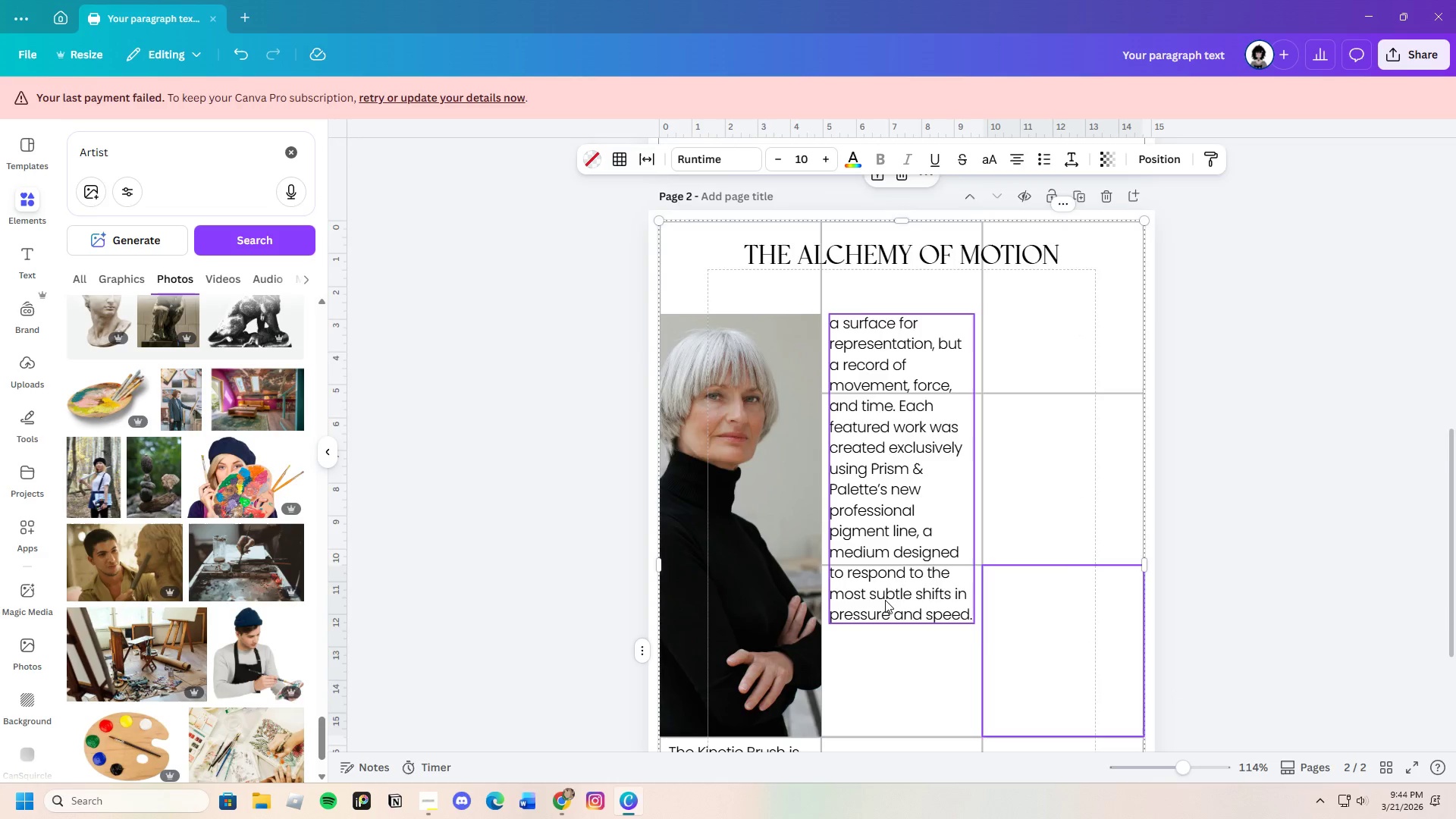 
scroll: coordinate [885, 600], scroll_direction: down, amount: 1.0
 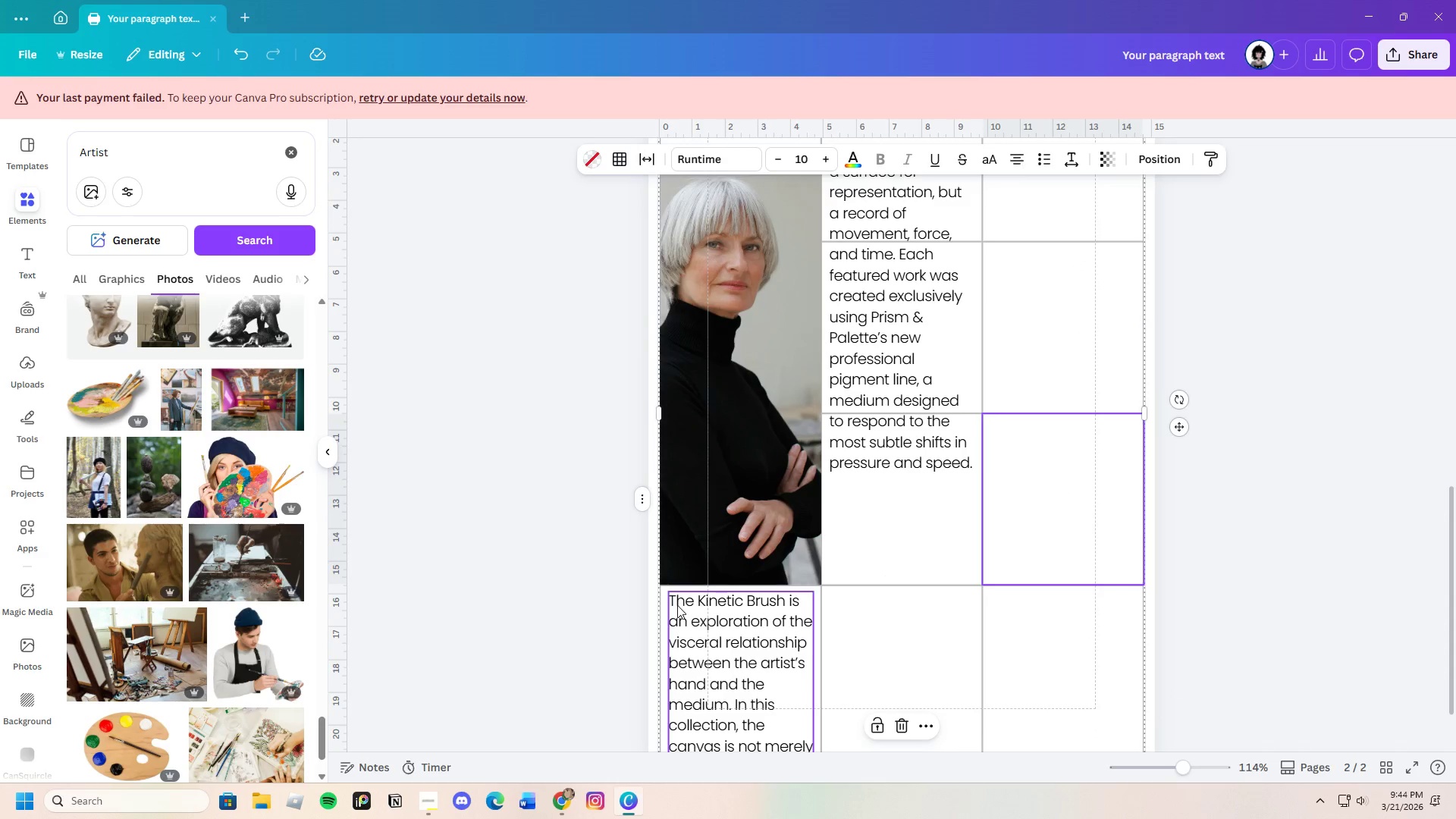 
double_click([671, 607])
 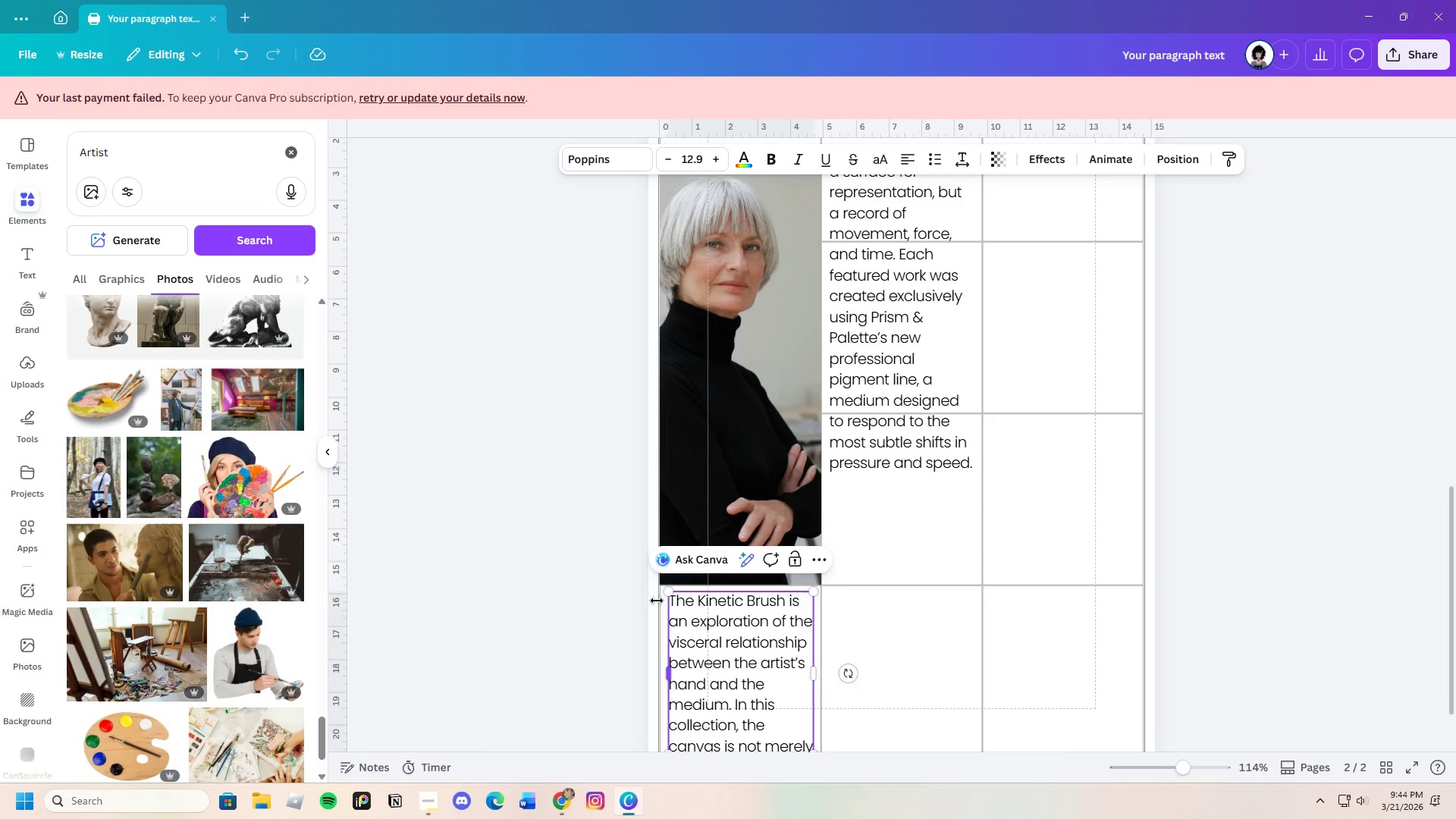 
left_click([672, 601])
 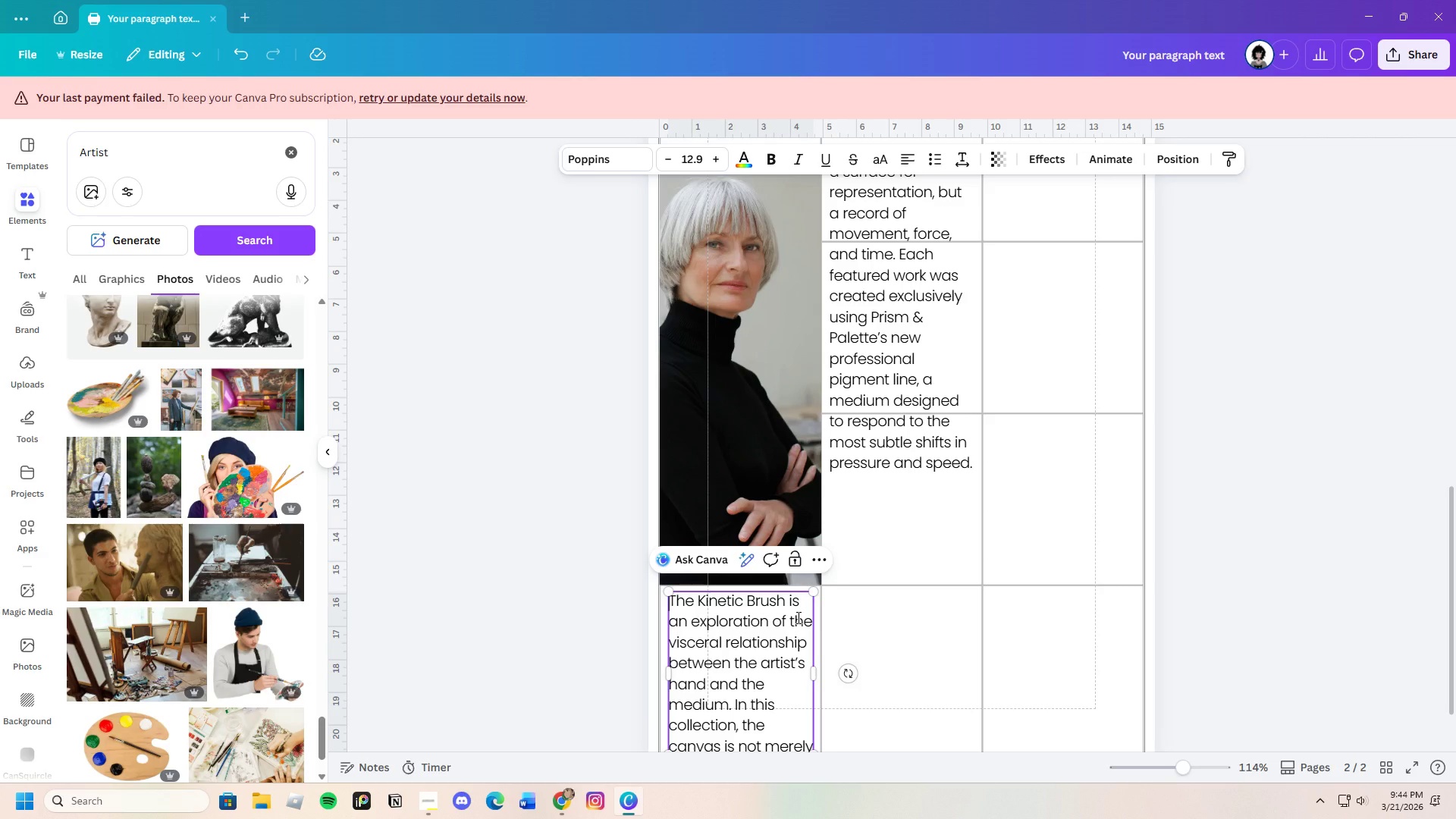 
key(Space)
 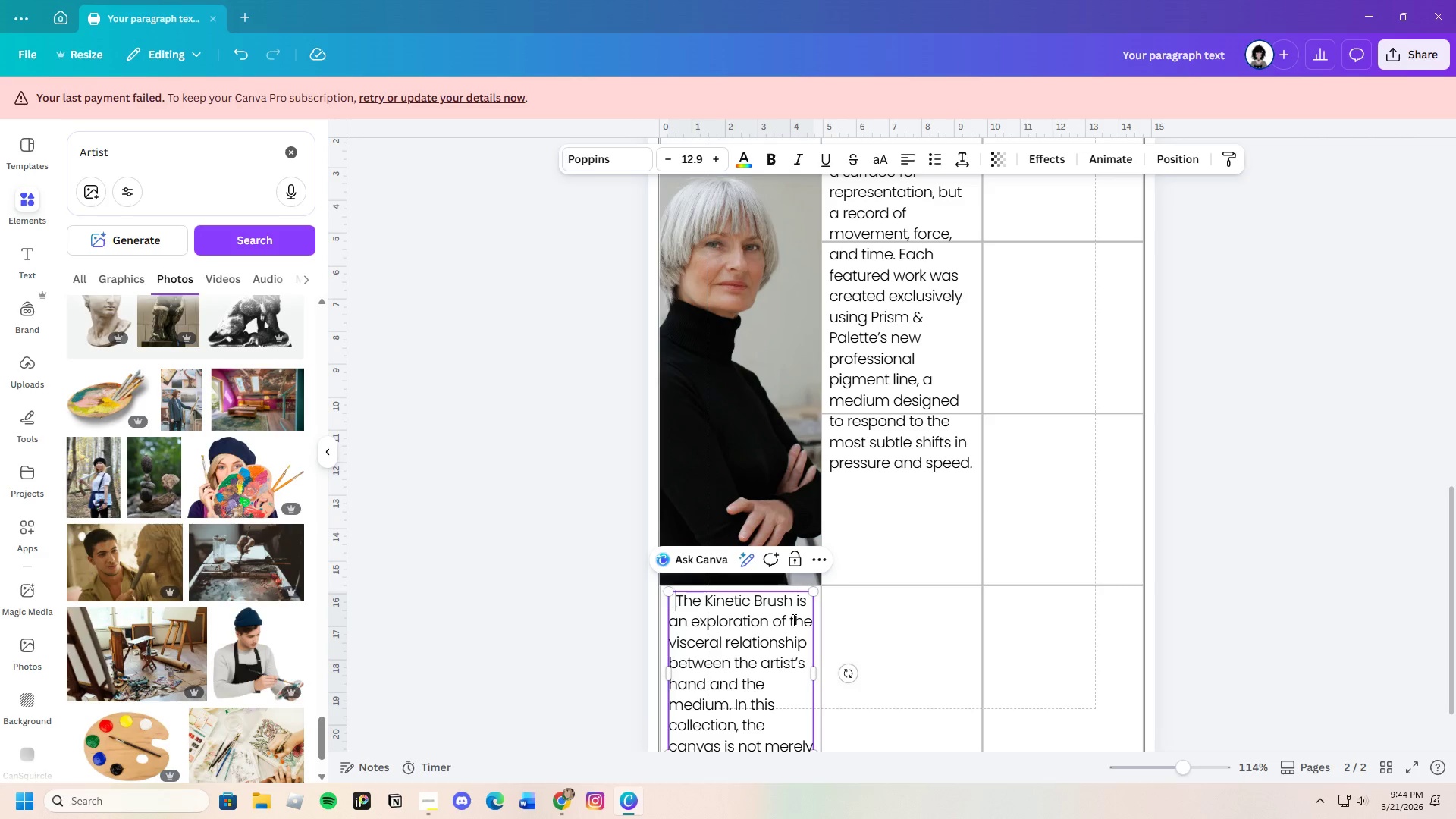 
key(Space)
 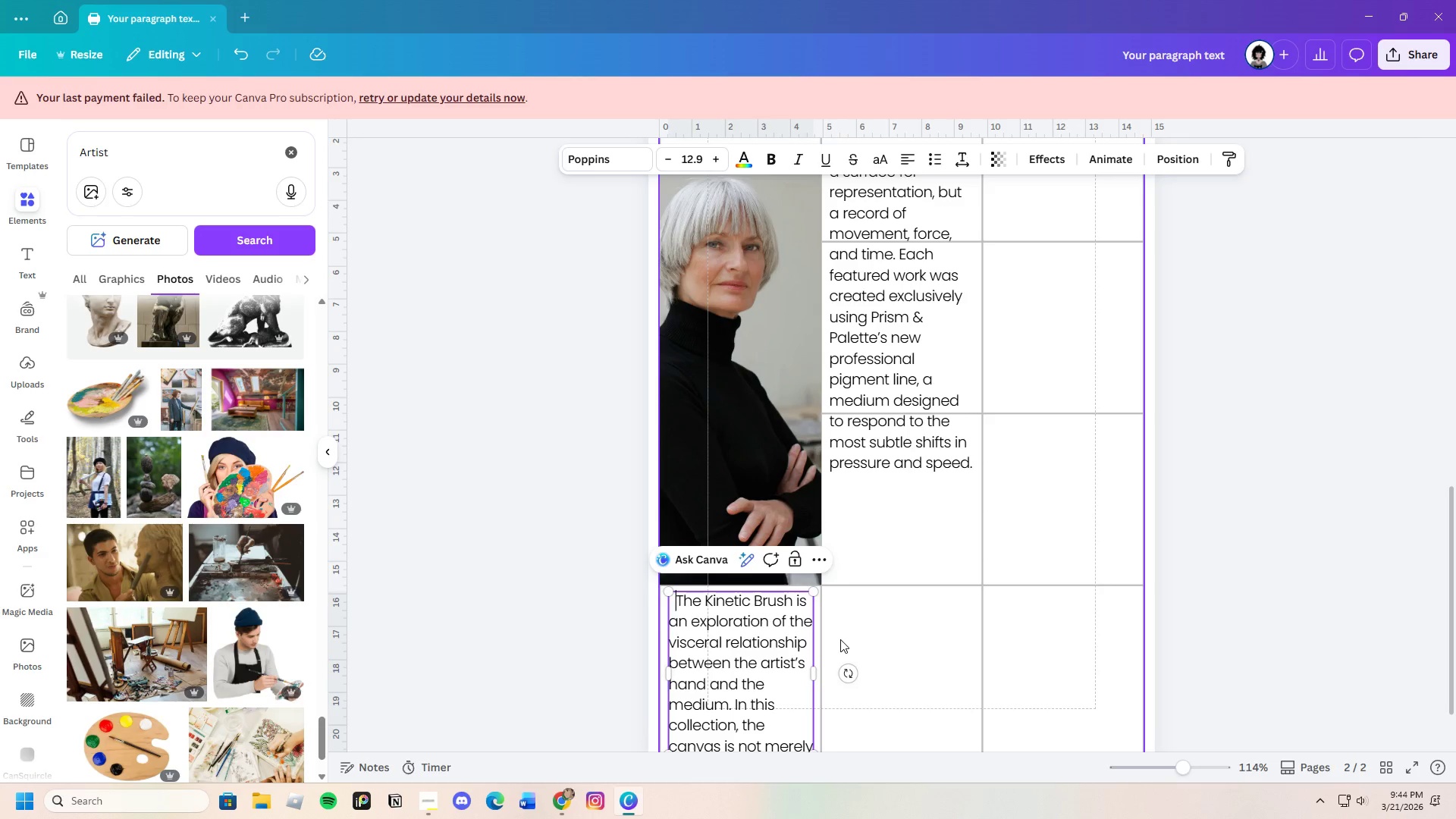 
scroll: coordinate [840, 639], scroll_direction: down, amount: 1.0
 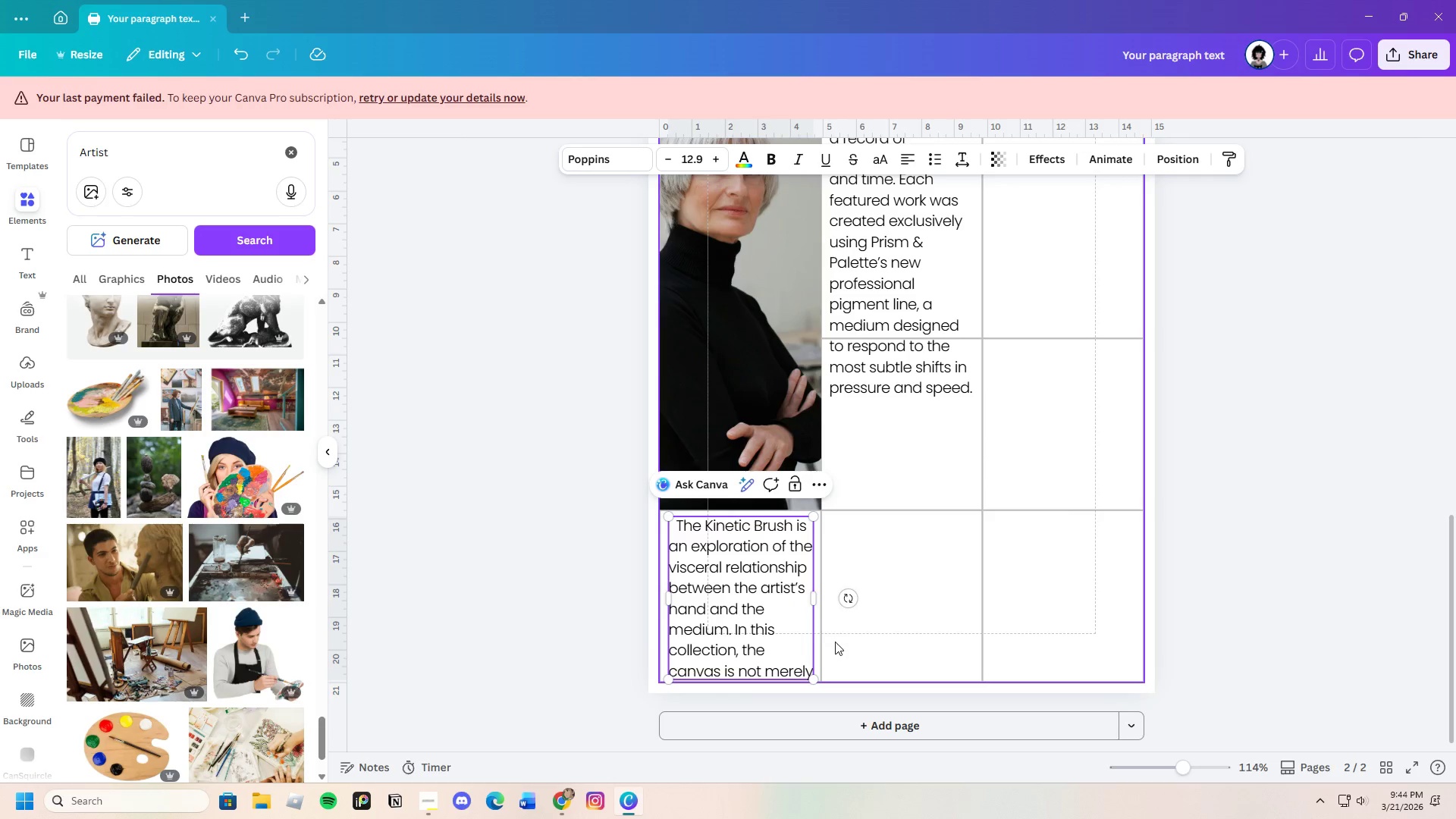 
key(Backspace)
 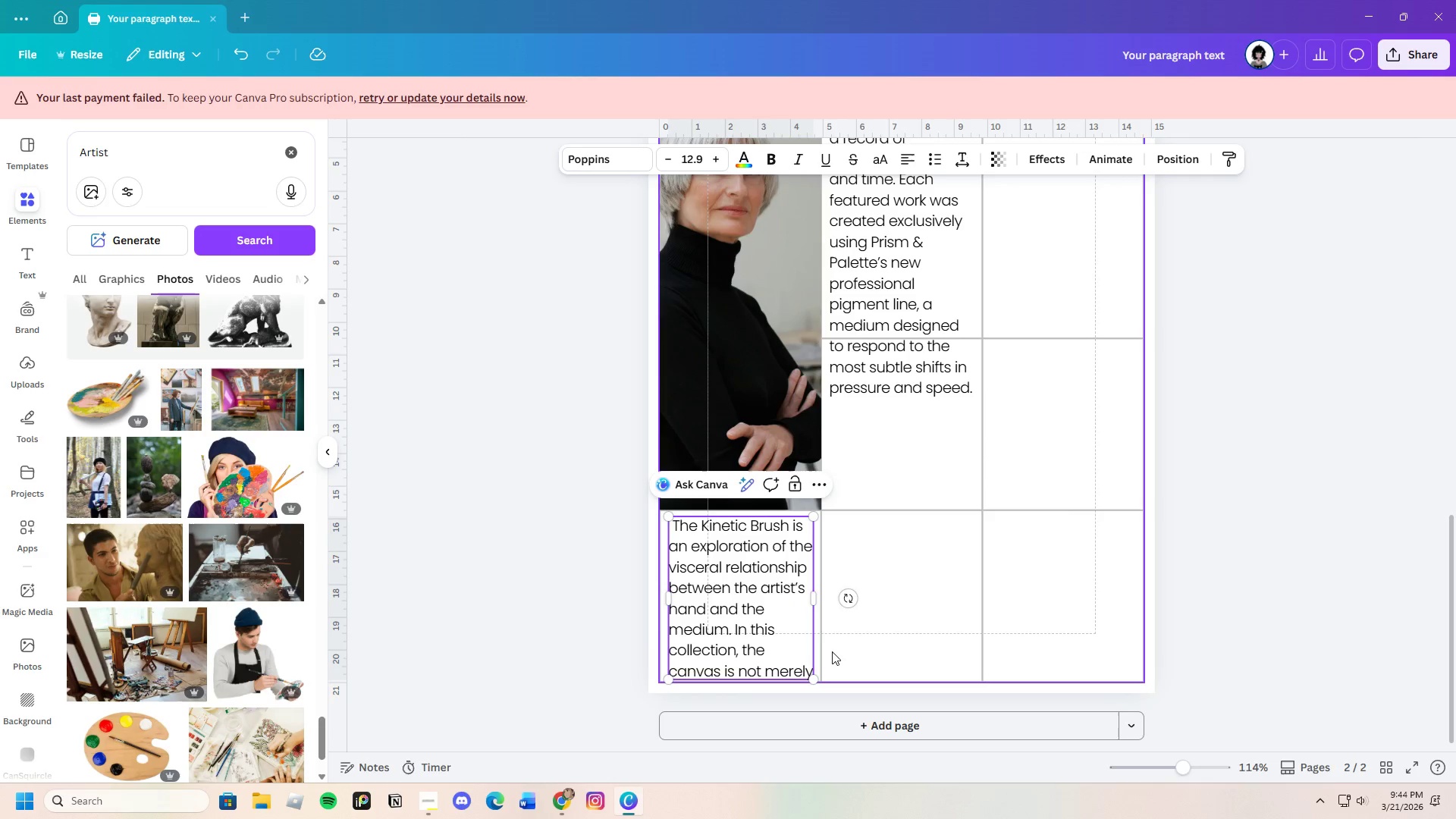 
key(Backspace)
 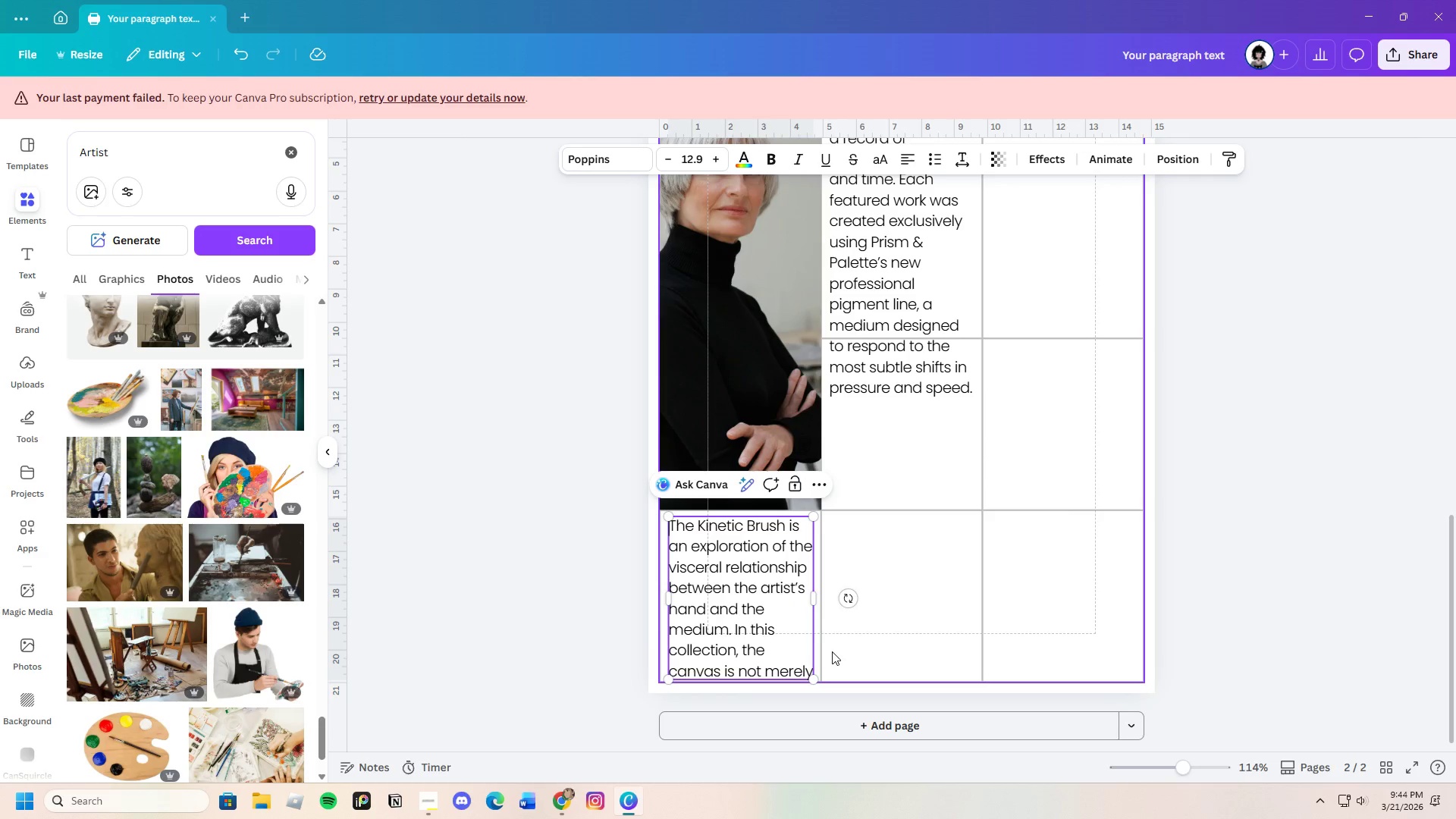 
key(Backspace)
 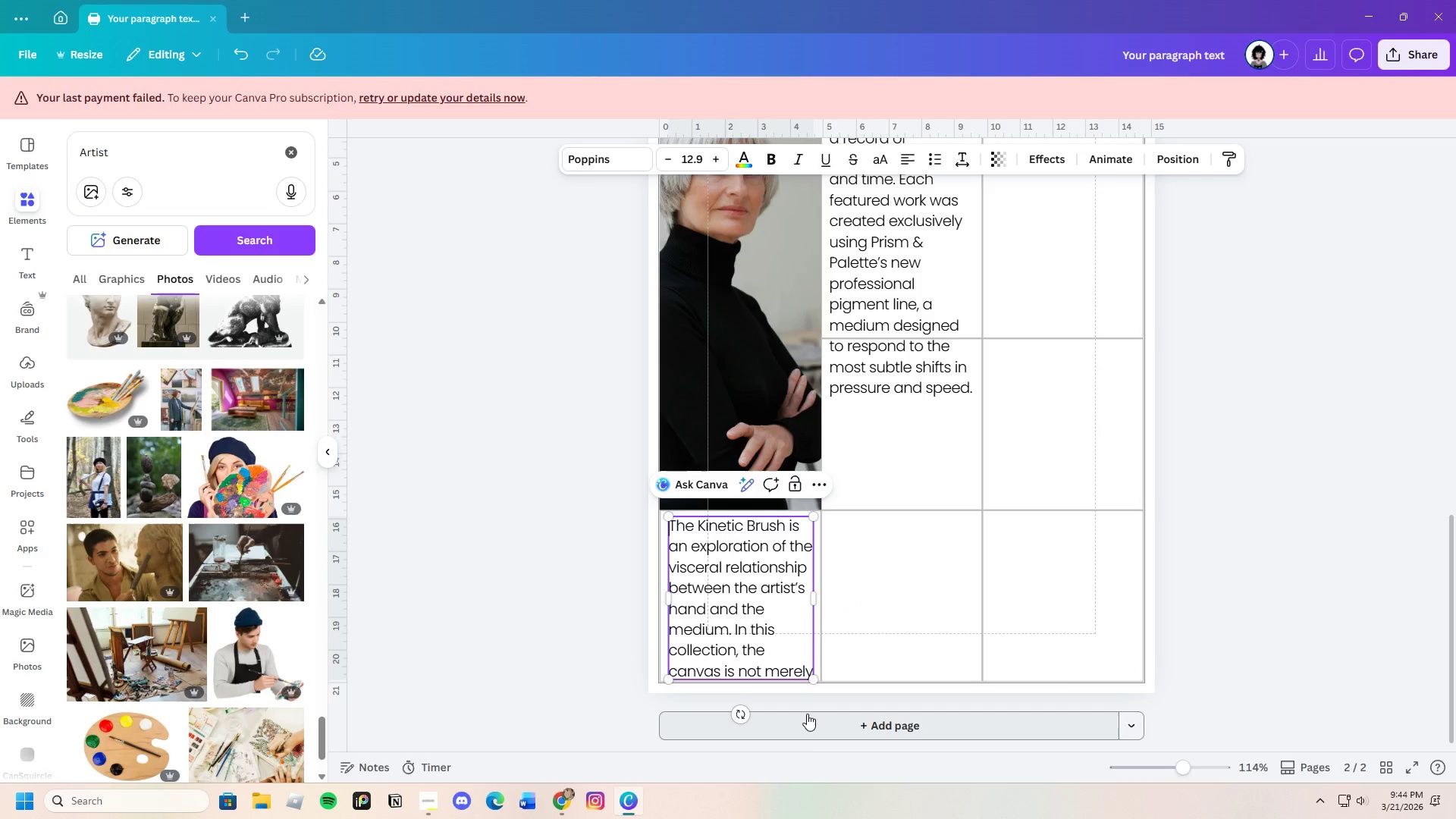 
key(Space)
 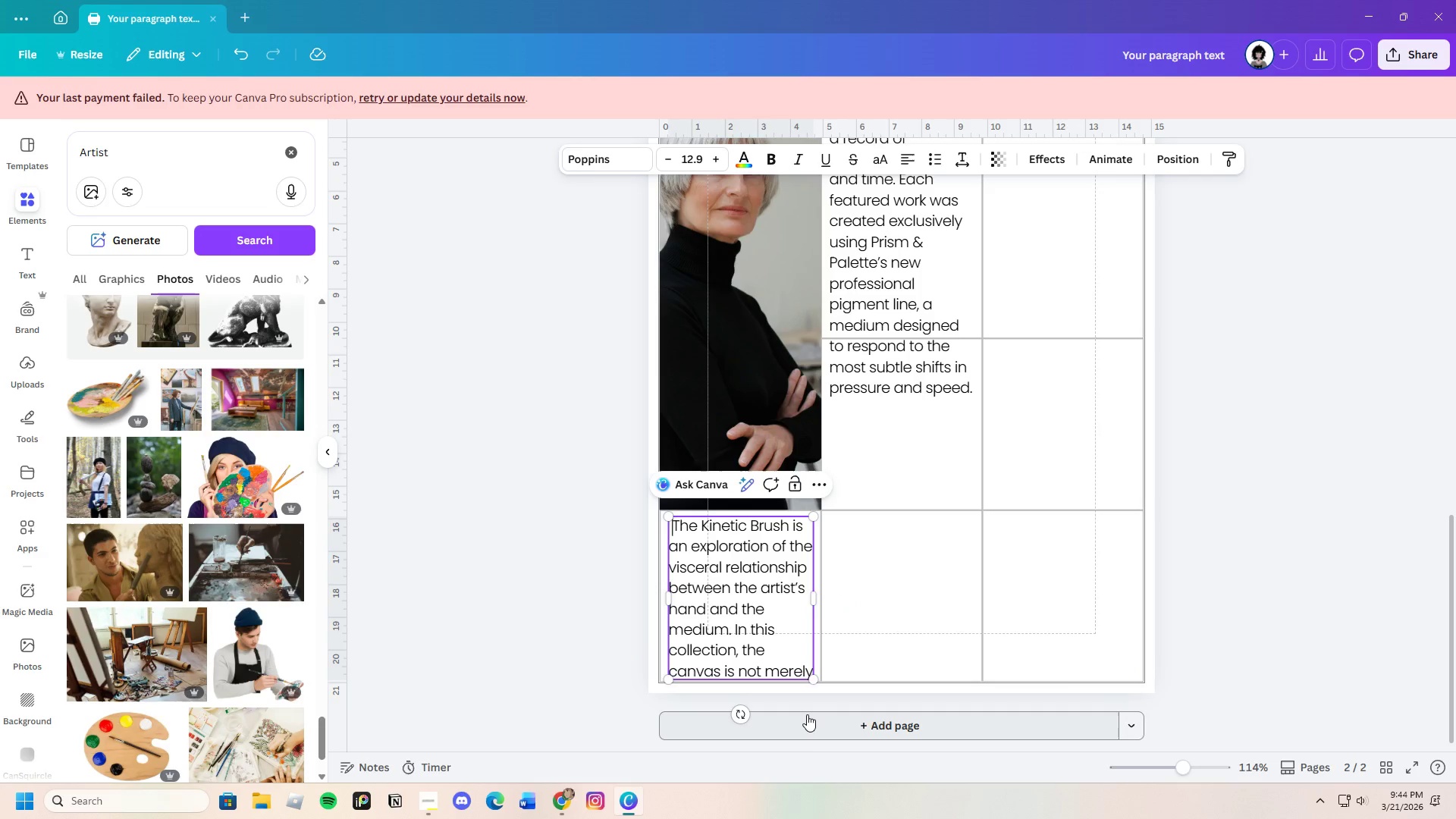 
key(Space)
 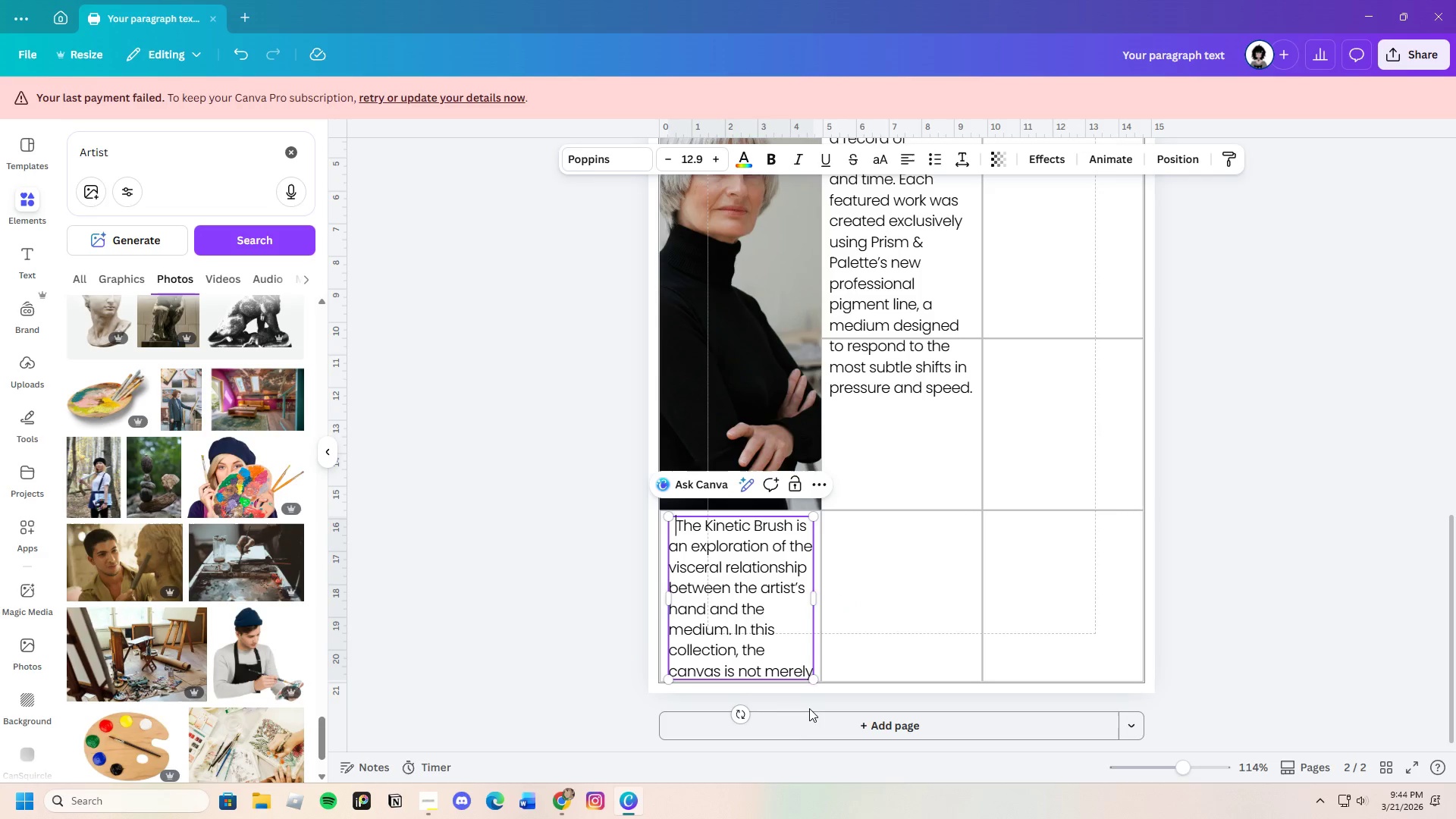 
scroll: coordinate [874, 640], scroll_direction: up, amount: 2.0
 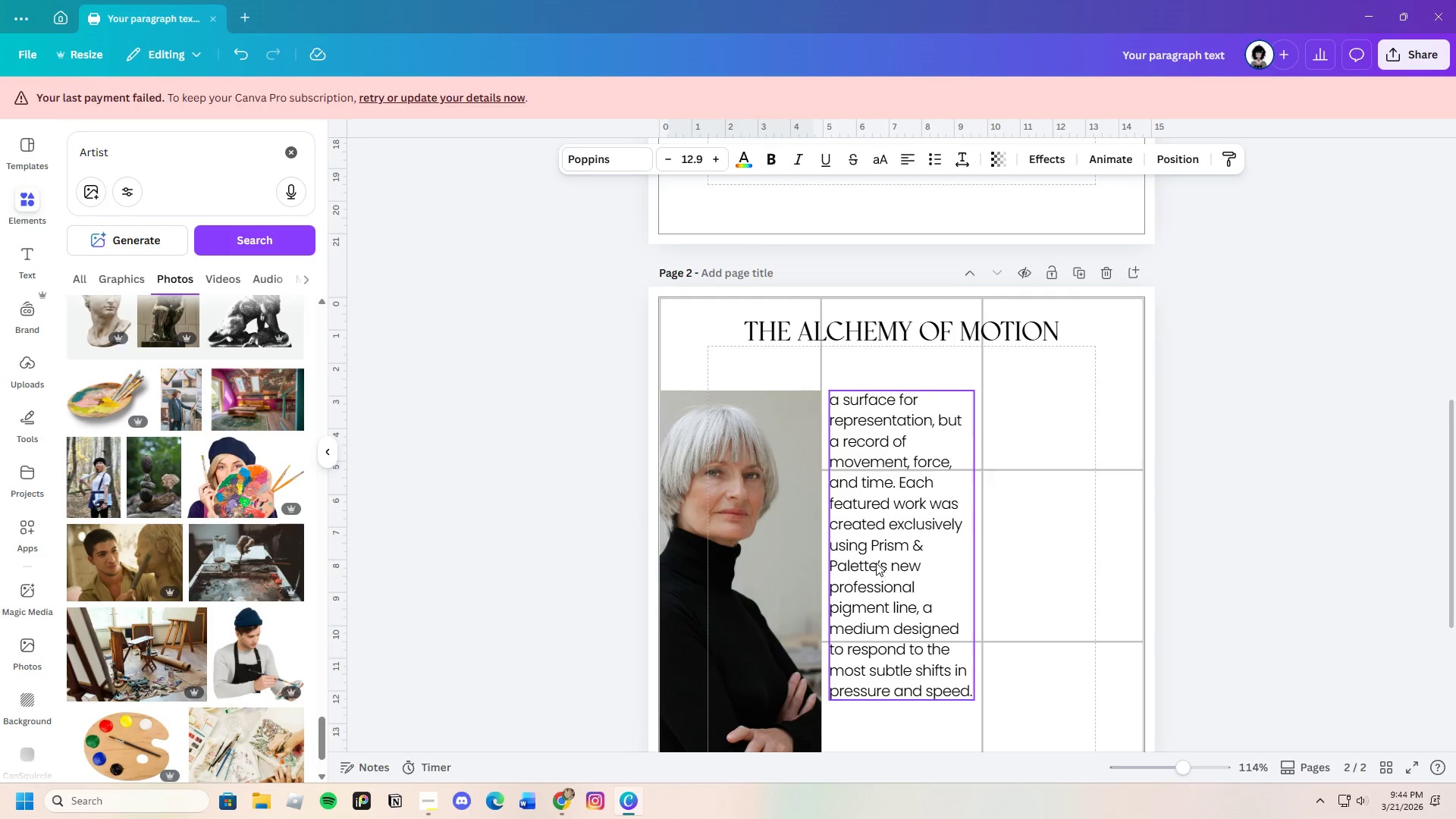 
scroll: coordinate [869, 563], scroll_direction: down, amount: 3.0
 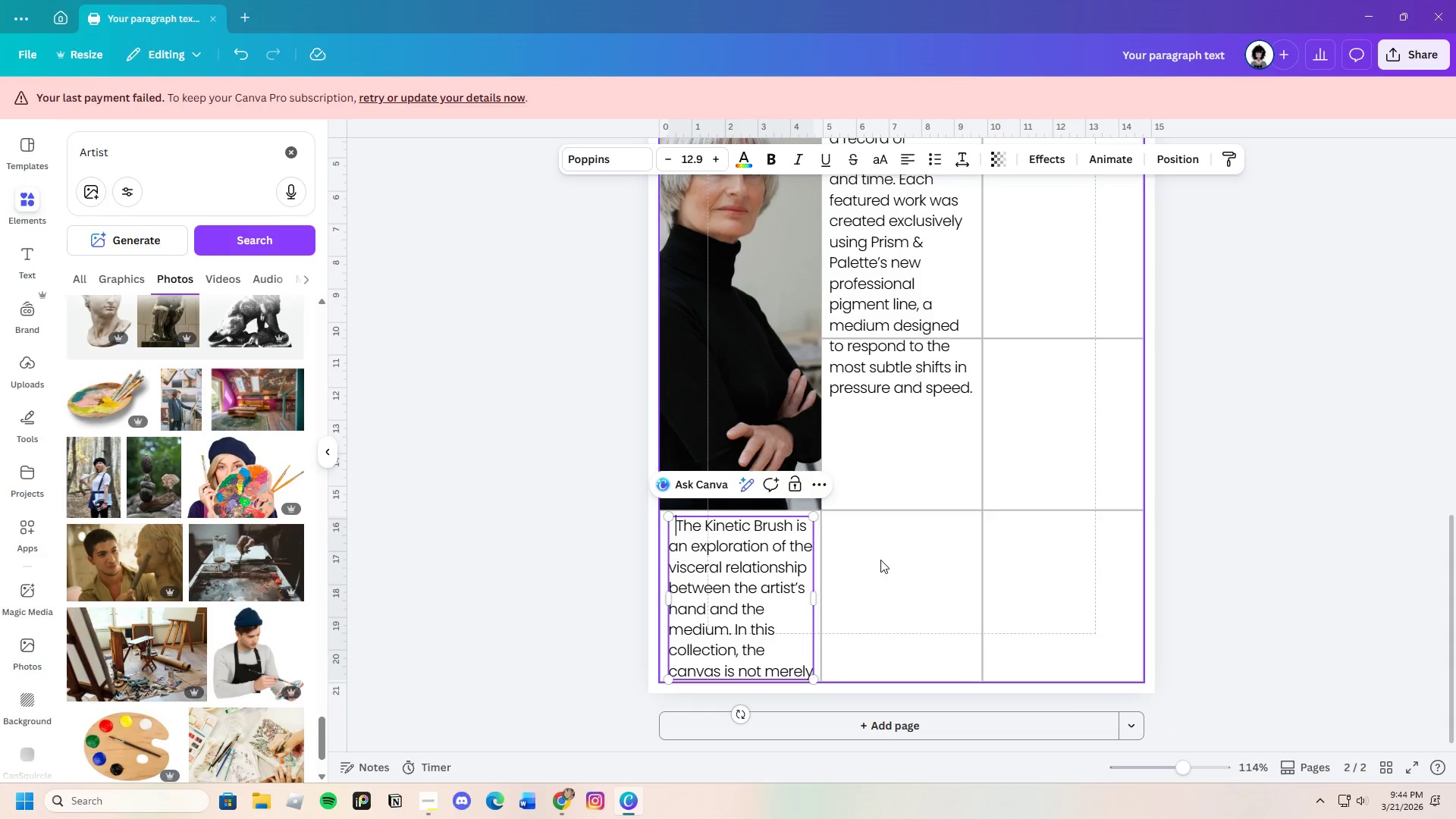 
left_click([880, 560])
 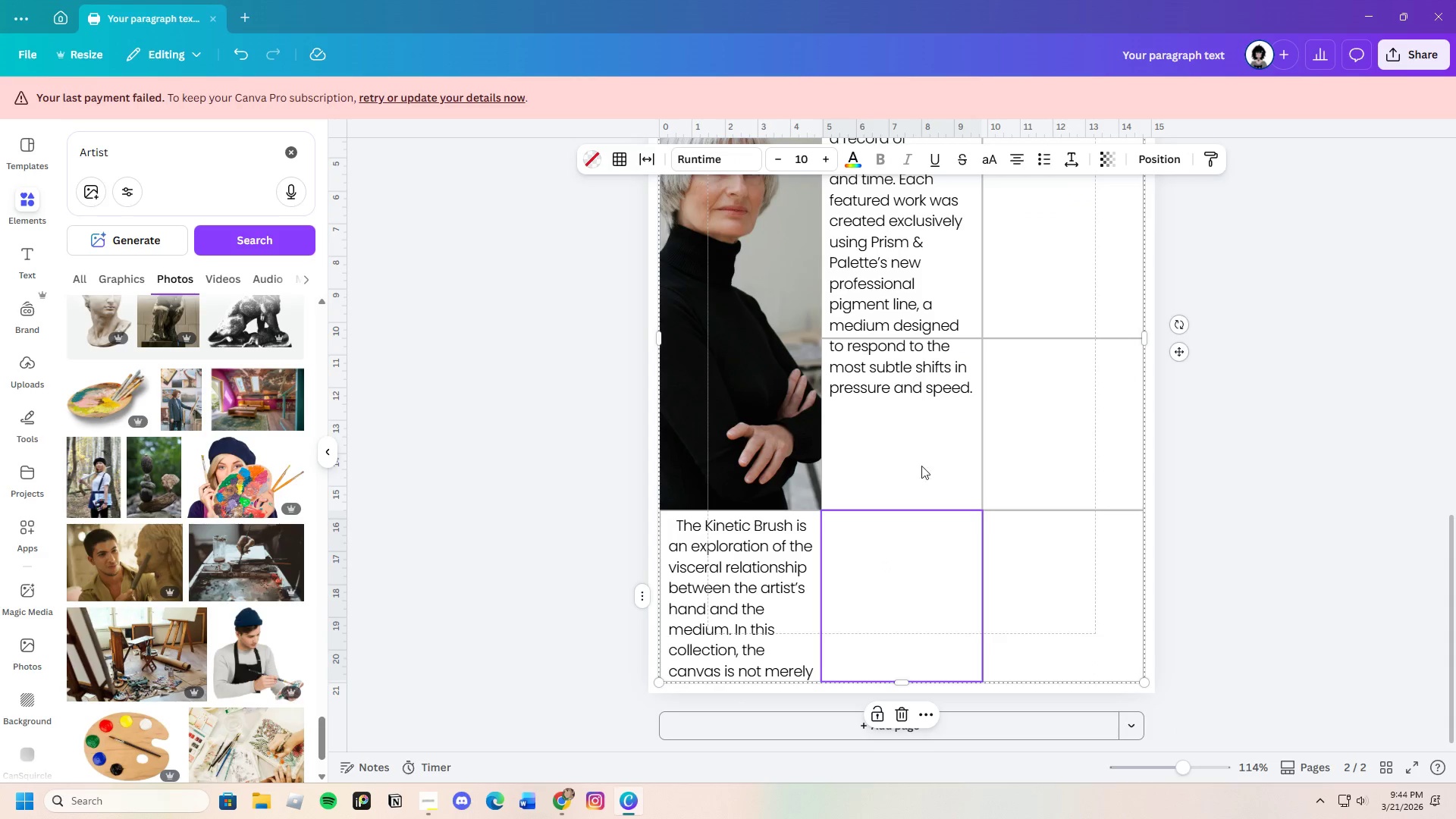 
scroll: coordinate [906, 478], scroll_direction: up, amount: 1.0
 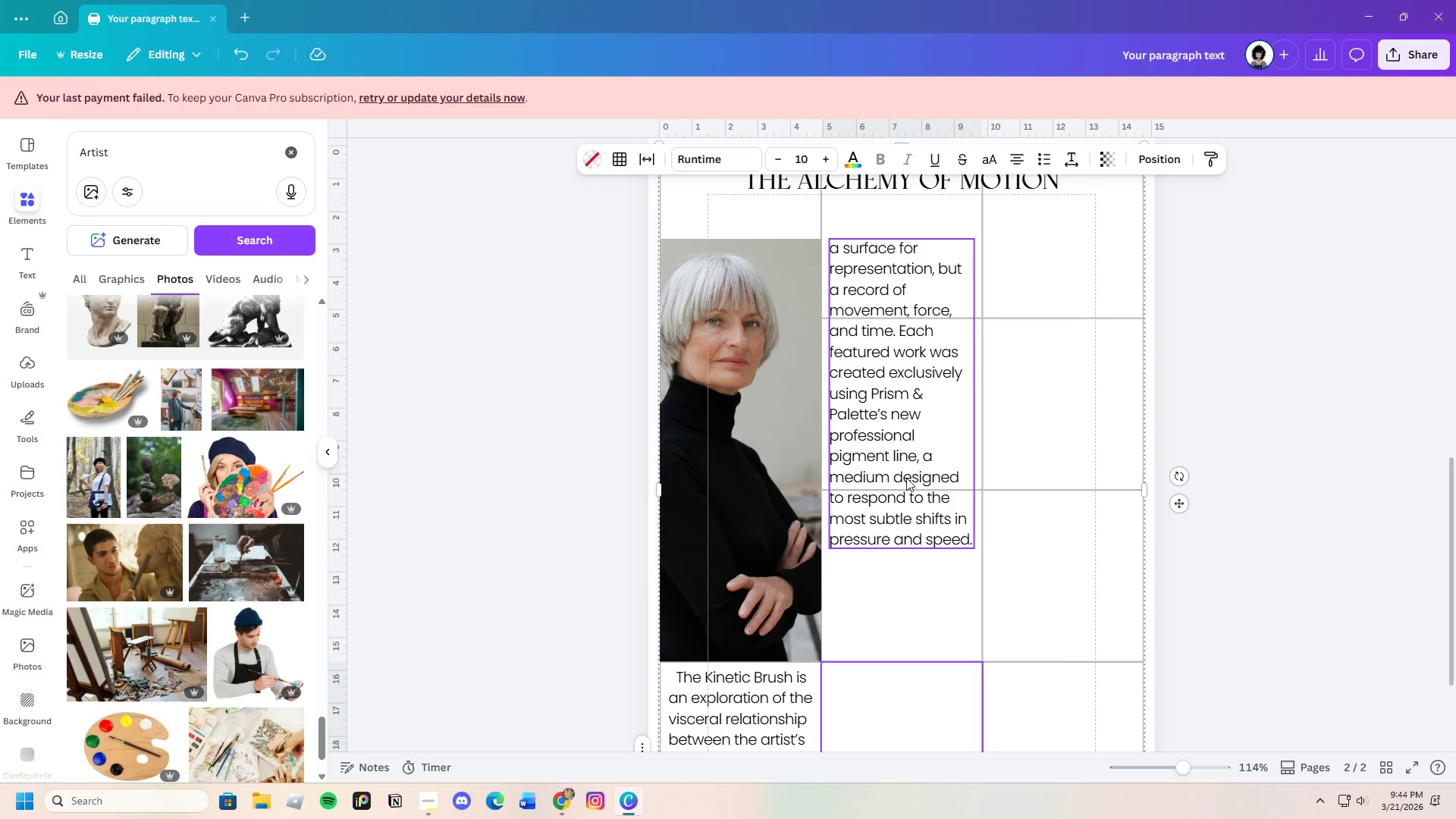 
scroll: coordinate [870, 548], scroll_direction: down, amount: 2.0
 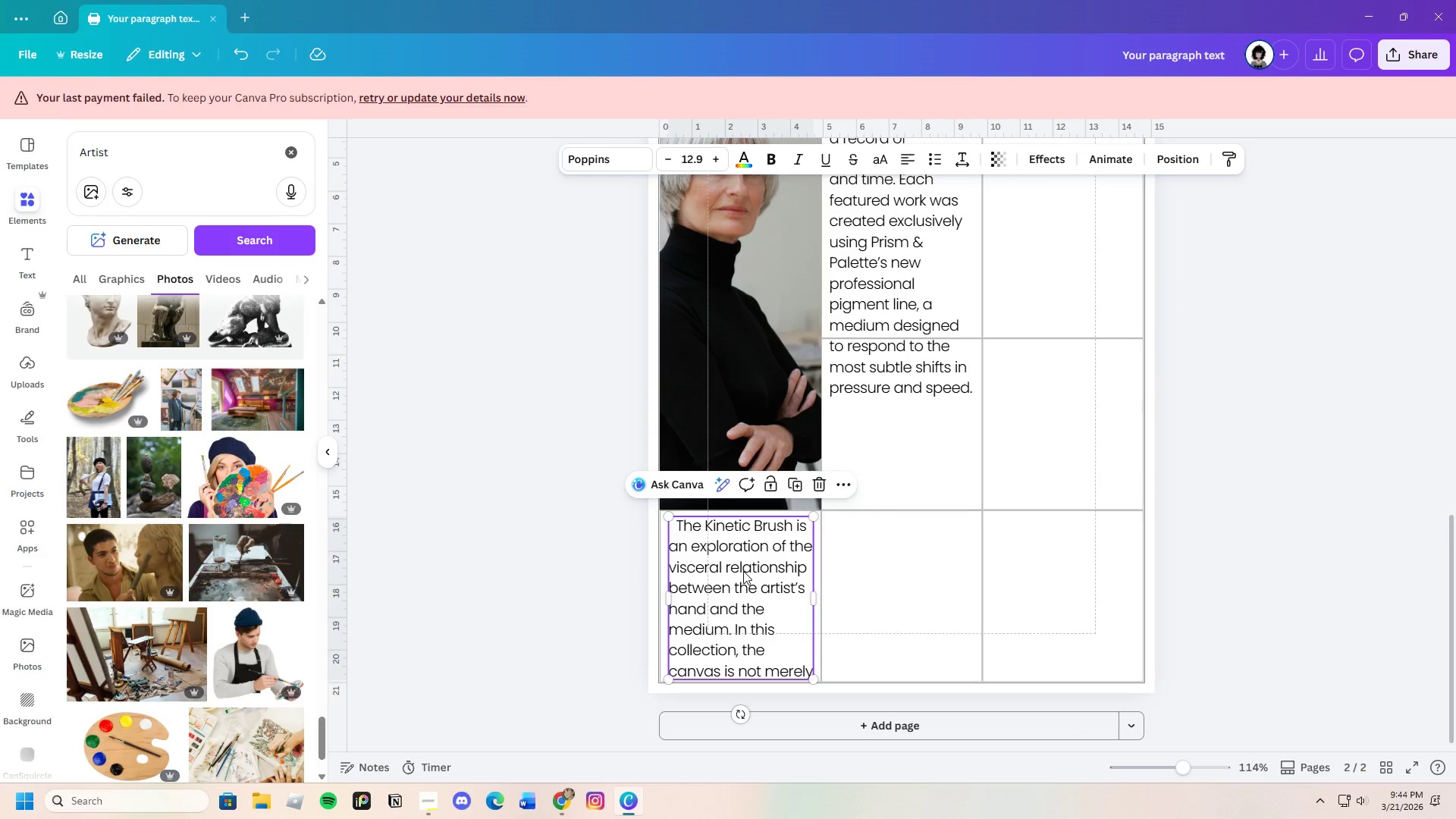 
key(Control+C)
 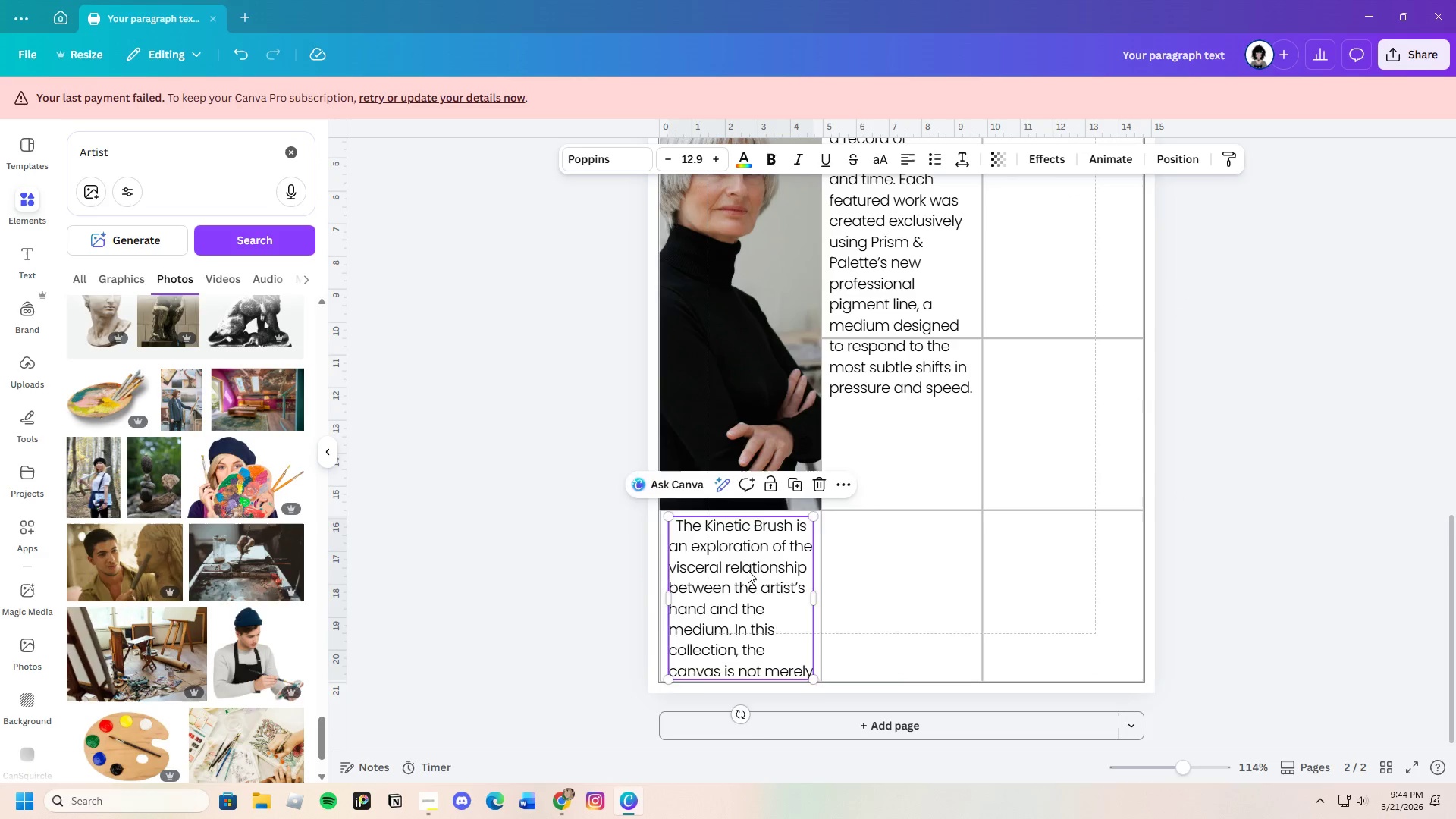 
key(Control+V)
 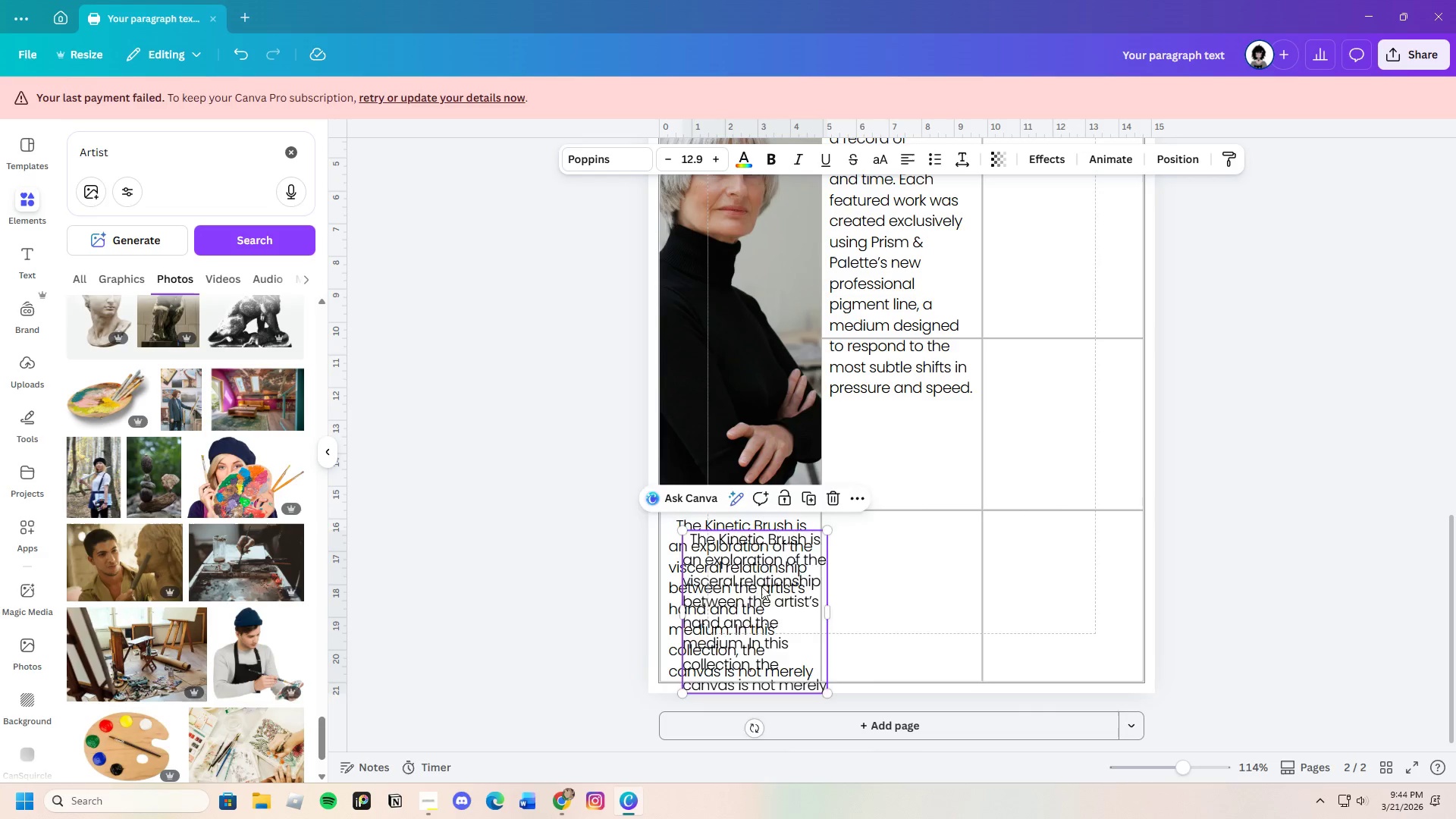 
left_click_drag(start_coordinate=[759, 586], to_coordinate=[908, 458])
 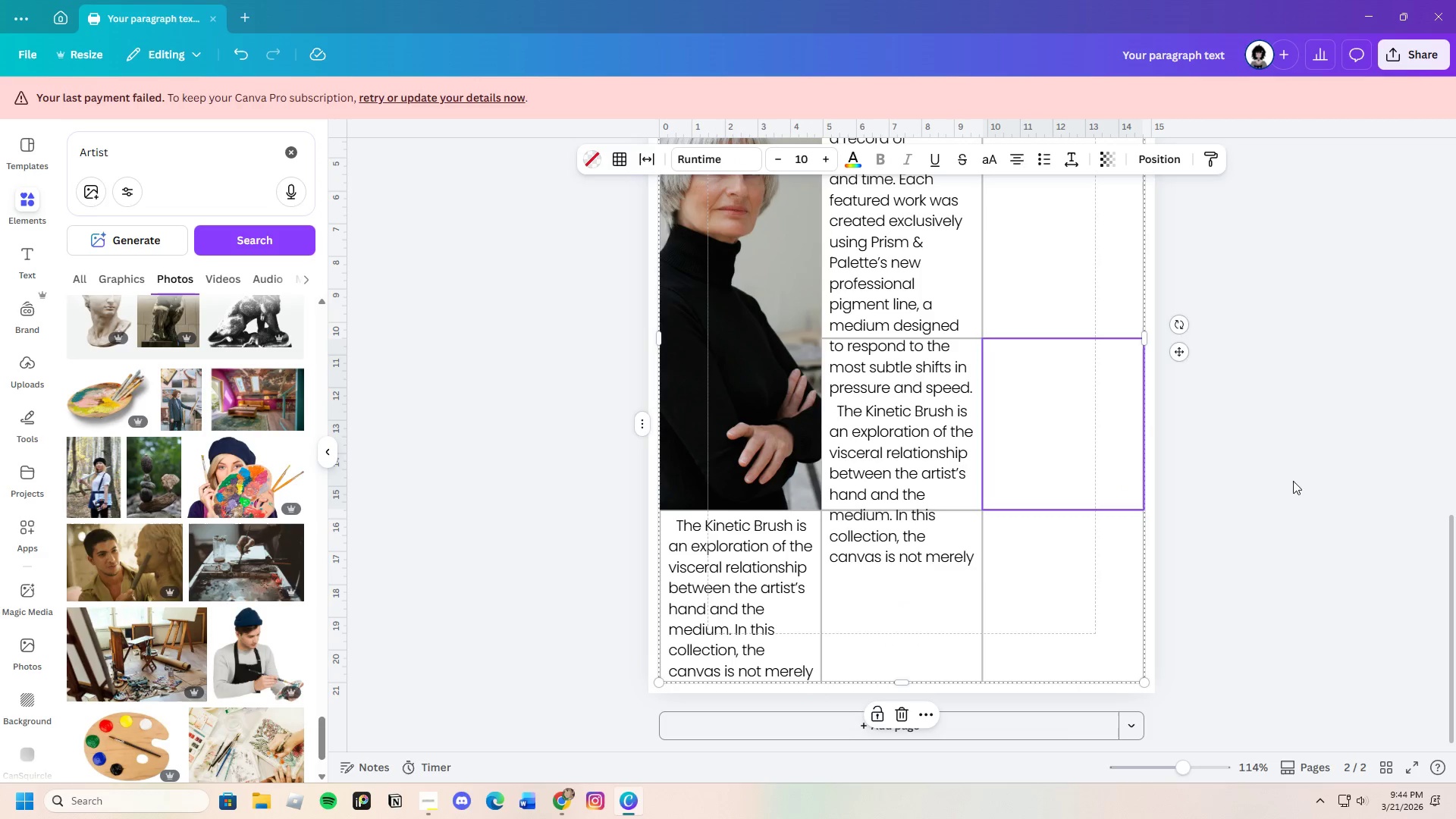 
left_click_drag(start_coordinate=[874, 513], to_coordinate=[880, 513])
 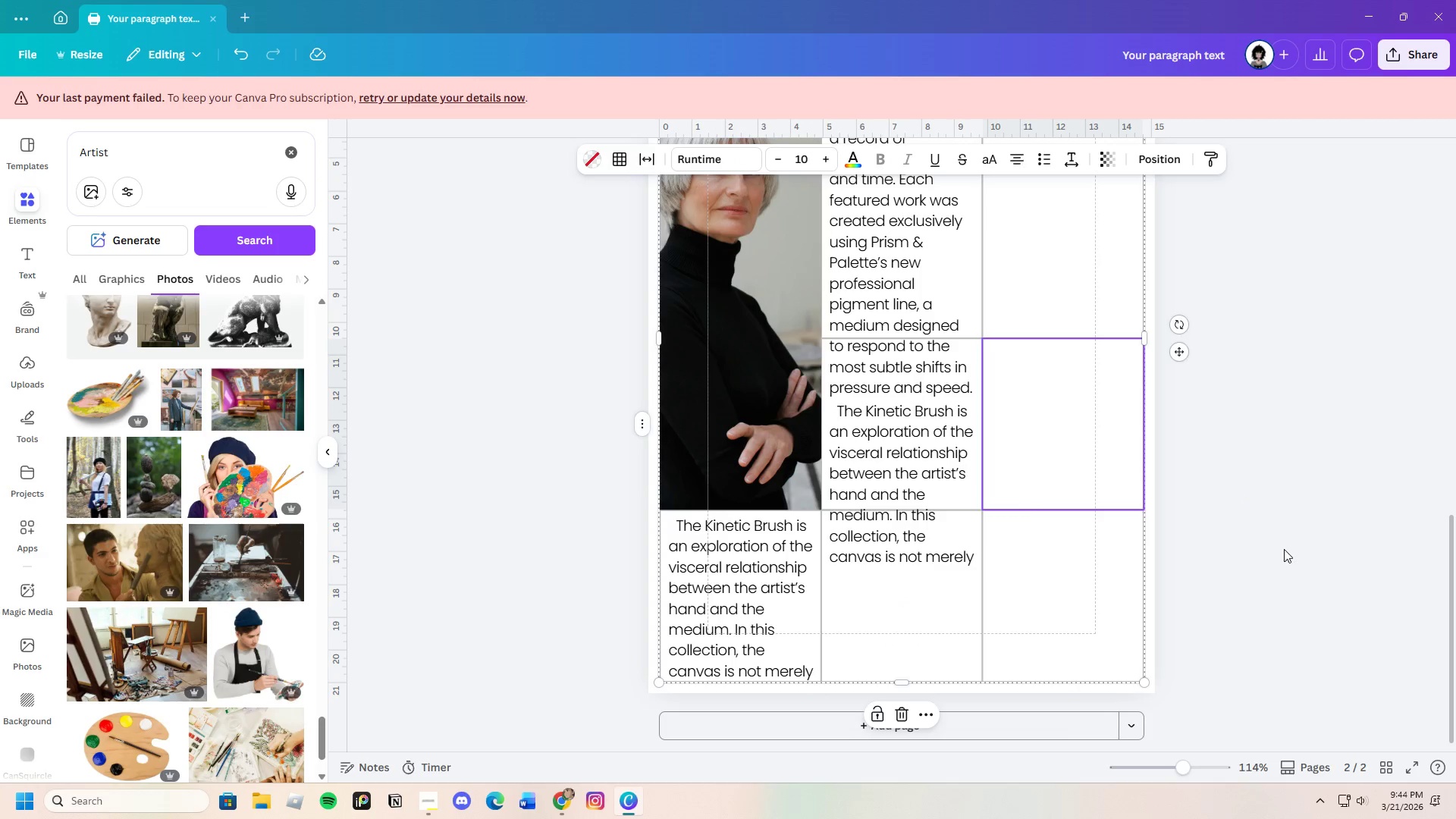 
left_click([1284, 549])
 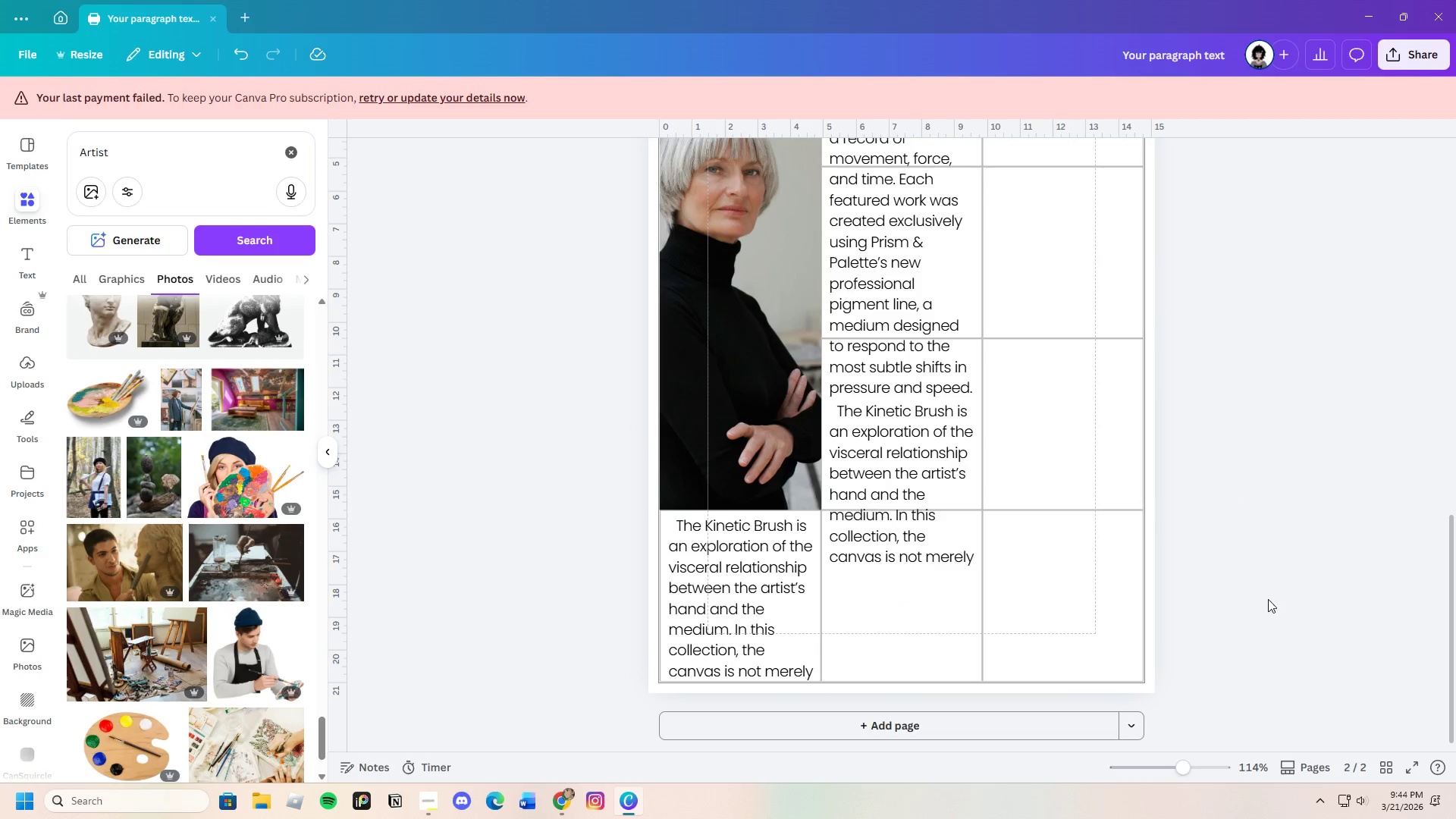 
scroll: coordinate [1257, 623], scroll_direction: up, amount: 2.0
 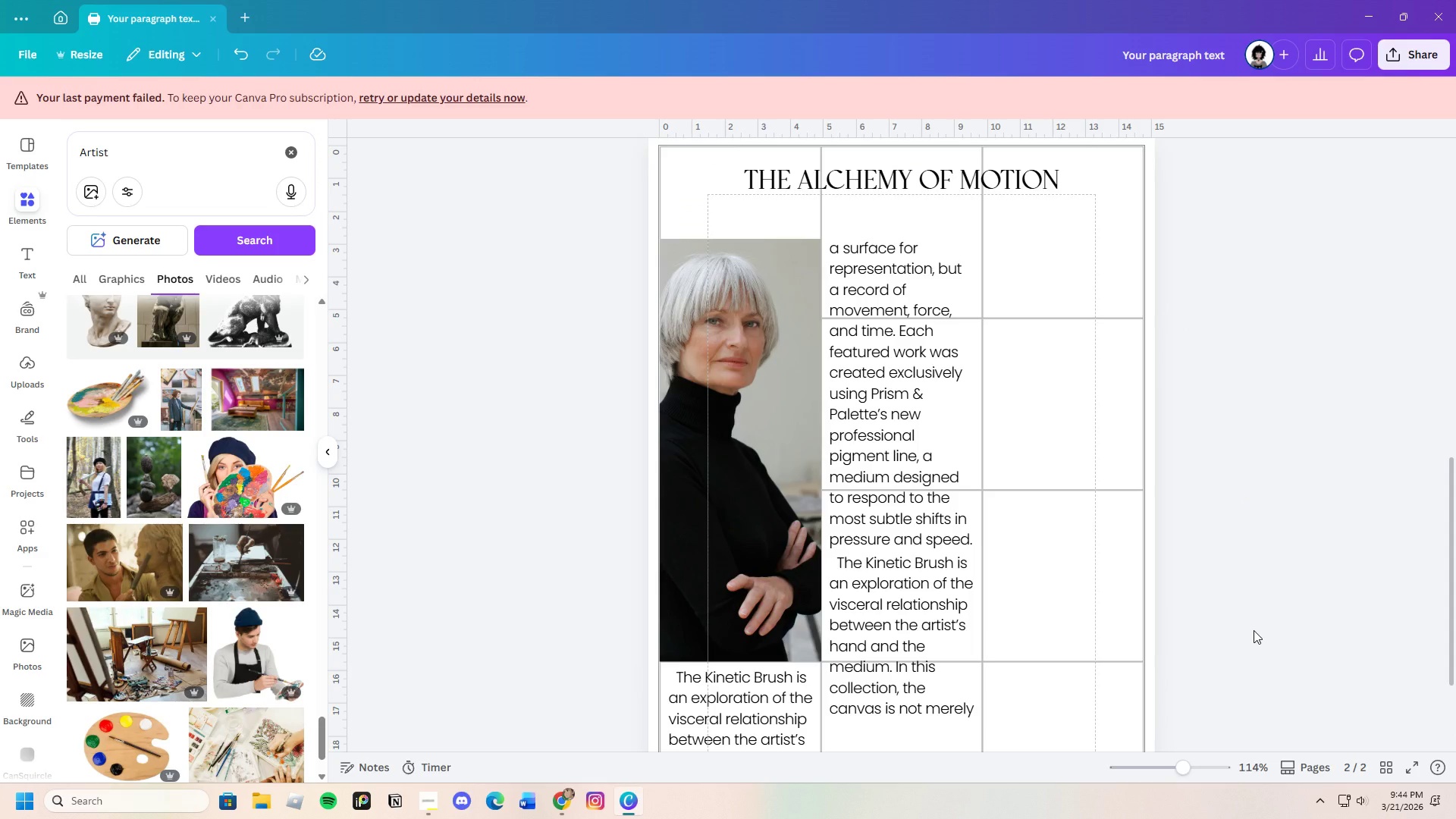 
scroll: coordinate [1254, 630], scroll_direction: down, amount: 2.0
 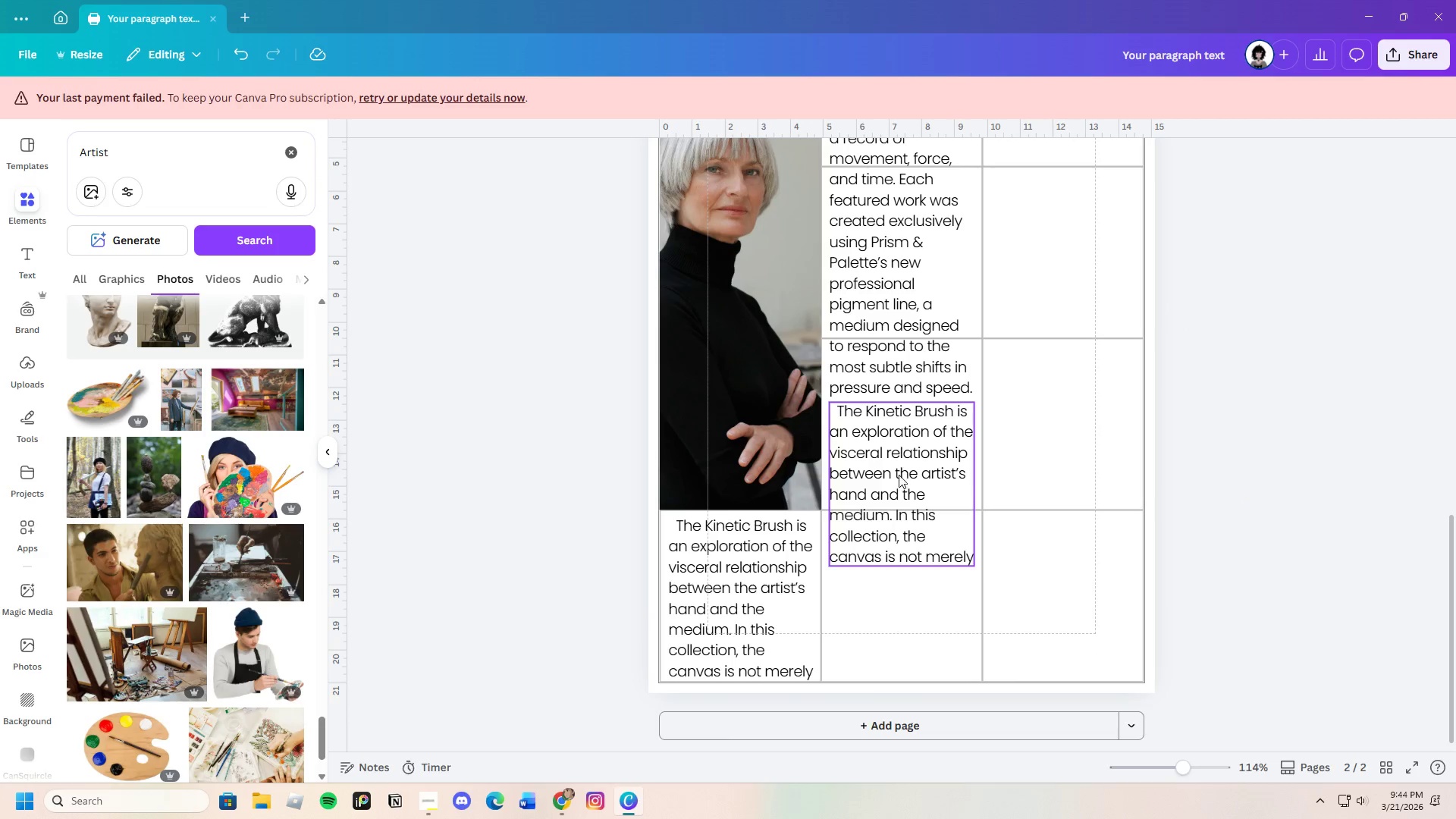 
left_click_drag(start_coordinate=[899, 475], to_coordinate=[899, 482])
 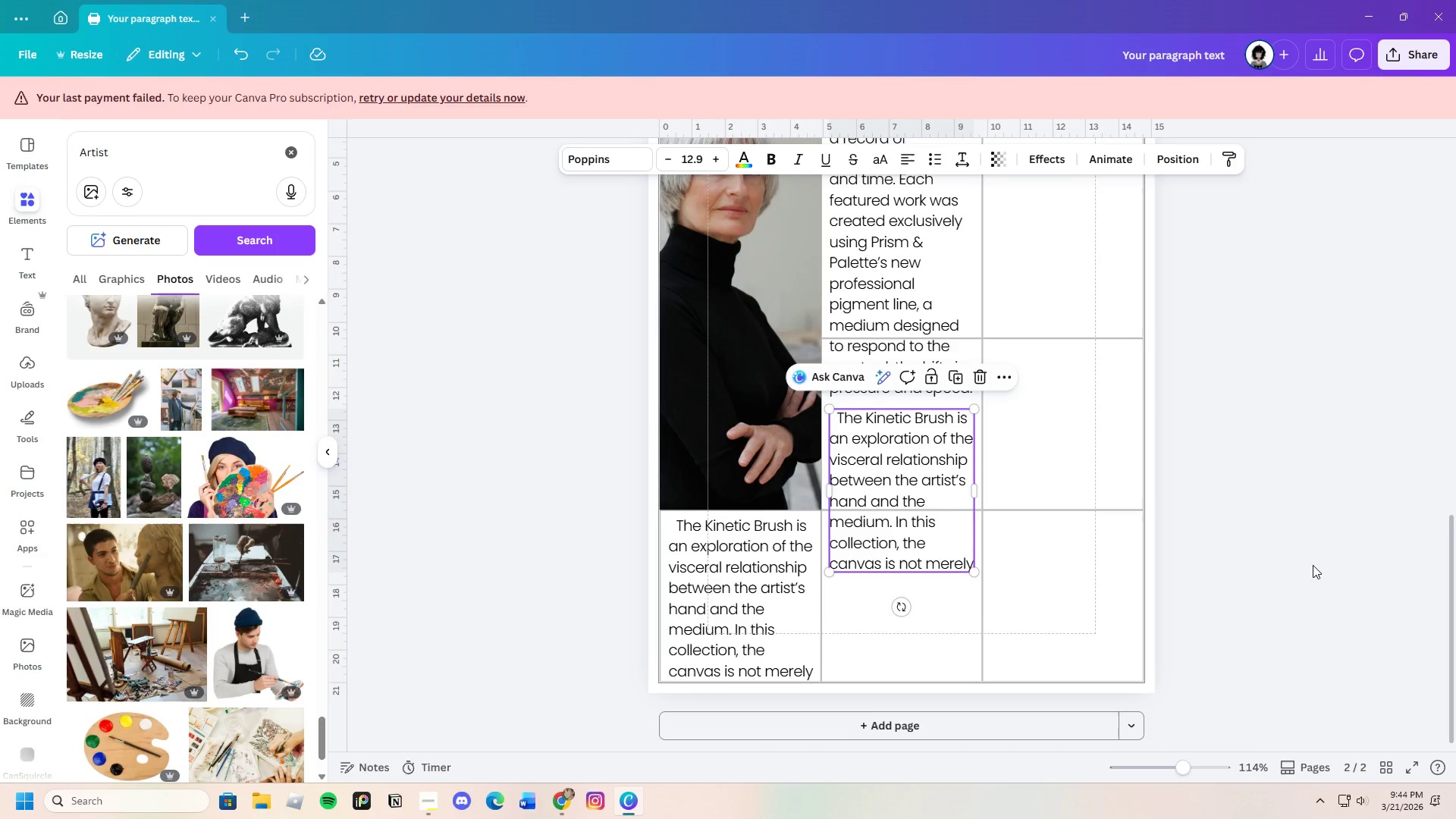 
scroll: coordinate [1306, 574], scroll_direction: up, amount: 2.0
 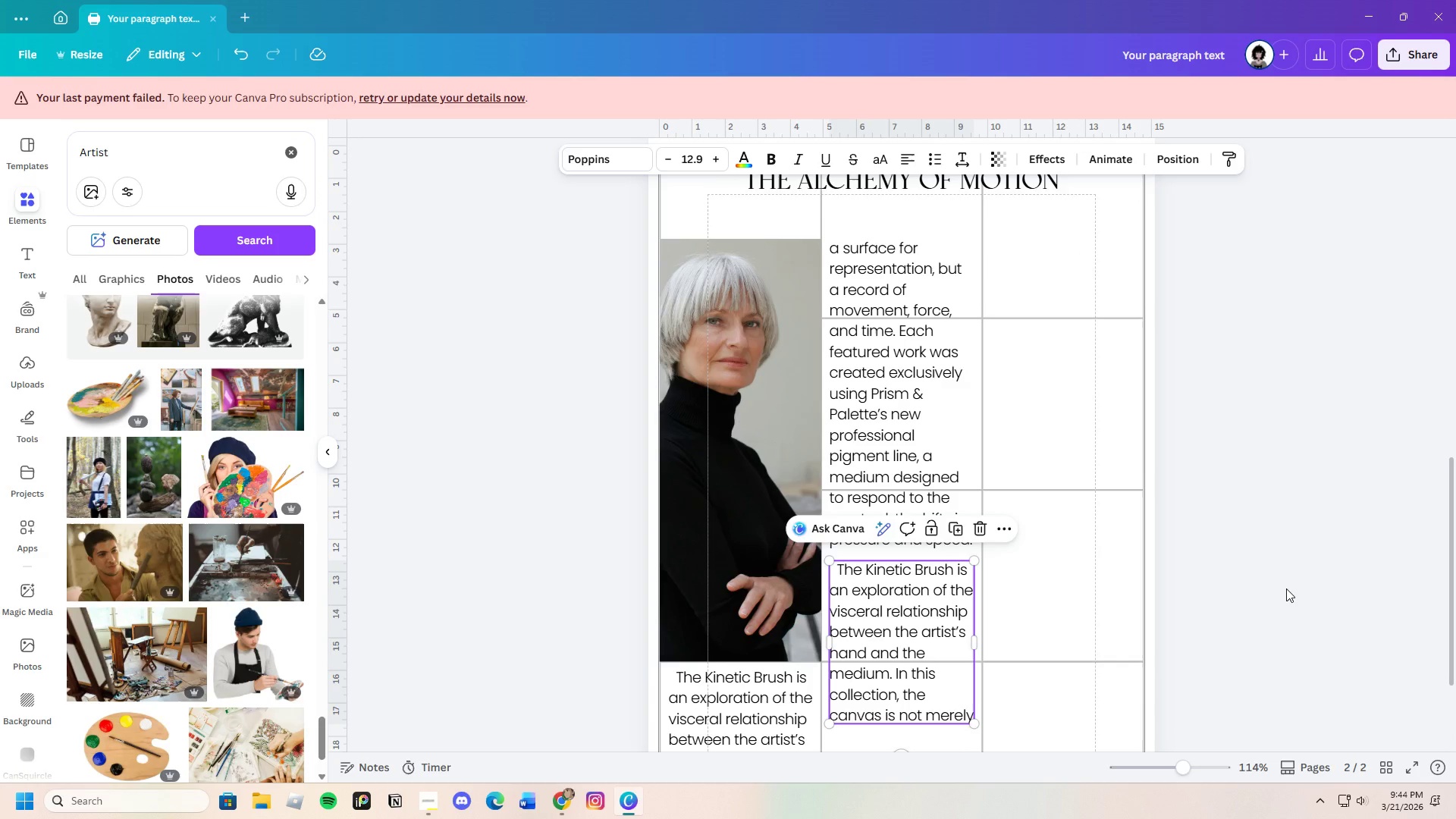 
scroll: coordinate [1285, 588], scroll_direction: down, amount: 3.0
 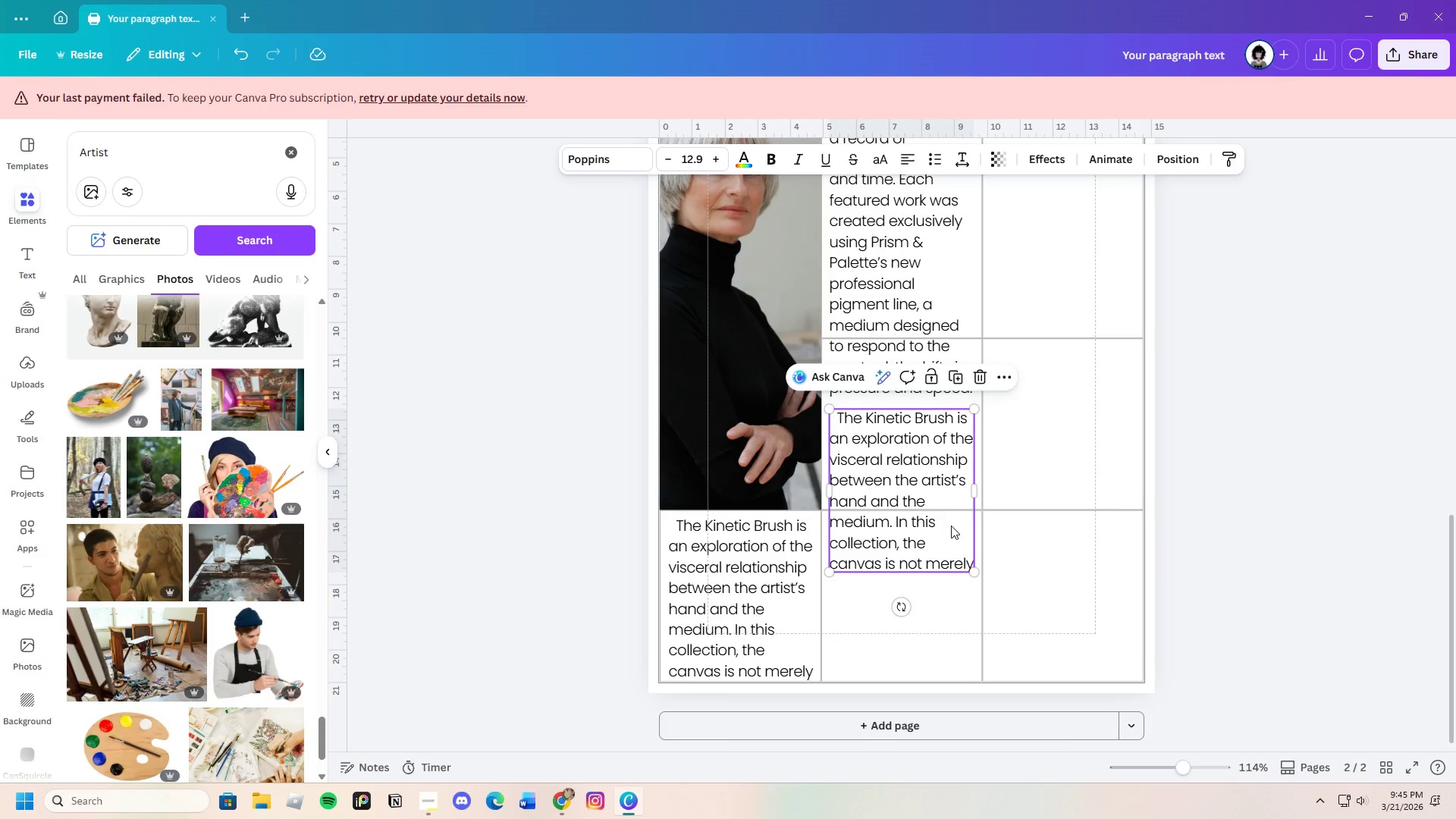 
left_click([1279, 447])
 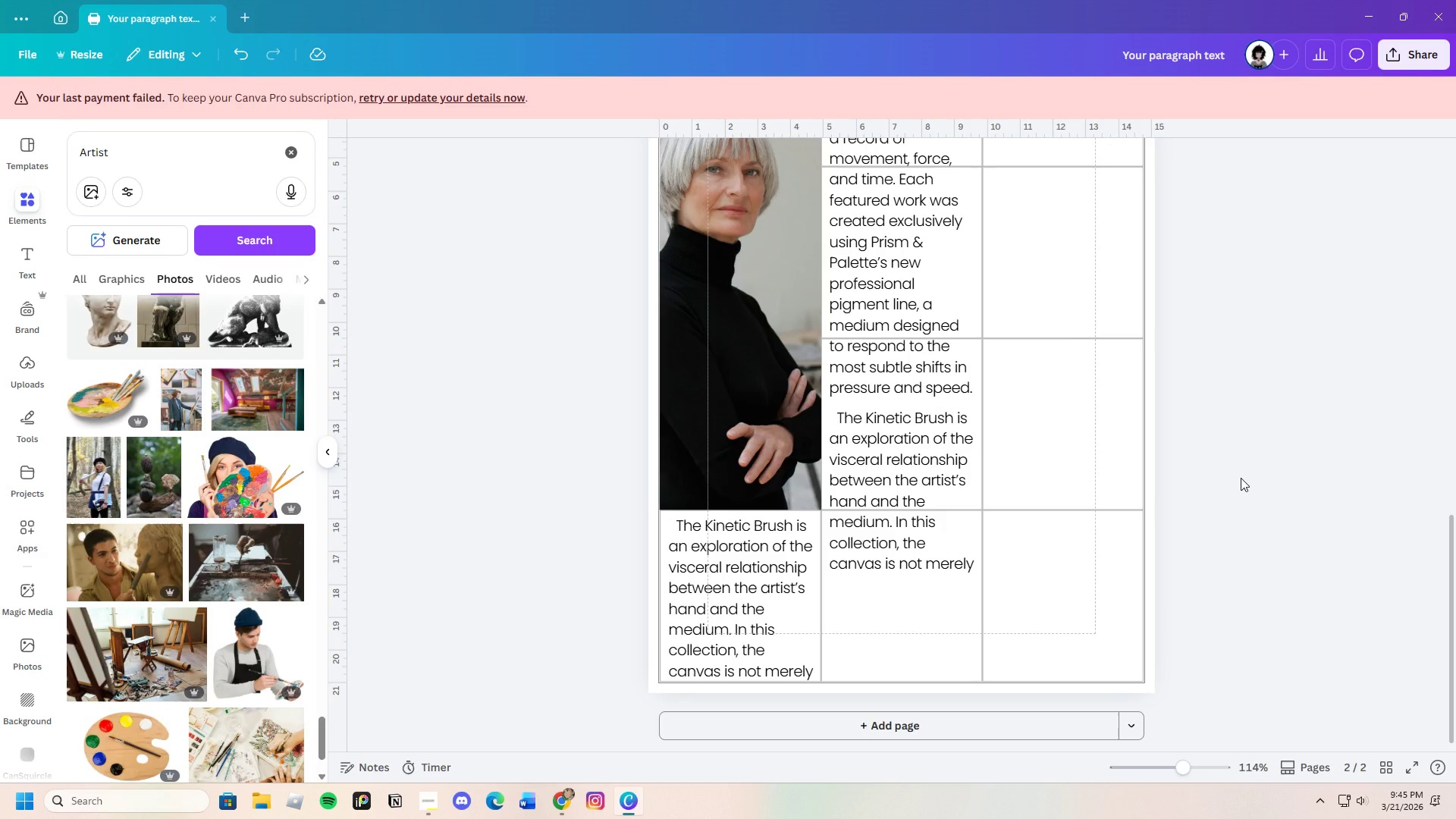 
scroll: coordinate [1257, 547], scroll_direction: up, amount: 3.0
 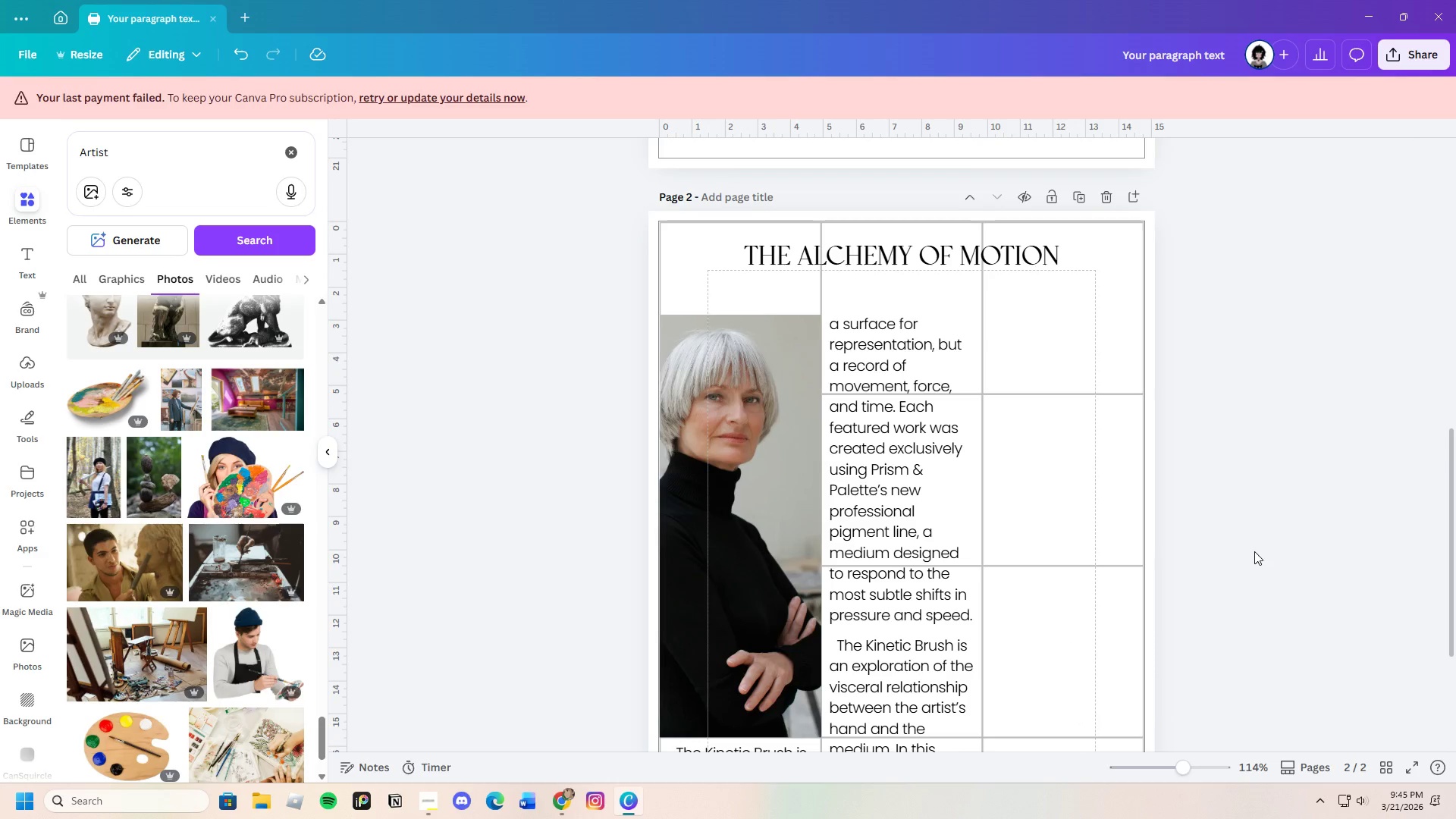 
scroll: coordinate [1254, 551], scroll_direction: down, amount: 3.0
 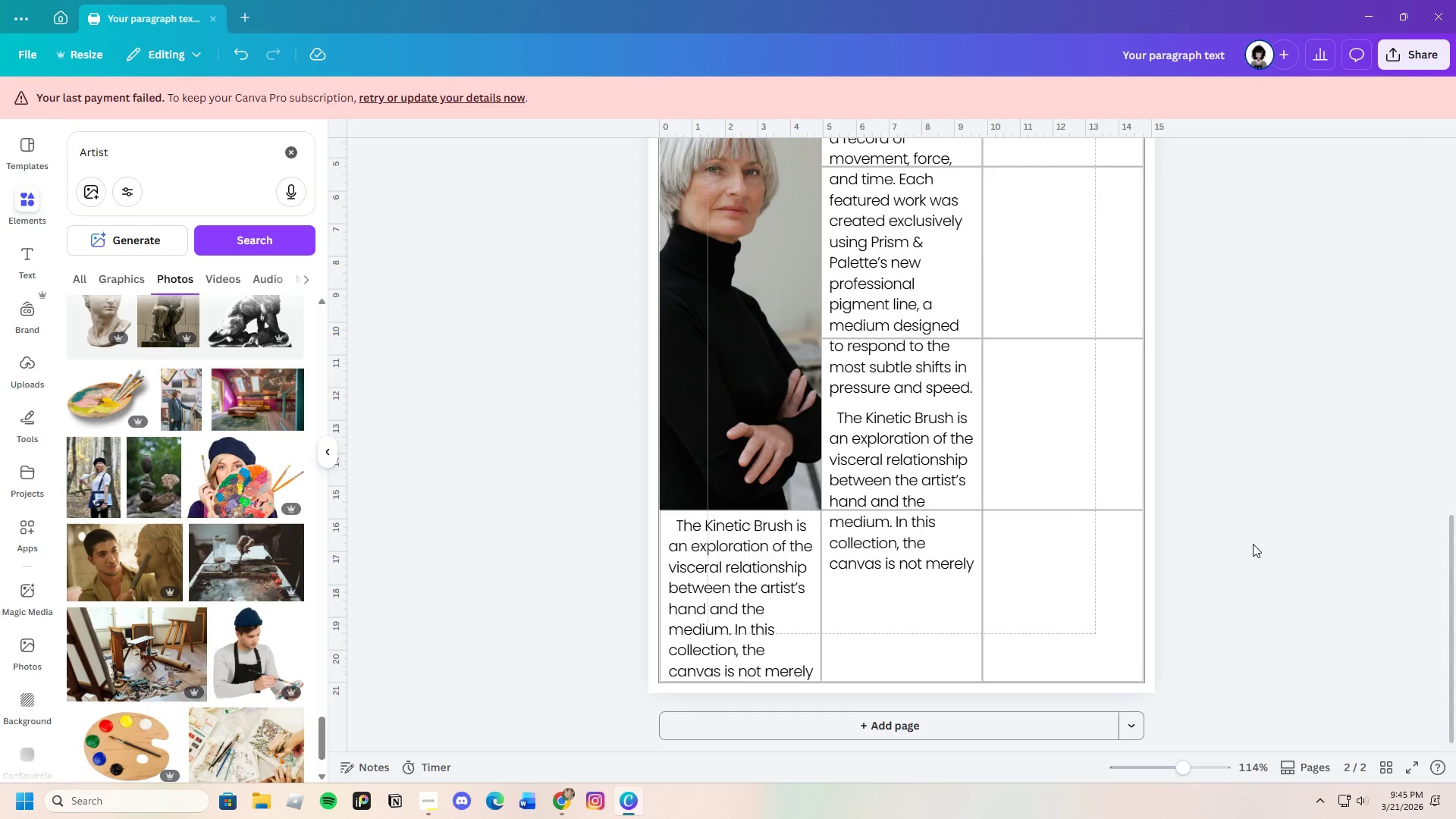 
scroll: coordinate [1253, 544], scroll_direction: up, amount: 2.0
 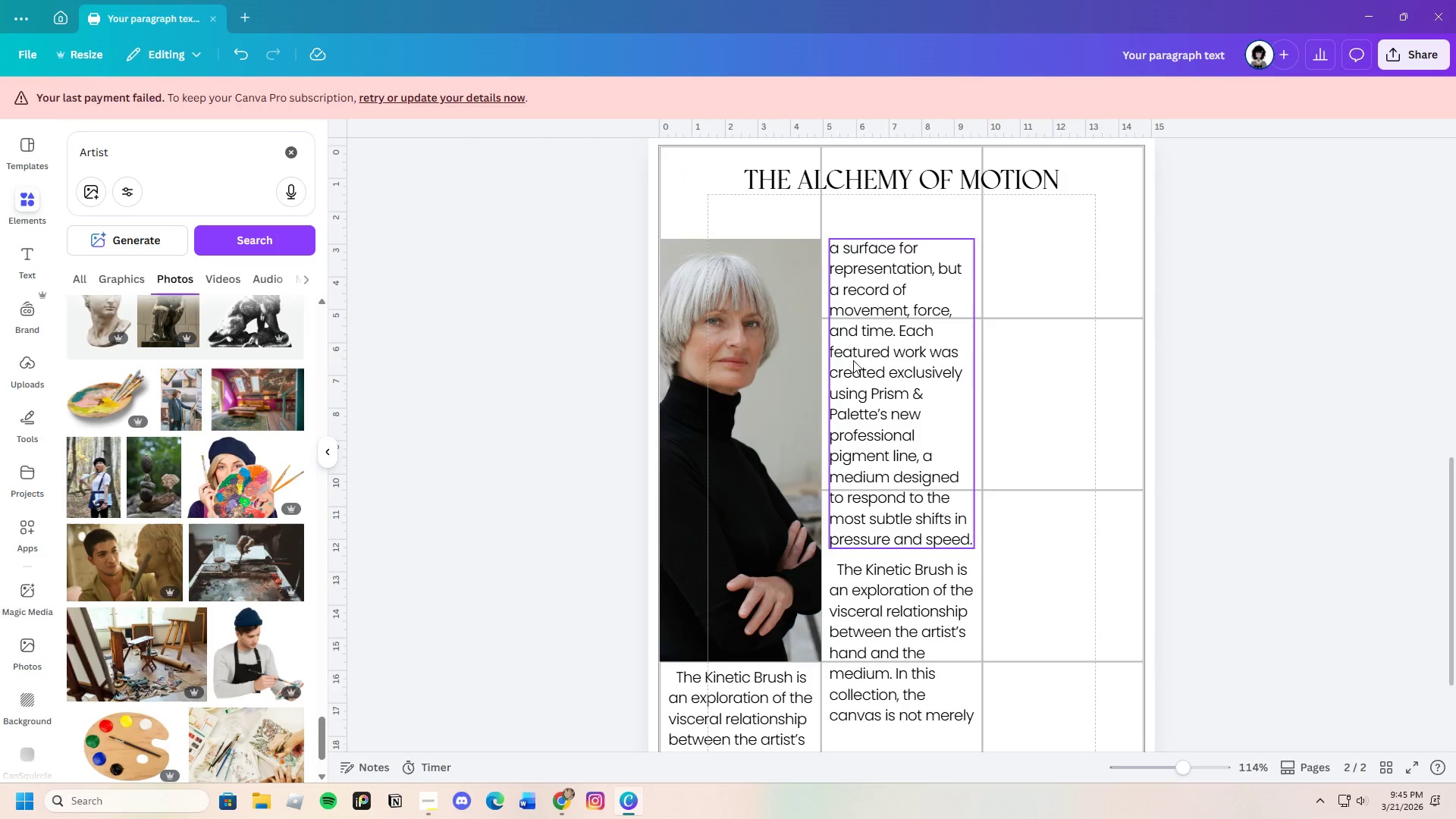 
left_click([871, 355])
 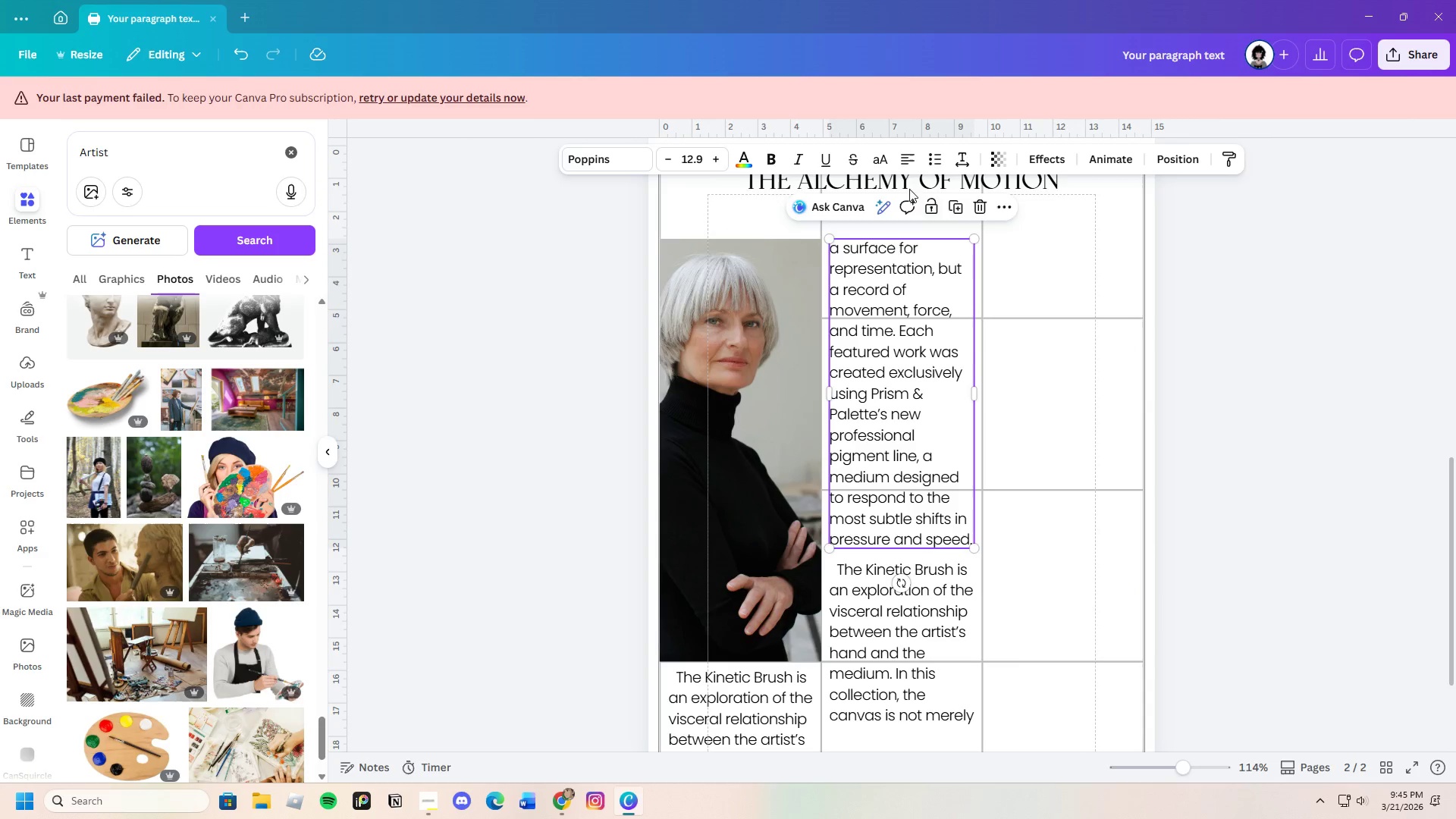 
left_click([908, 163])
 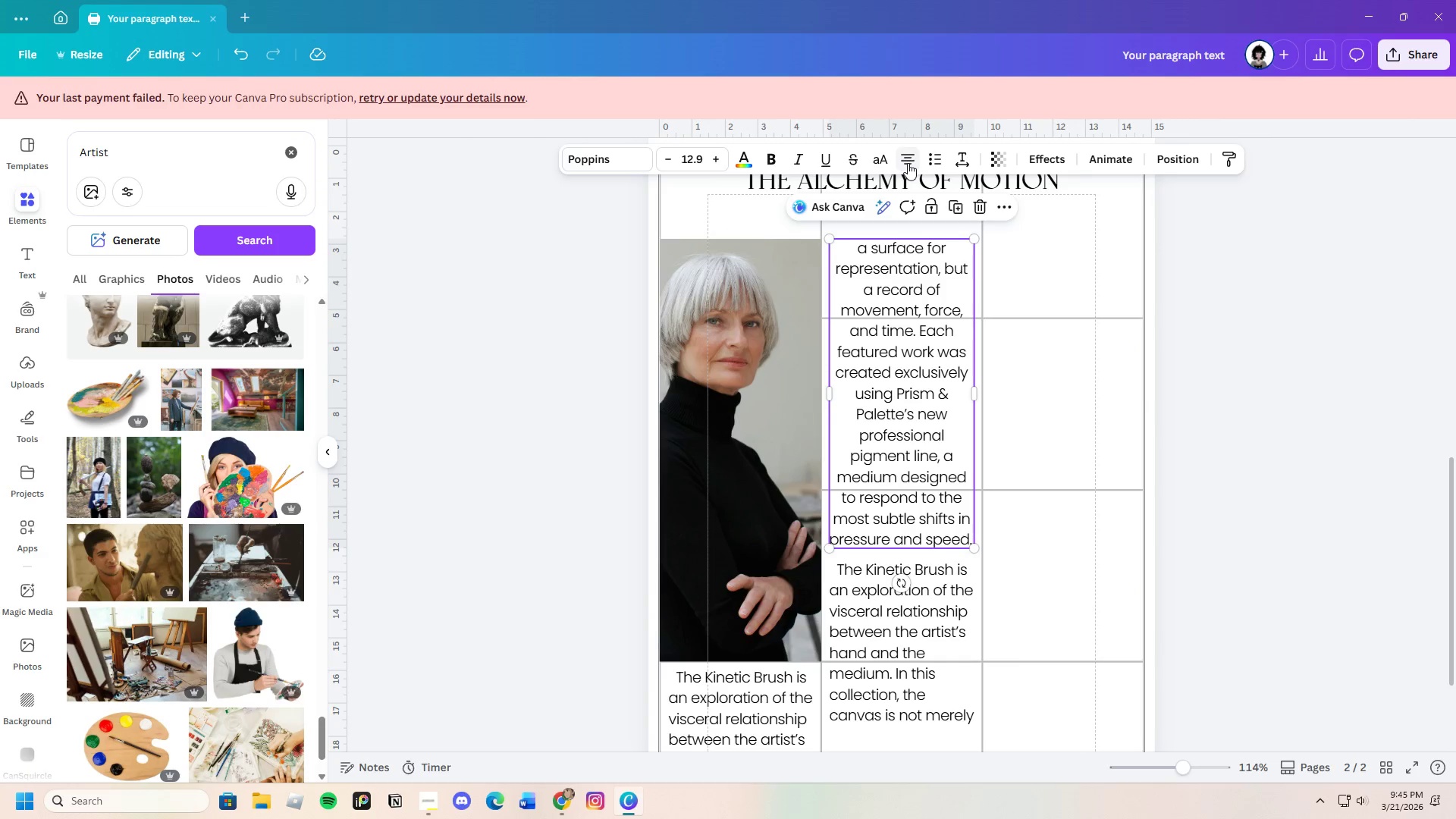 
left_click([908, 163])
 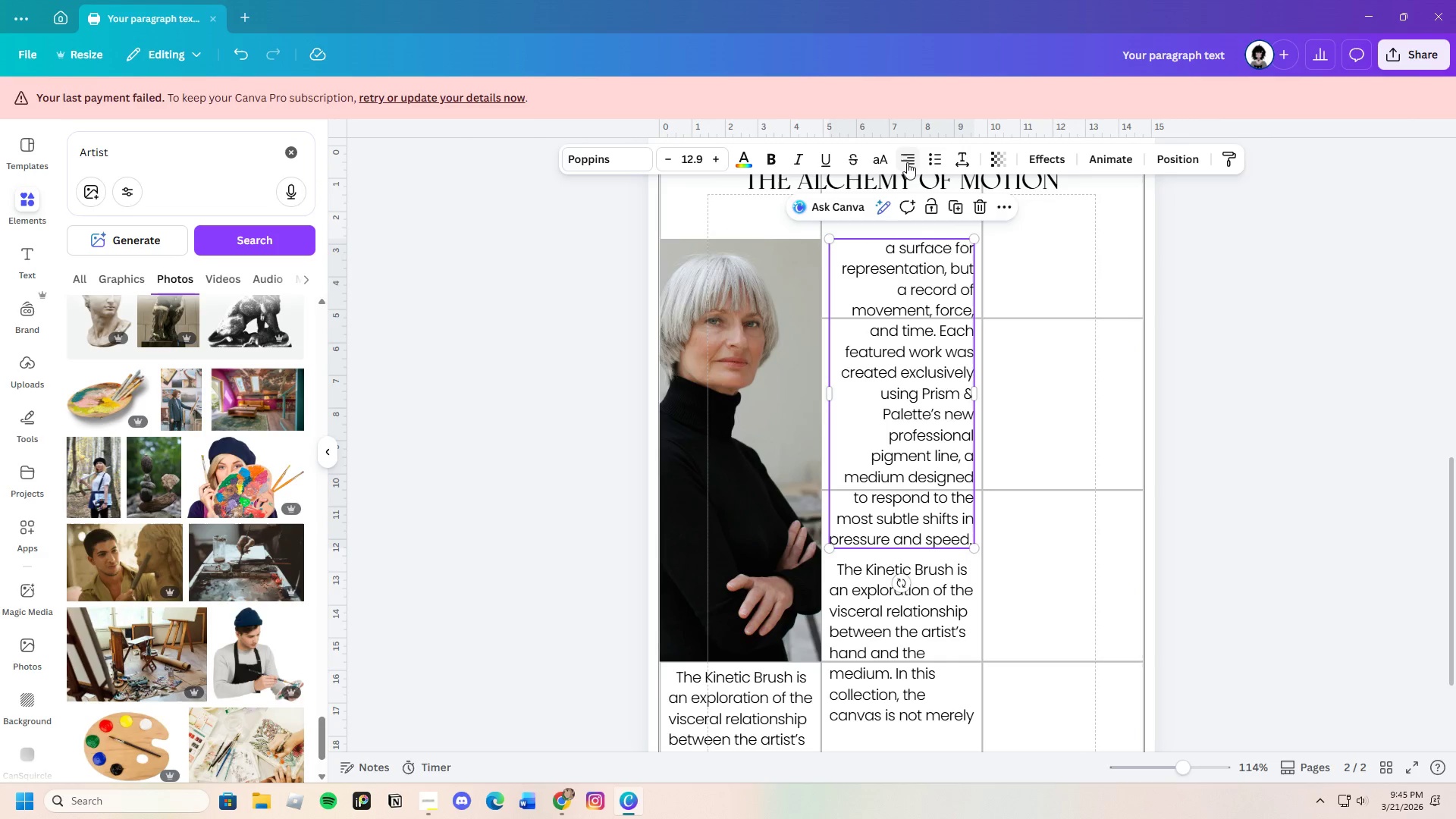 
left_click([907, 162])
 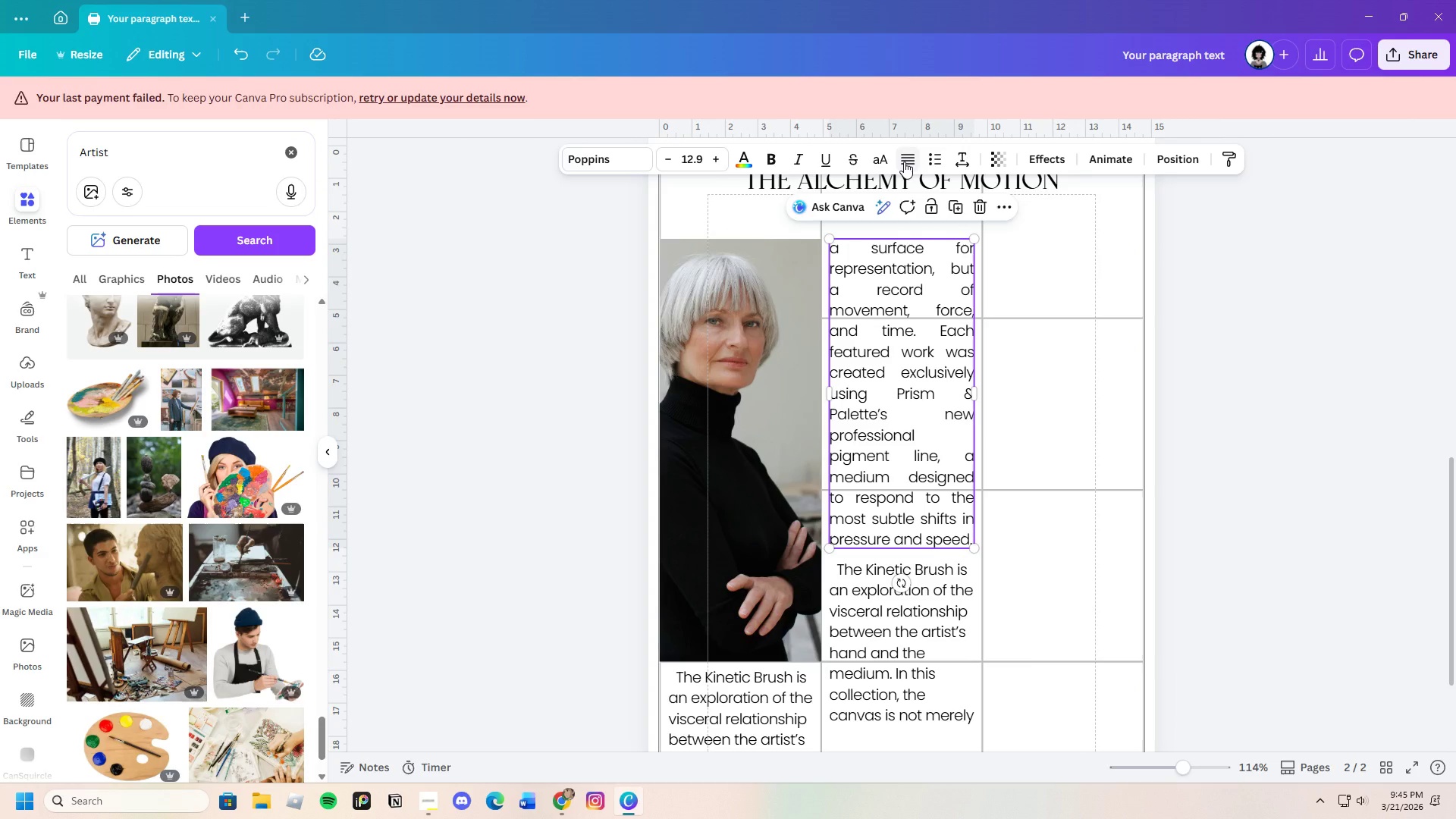 
left_click([904, 162])
 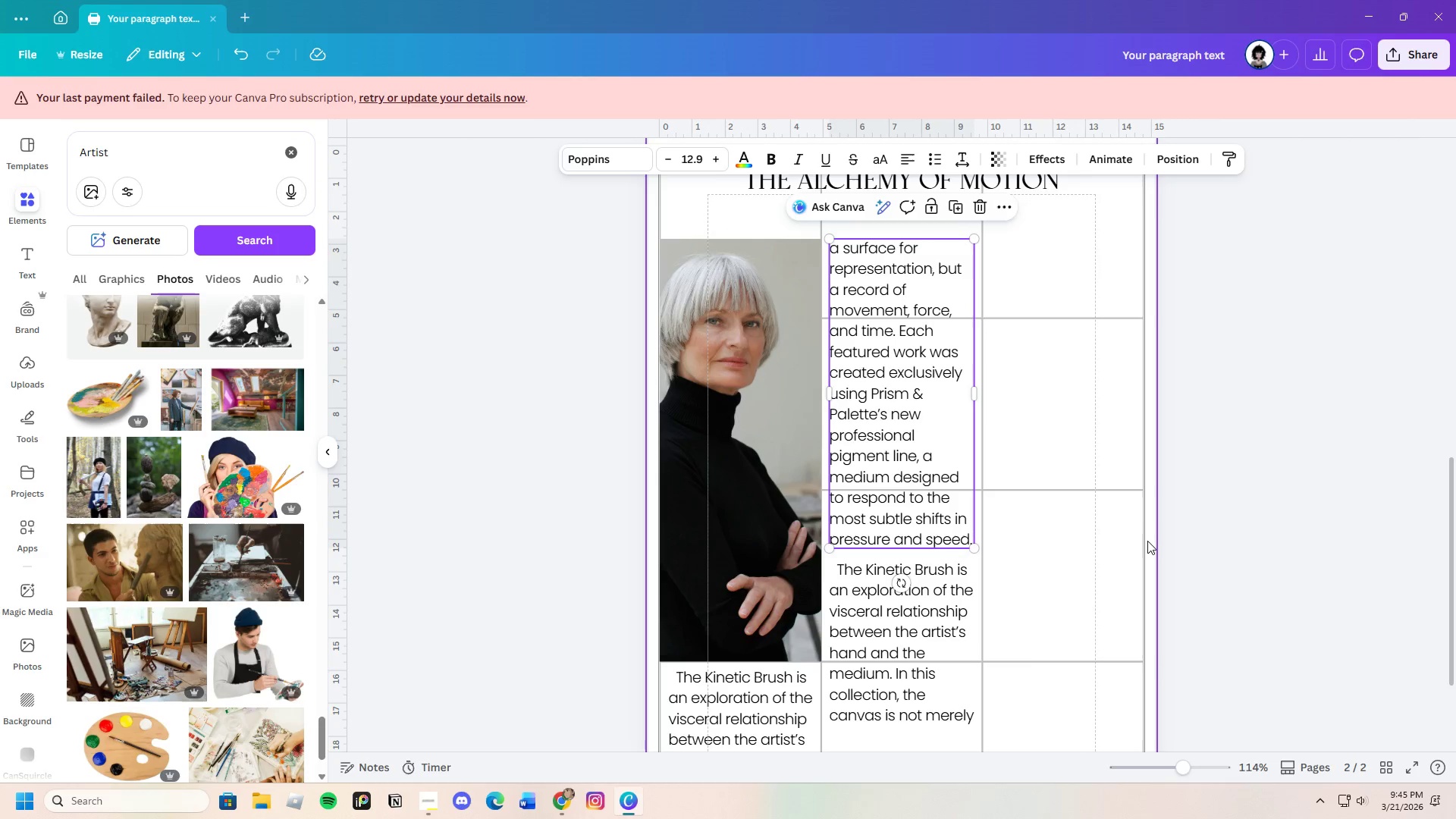 
scroll: coordinate [1145, 558], scroll_direction: down, amount: 1.0
 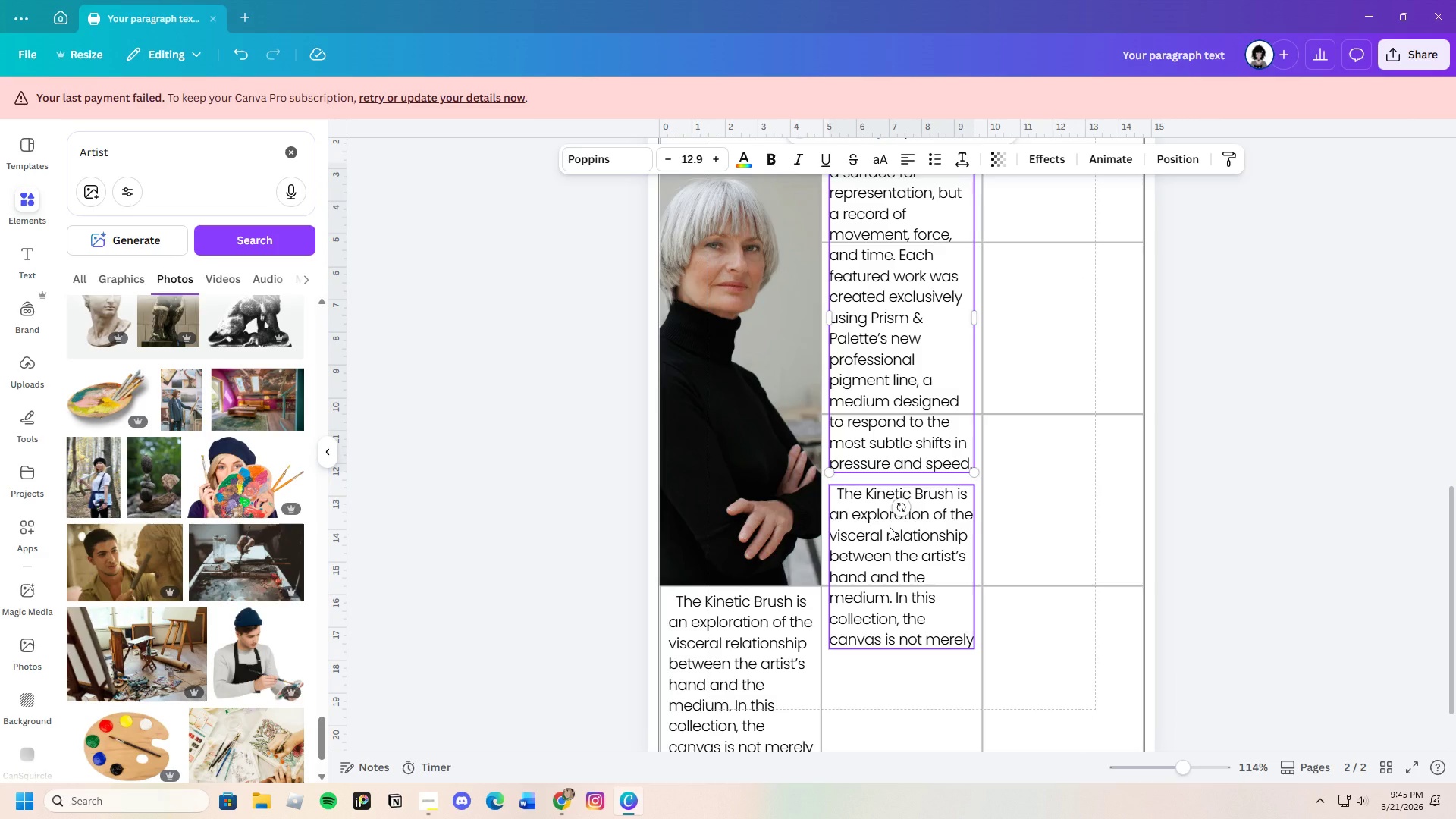 
double_click([889, 526])
 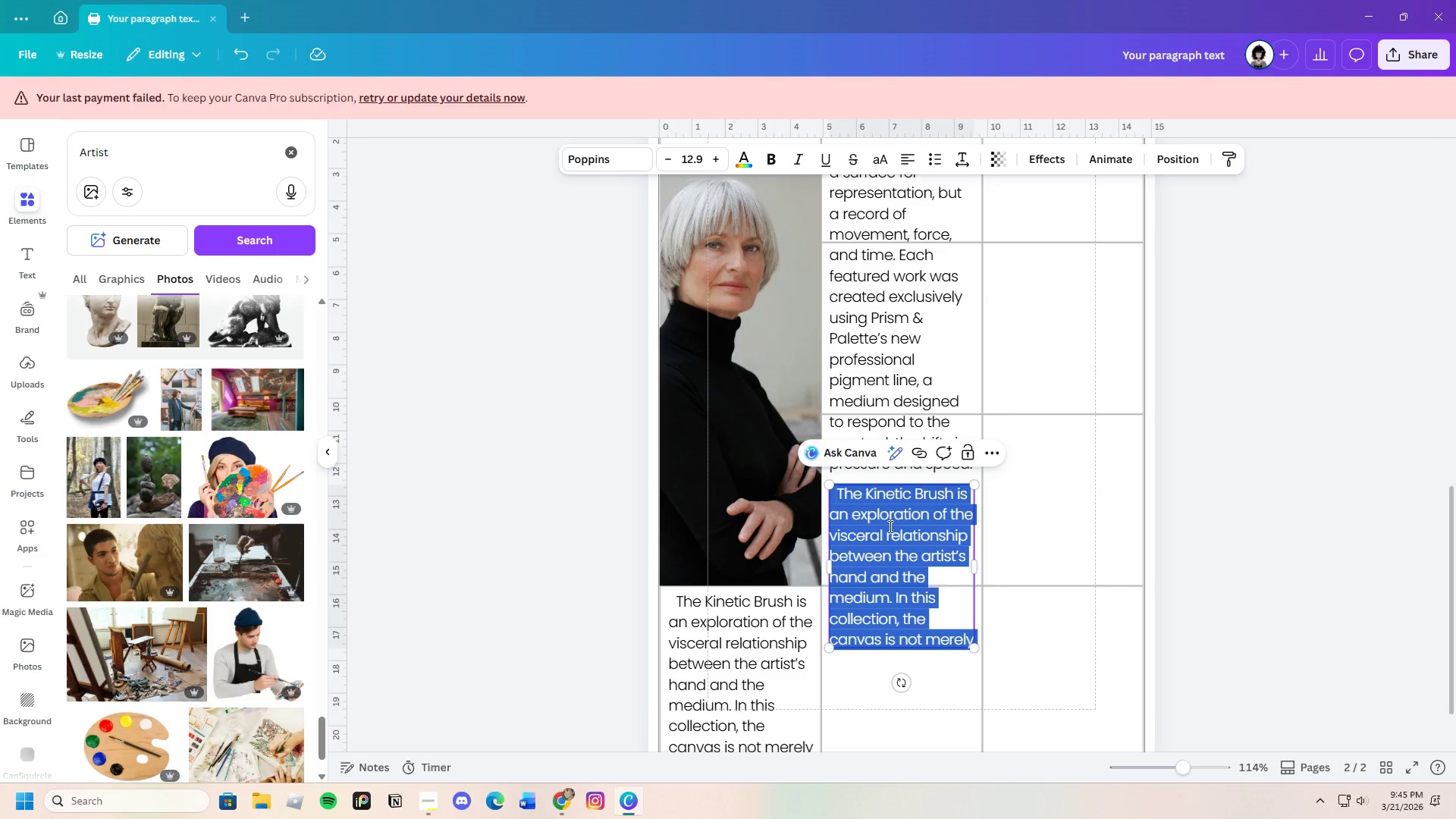 
key(Backspace)
type(Contemporary abstraction often seeks to strip away the literal )
 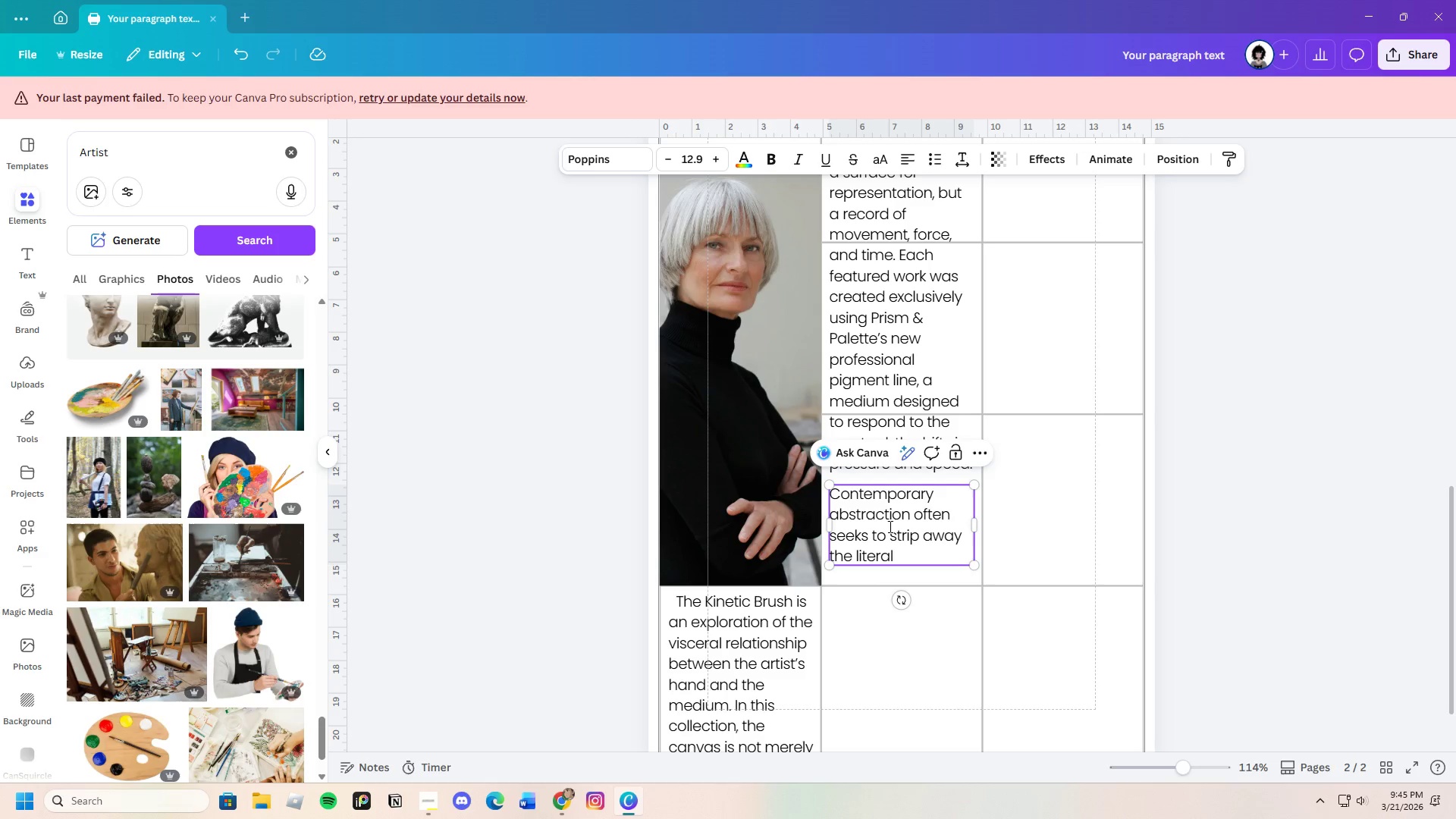 
wait(10.5)
 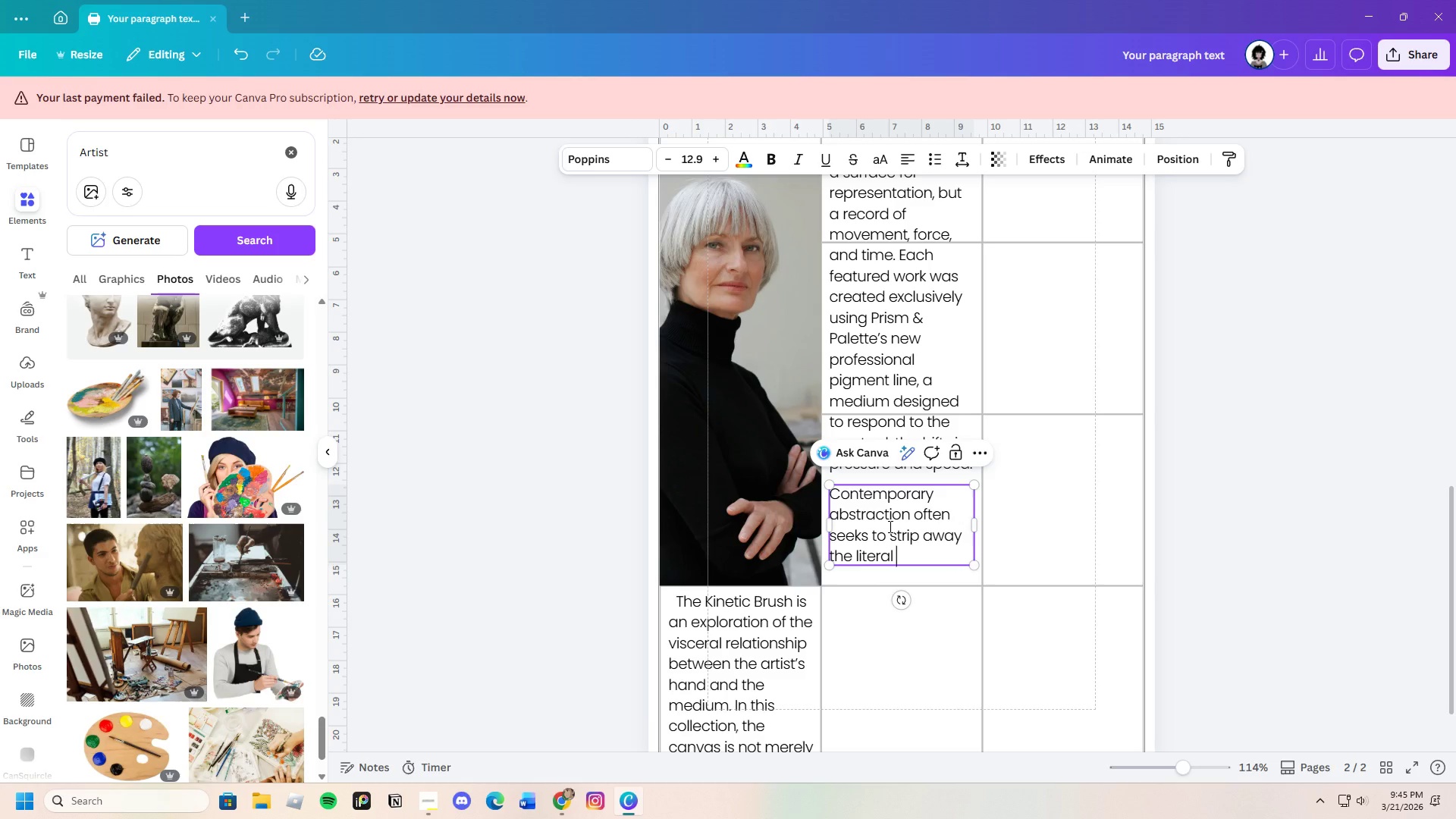 
type(to reveal the essential )
 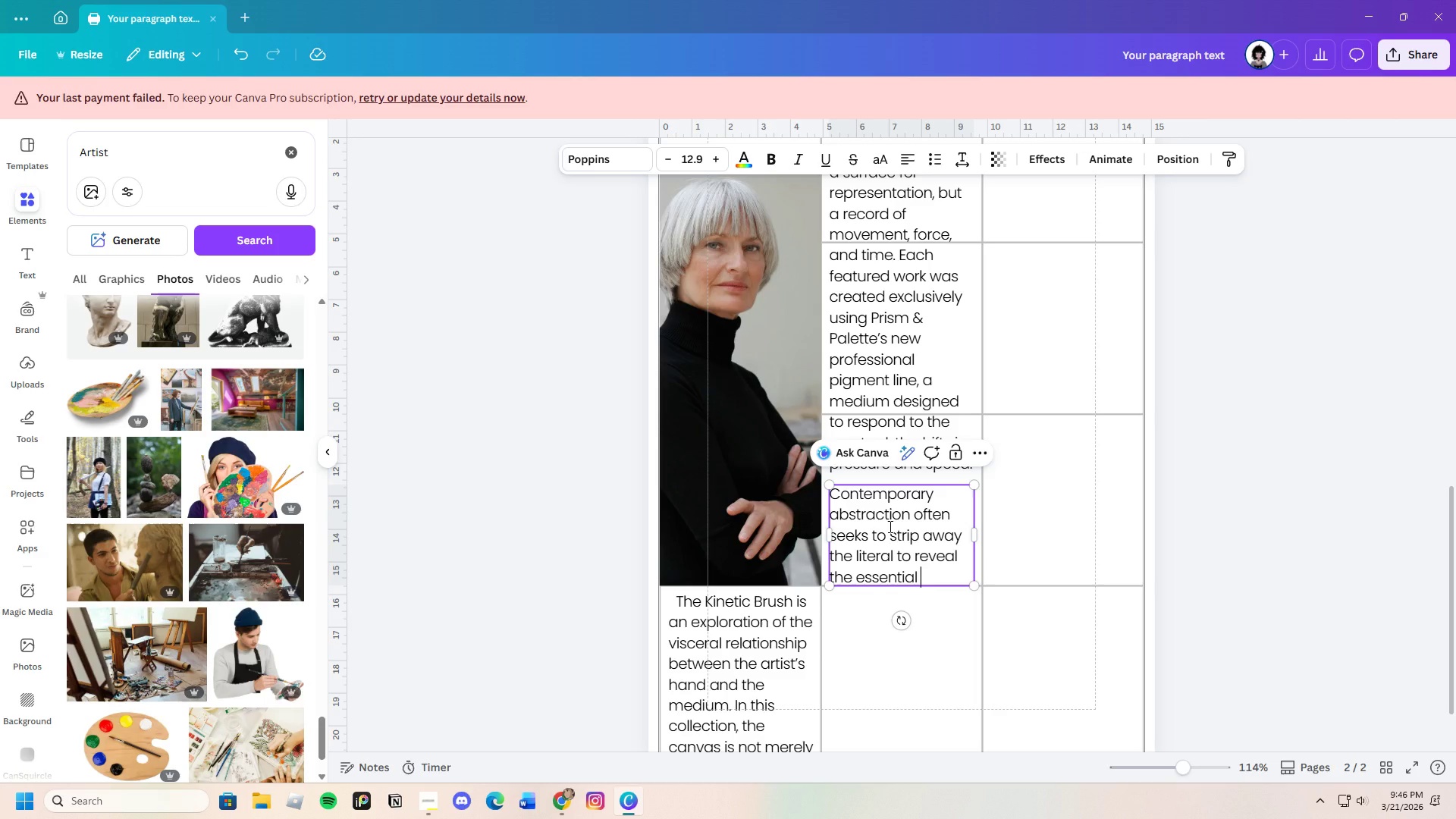 
key(Backspace)
type(. By focusing on y)
key(Backspace)
type(the )
 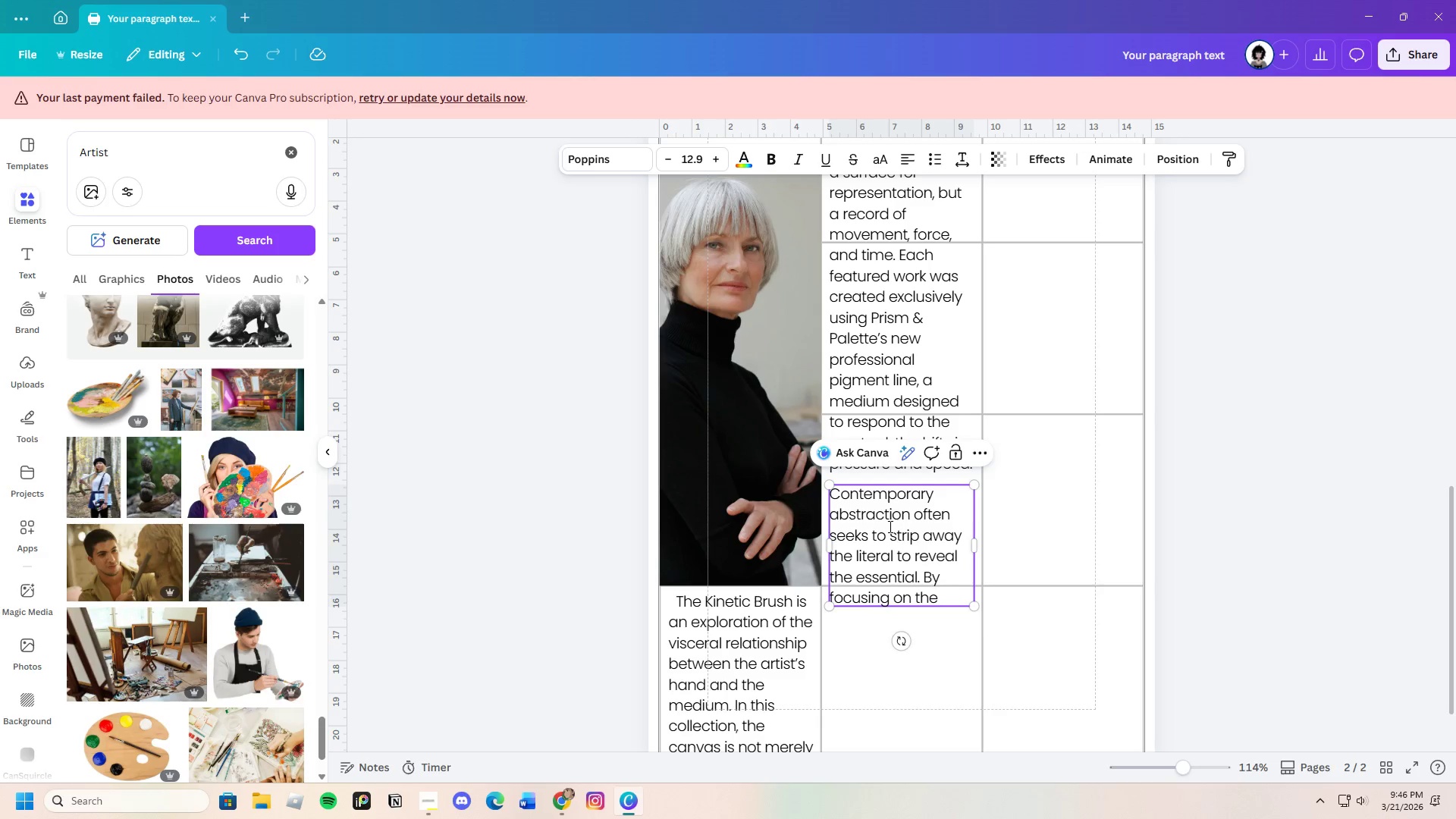 
type("kinetic" naytur)
key(Backspace)
key(Backspace)
key(Backspace)
type(ure of the stroke, our eight fetaured )
key(Backspace)
key(Backspace)
key(Backspace)
key(Backspace)
key(Backspace)
key(Backspace)
key(Backspace)
type(atured aryt)
key(Backspace)
key(Backspace)
type(tists cahllenge )
key(Backspace)
key(Backspace)
key(Backspace)
key(Backspace)
key(Backspace)
key(Backspace)
key(Backspace)
key(Backspace)
key(Backspace)
type(hallenge the viewer to )
 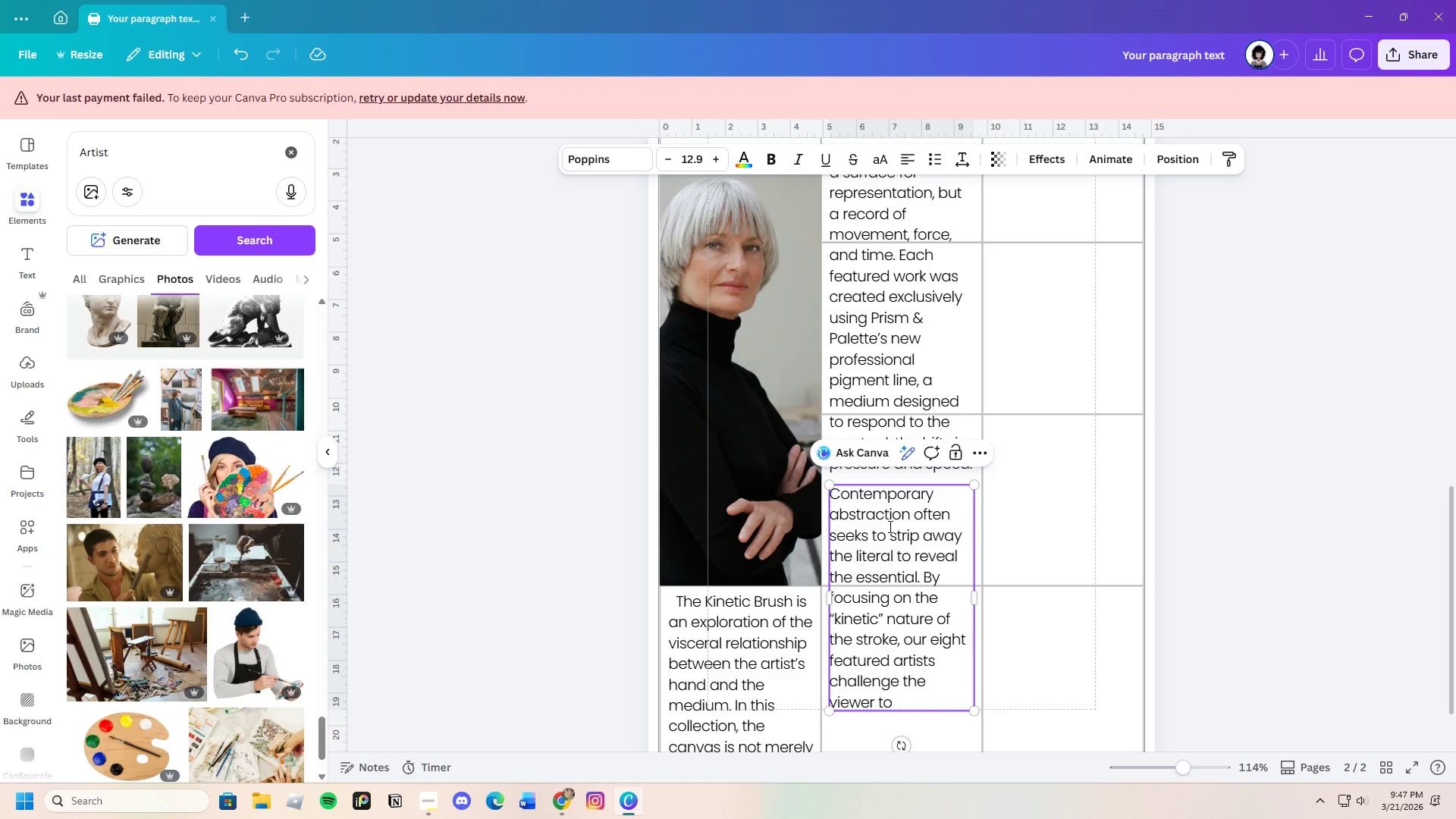 
type(impasto )
 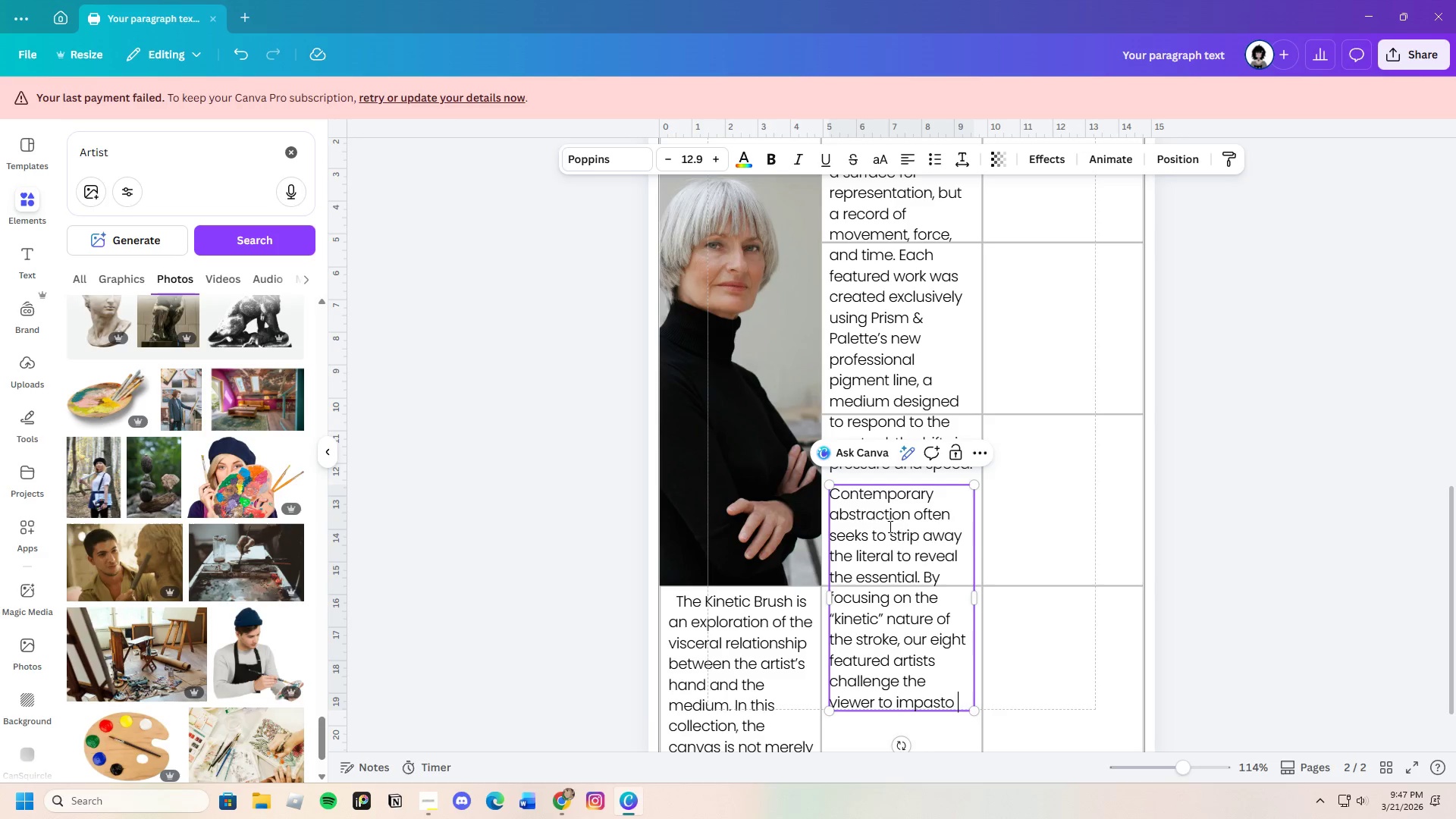 
key(Backspace)
key(Backspace)
key(Backspace)
key(Backspace)
key(Backspace)
key(Backspace)
key(Backspace)
key(Backspace)
type(lookk)
key(Backspace)
type( beyond the final mage )
key(Backspace)
key(Backspace)
key(Backspace)
key(Backspace)
key(Backspace)
type(image )
key(Backspace)
key(Backspace)
key(Backspace)
key(Backspace)
key(Backspace)
type(mage )
 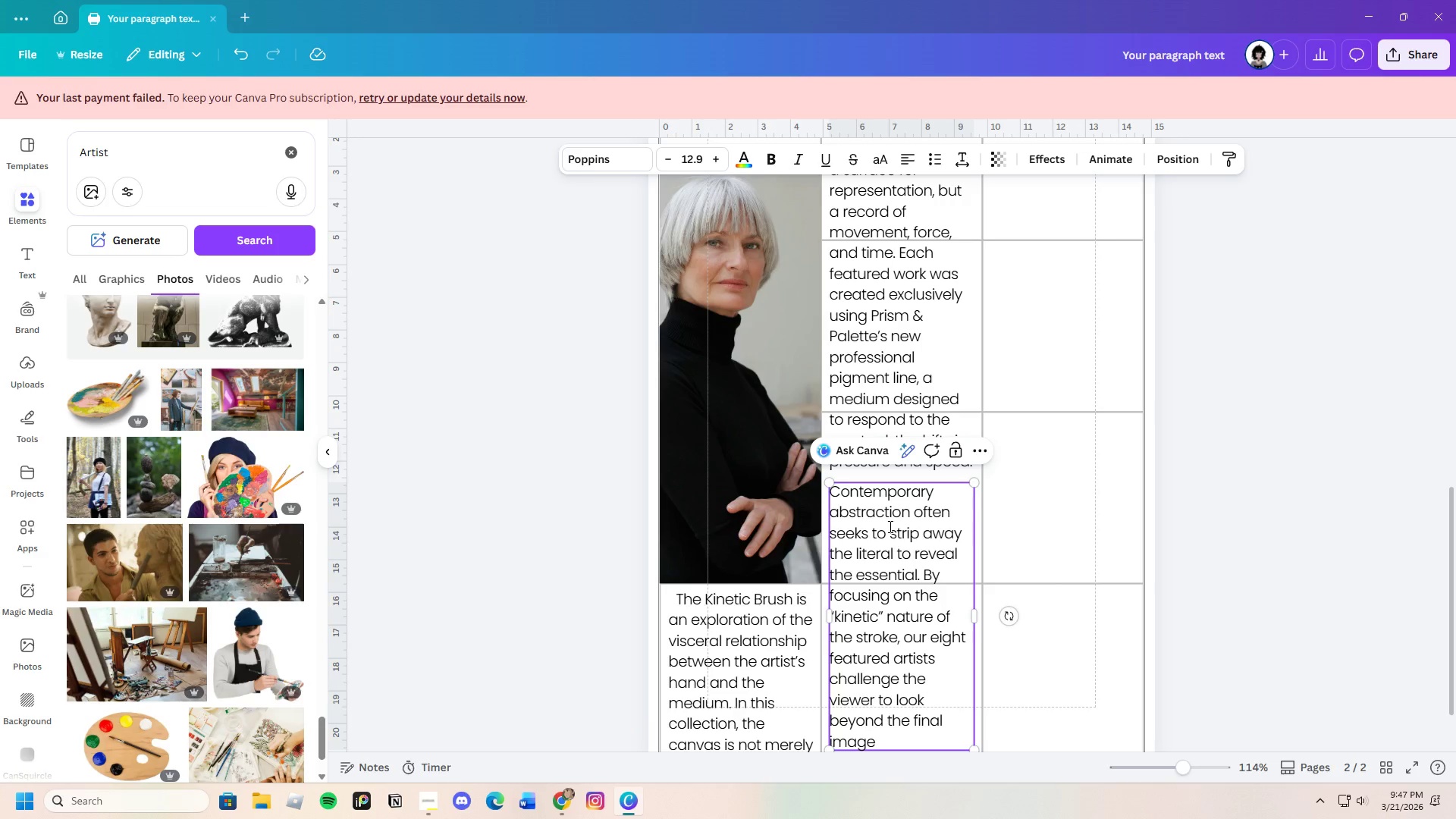 
wait(5.14)
 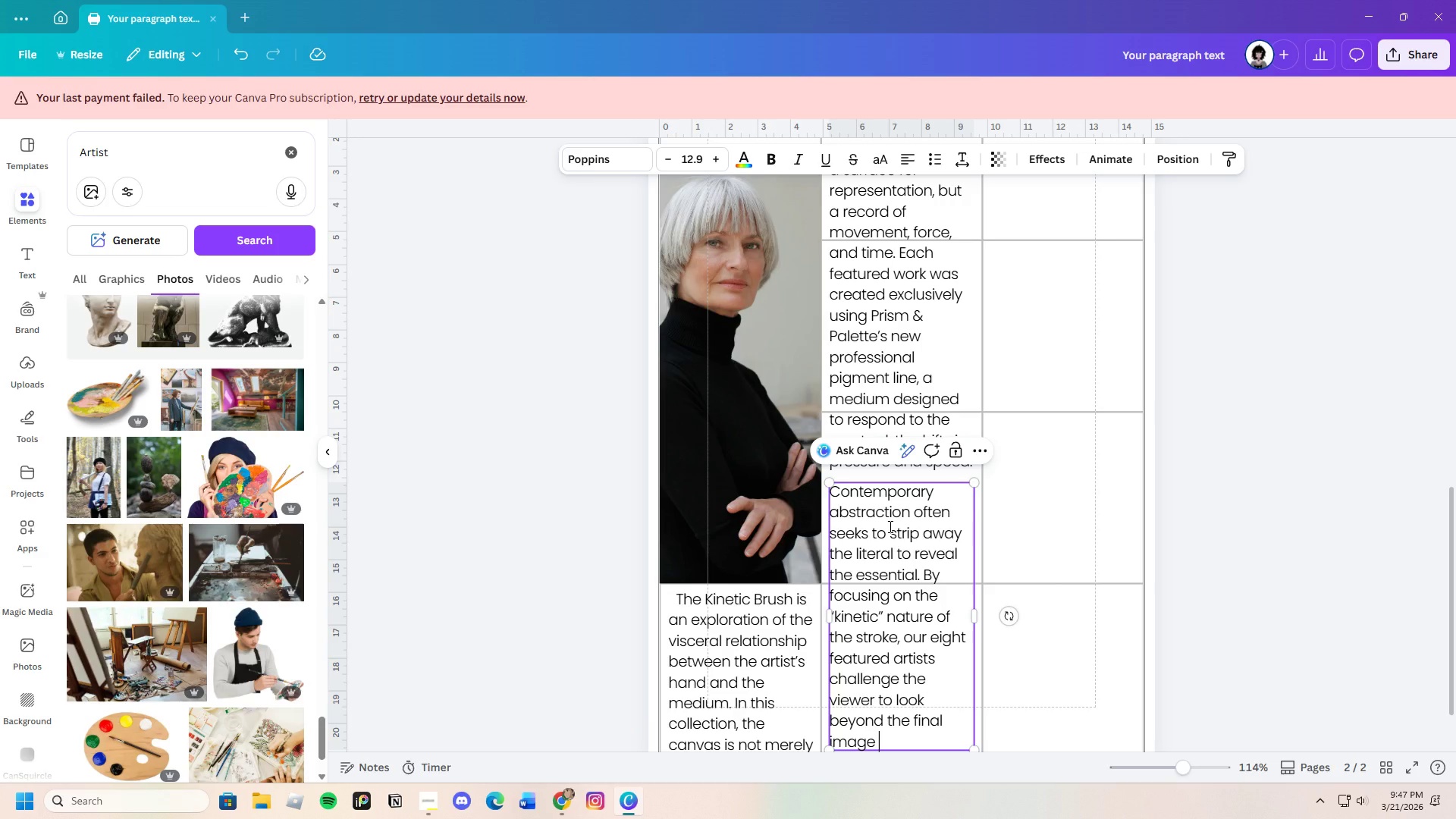 
type(and witbess )
key(Backspace)
key(Backspace)
key(Backspace)
key(Backspace)
key(Backspace)
type(ness the )
 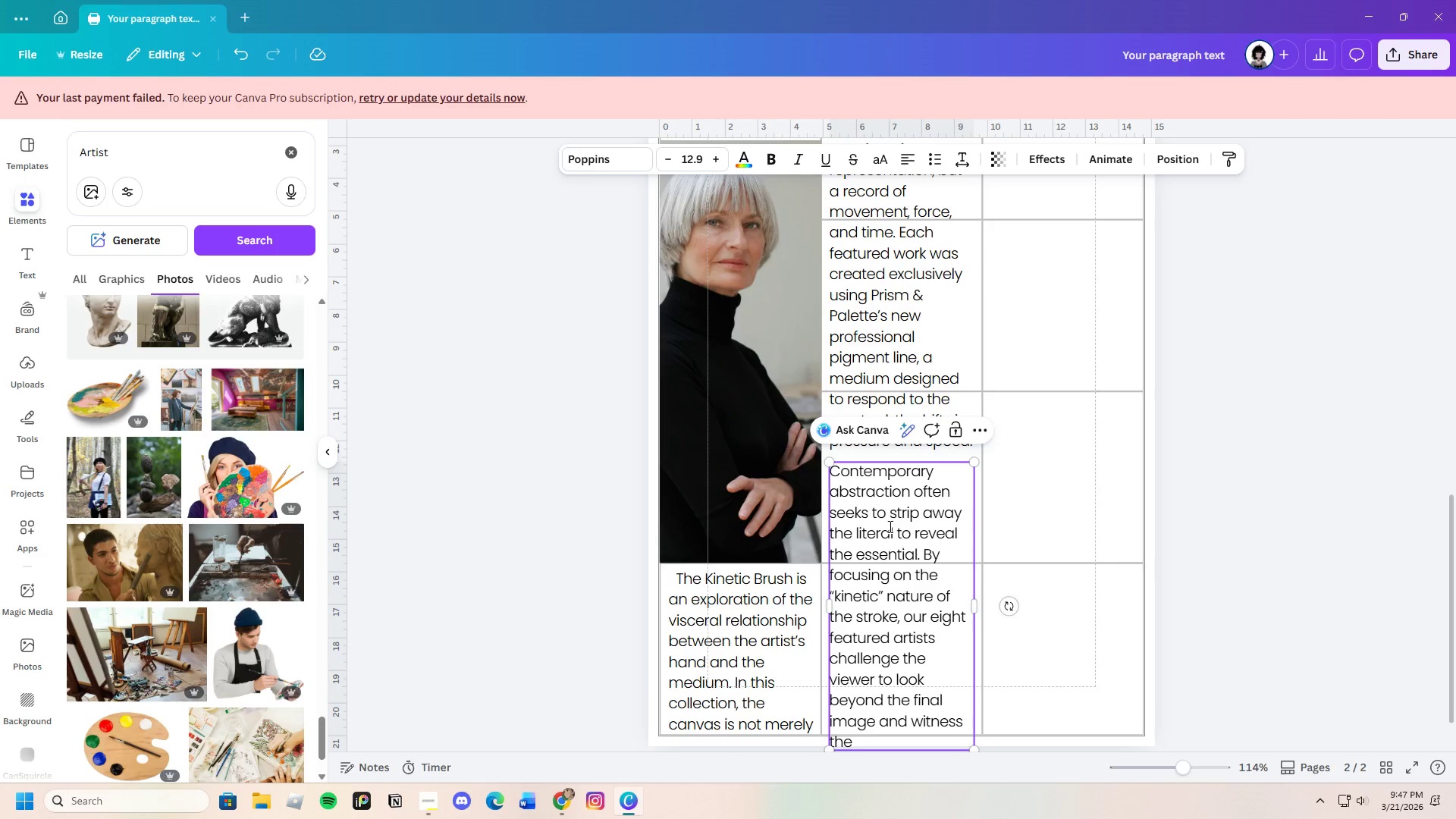 
scroll: coordinate [892, 527], scroll_direction: down, amount: 3.0
 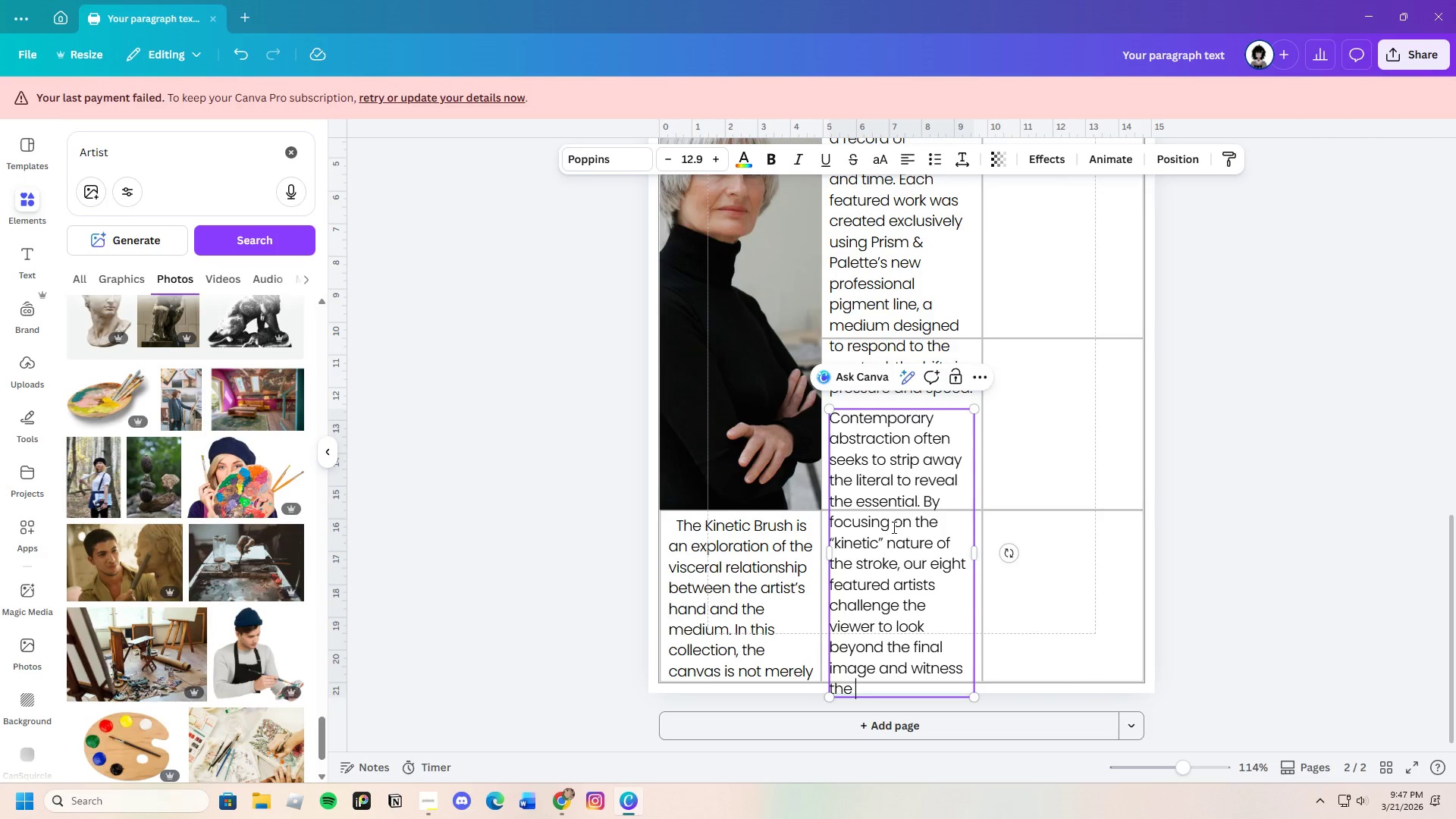 
key(Backslash)
 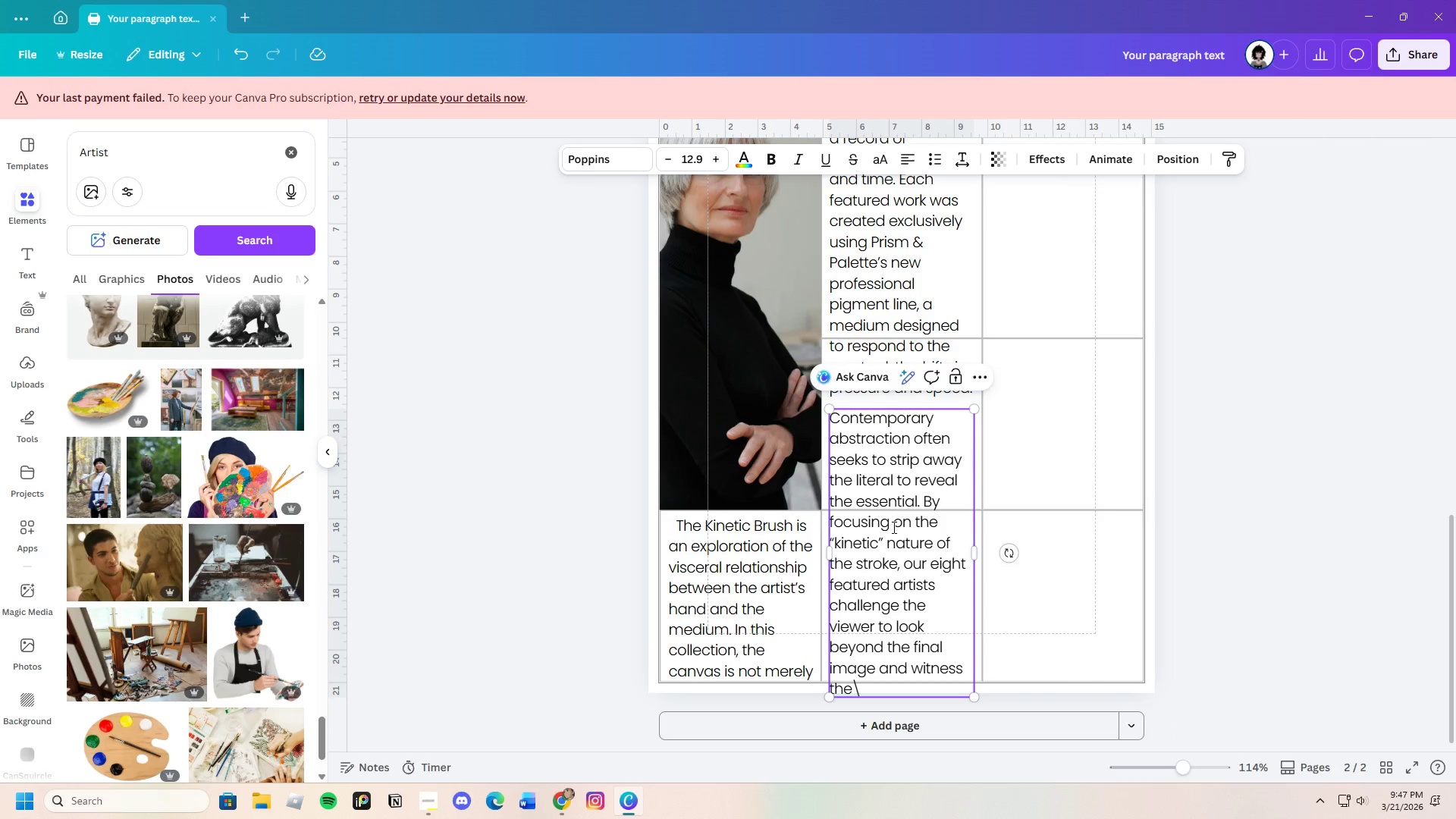 
key(Backspace)
 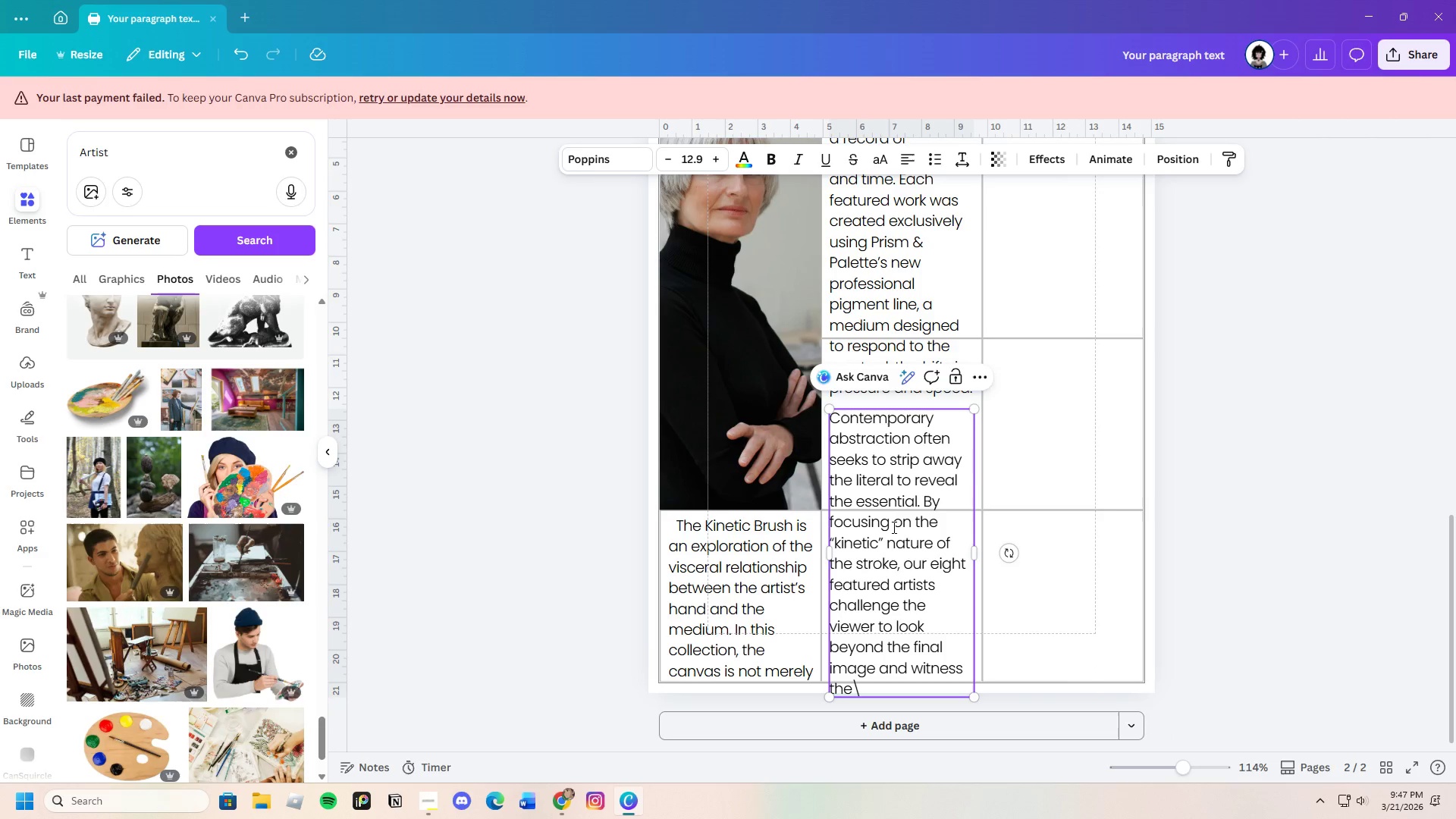 
key(Backspace)
 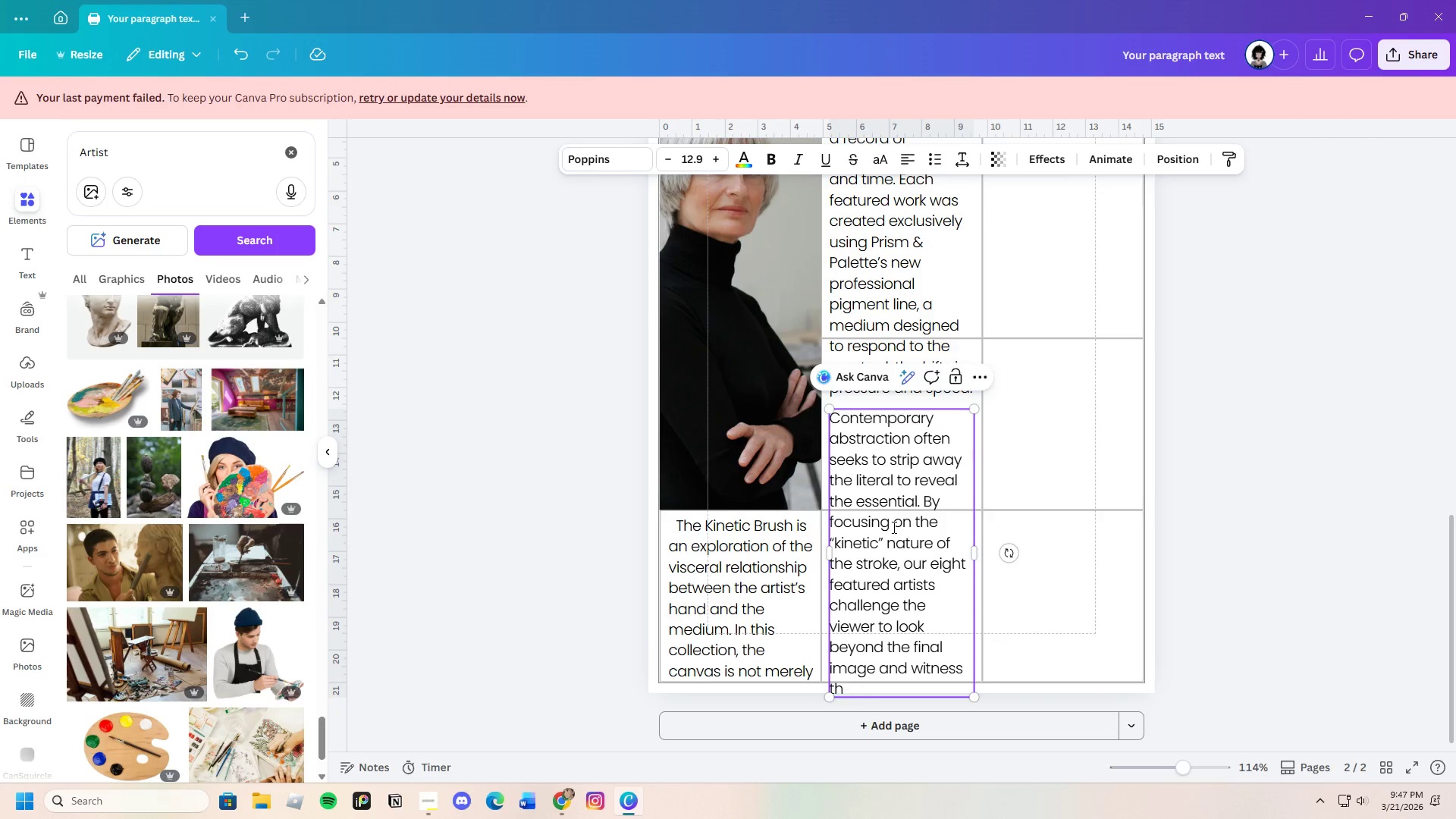 
key(Backspace)
 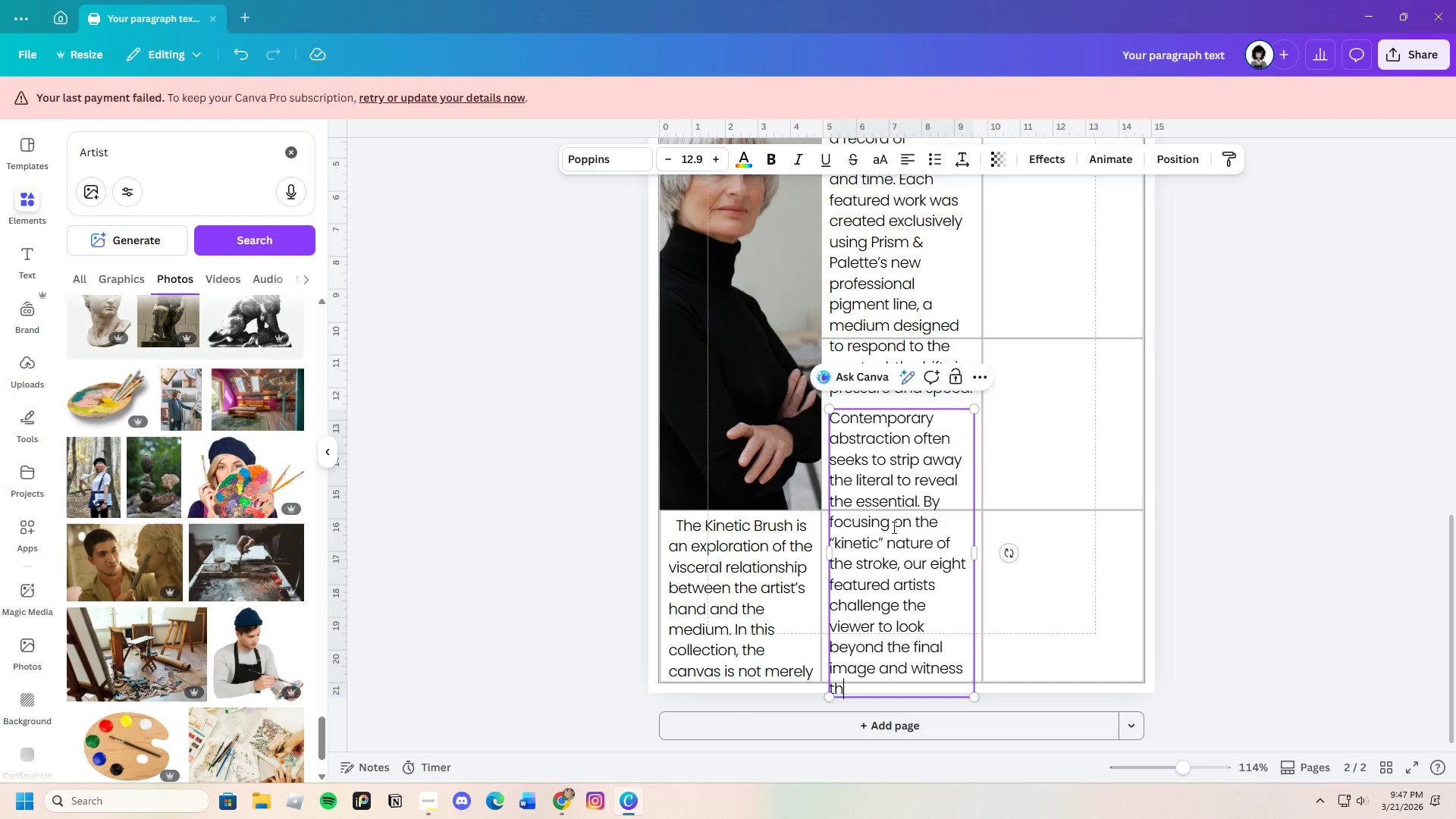 
key(Backspace)
 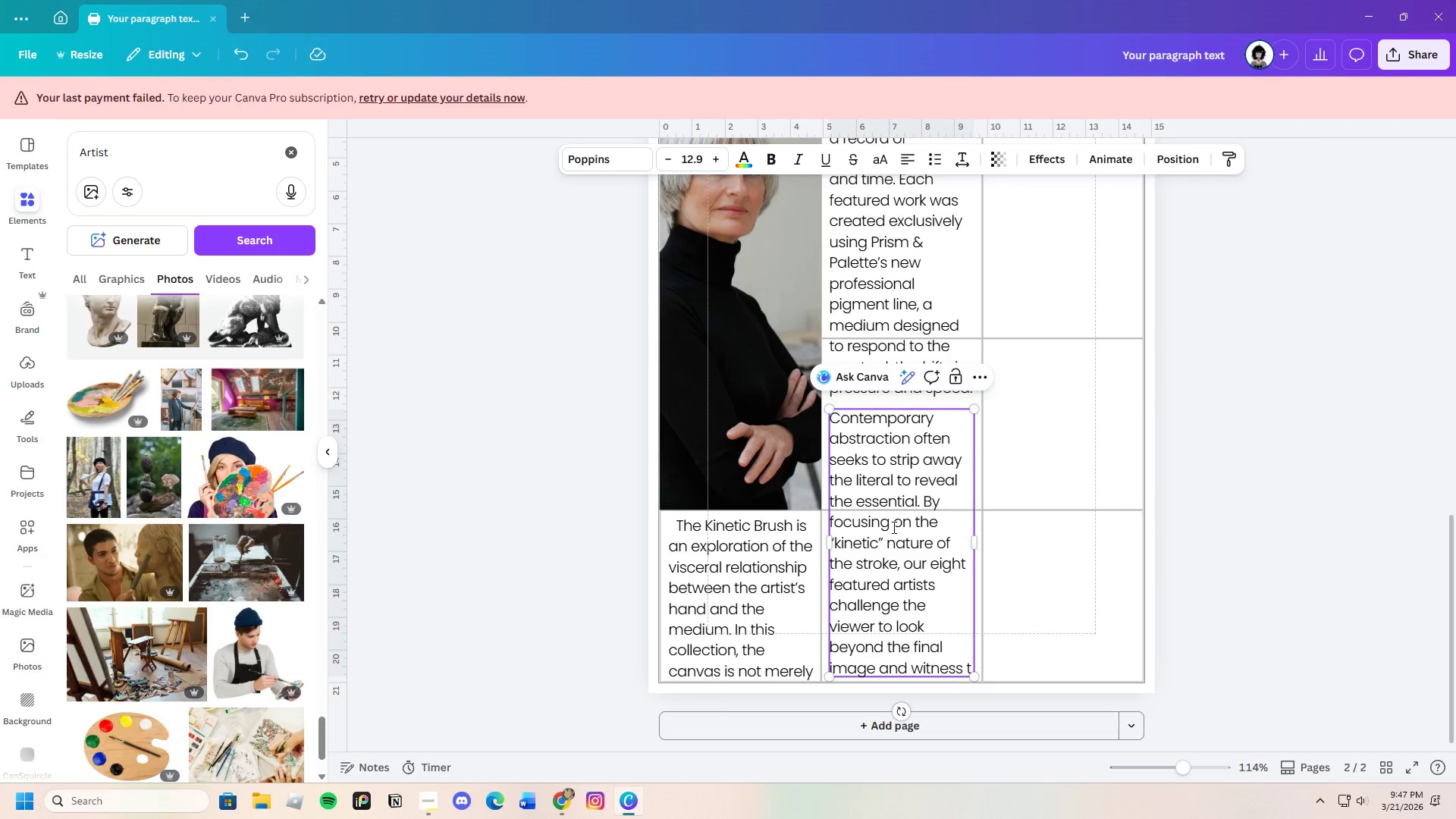 
key(Backspace)
 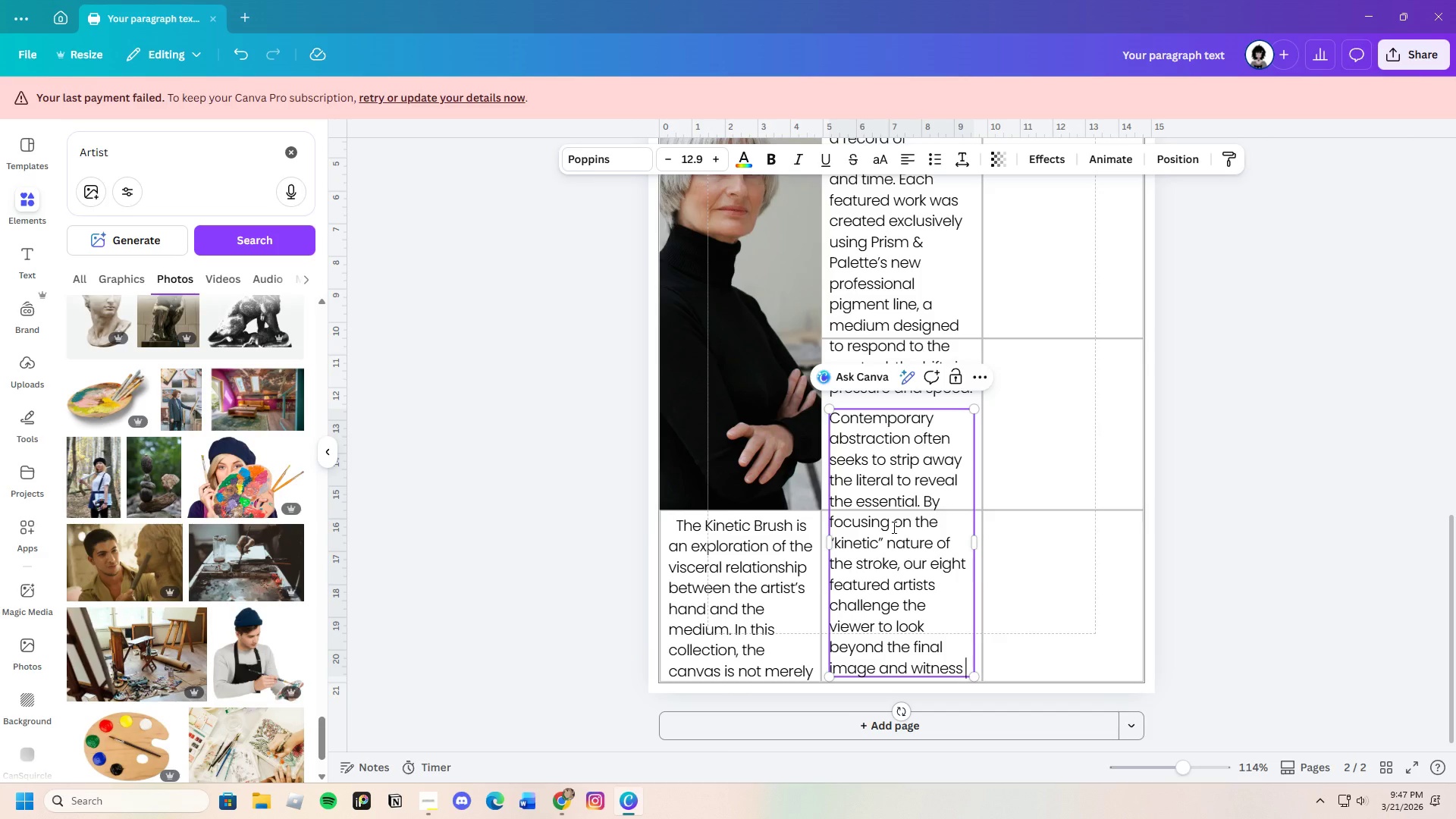 
left_click([1297, 557])
 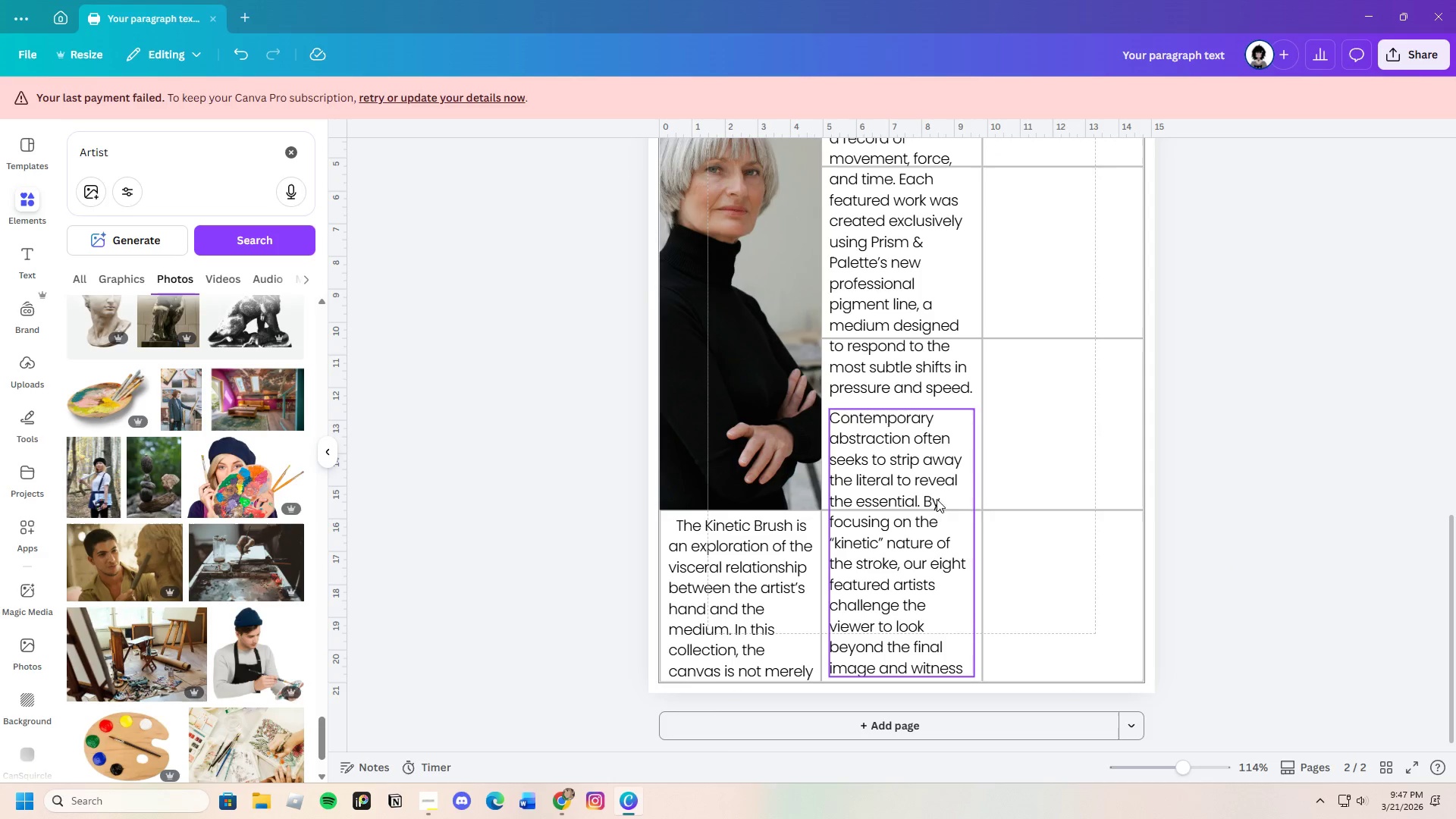 
scroll: coordinate [958, 523], scroll_direction: up, amount: 1.0
 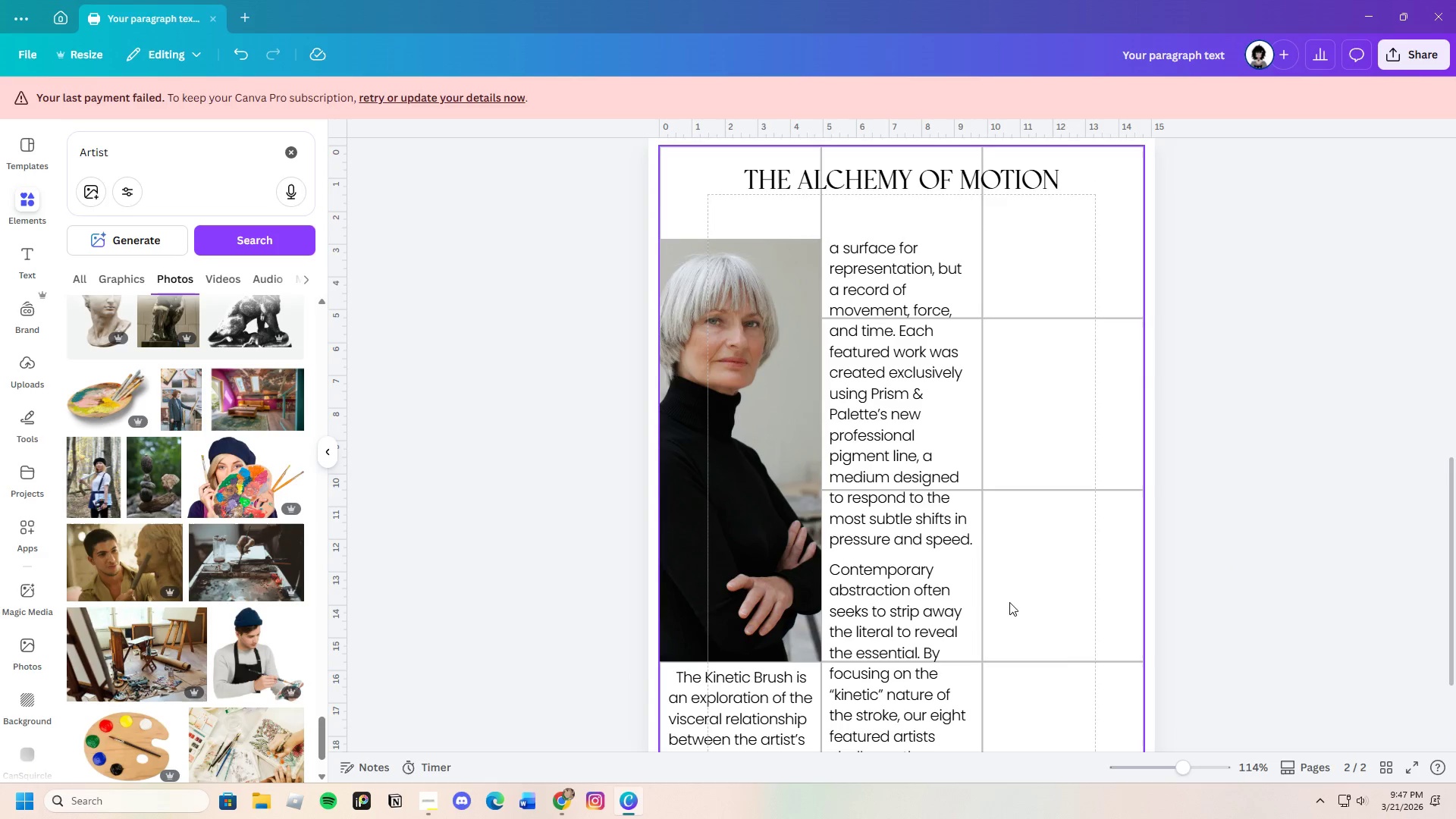 
scroll: coordinate [1003, 606], scroll_direction: down, amount: 2.0
 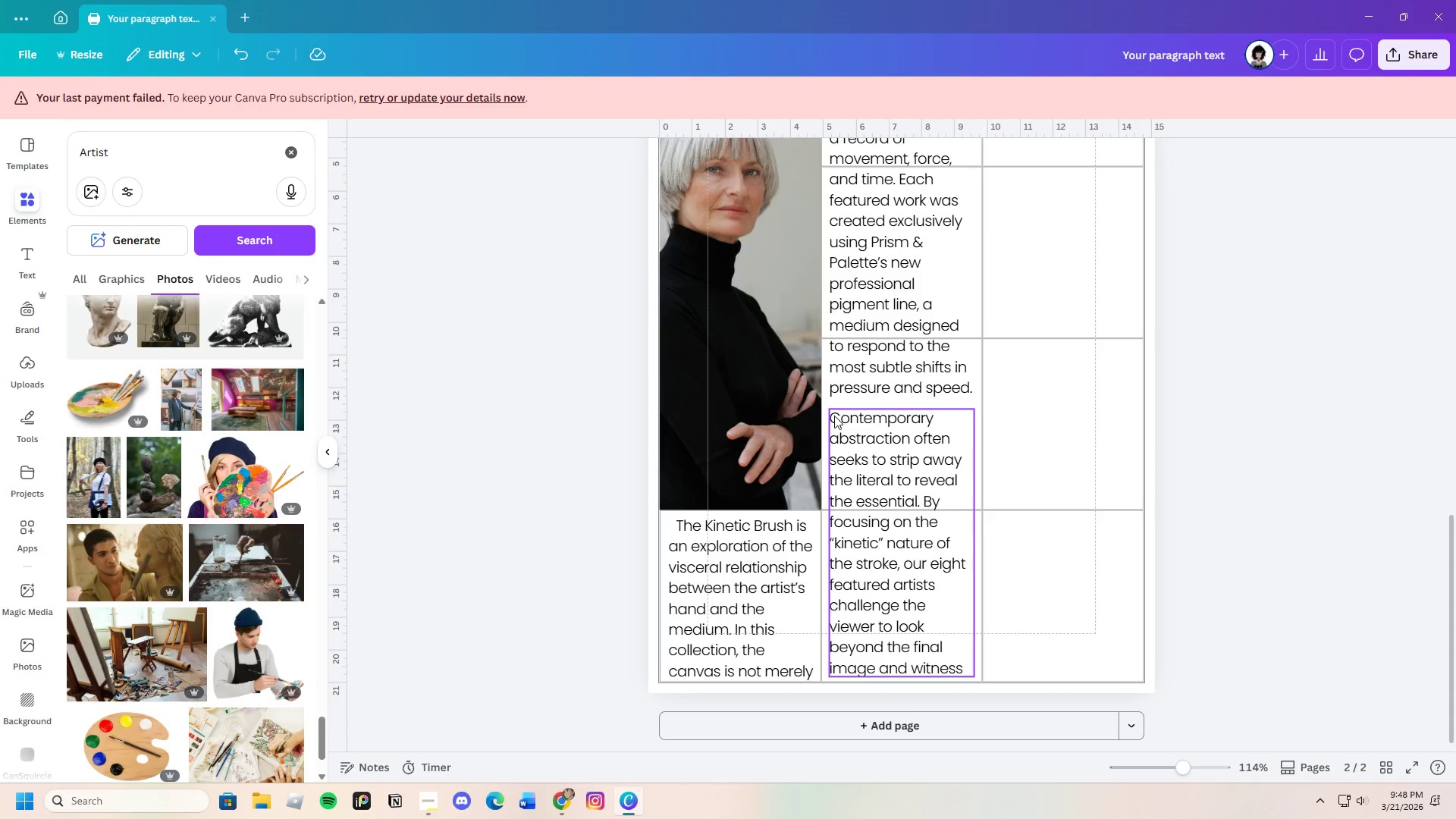 
double_click([830, 418])
 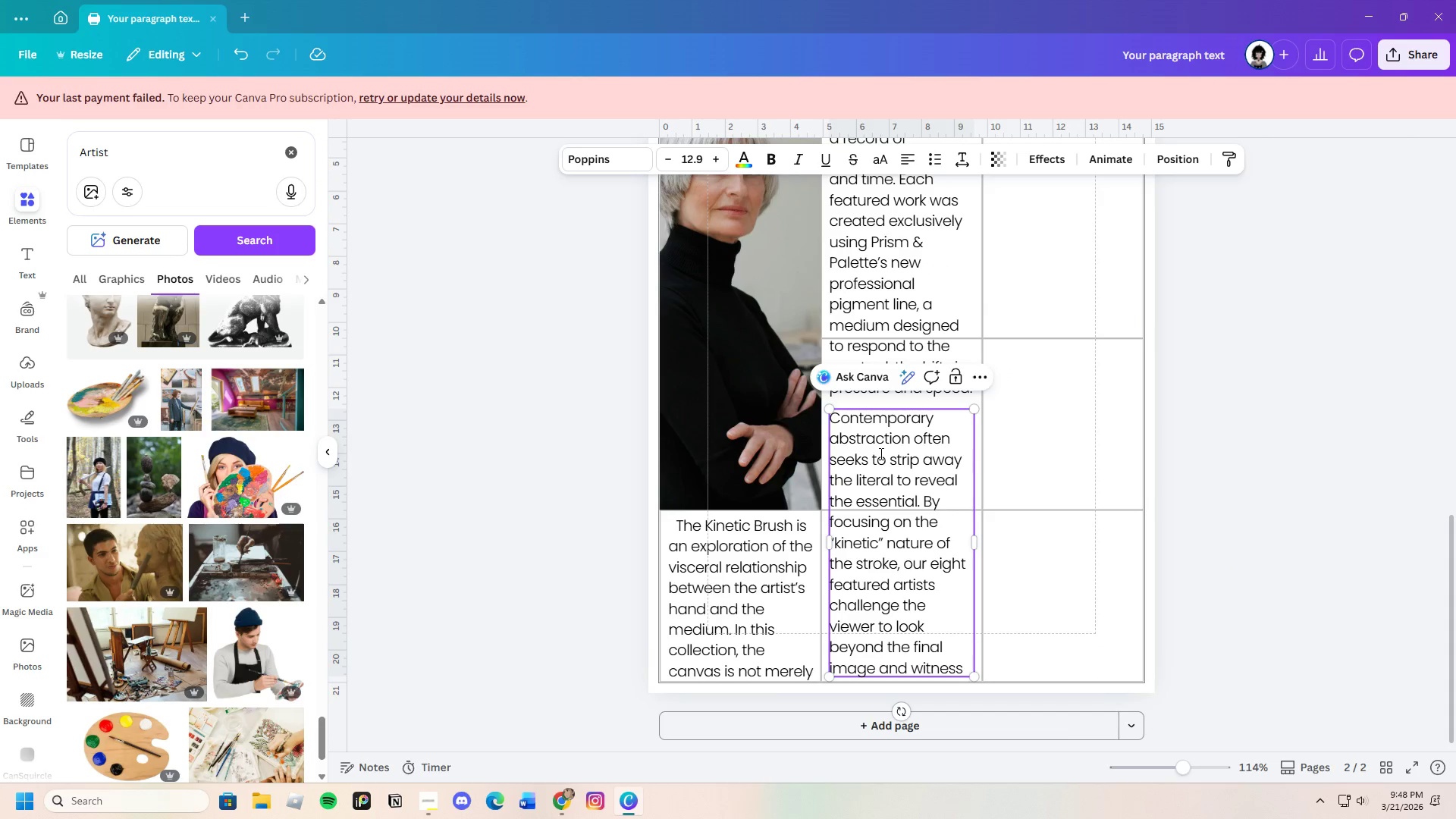 
key(Space)
 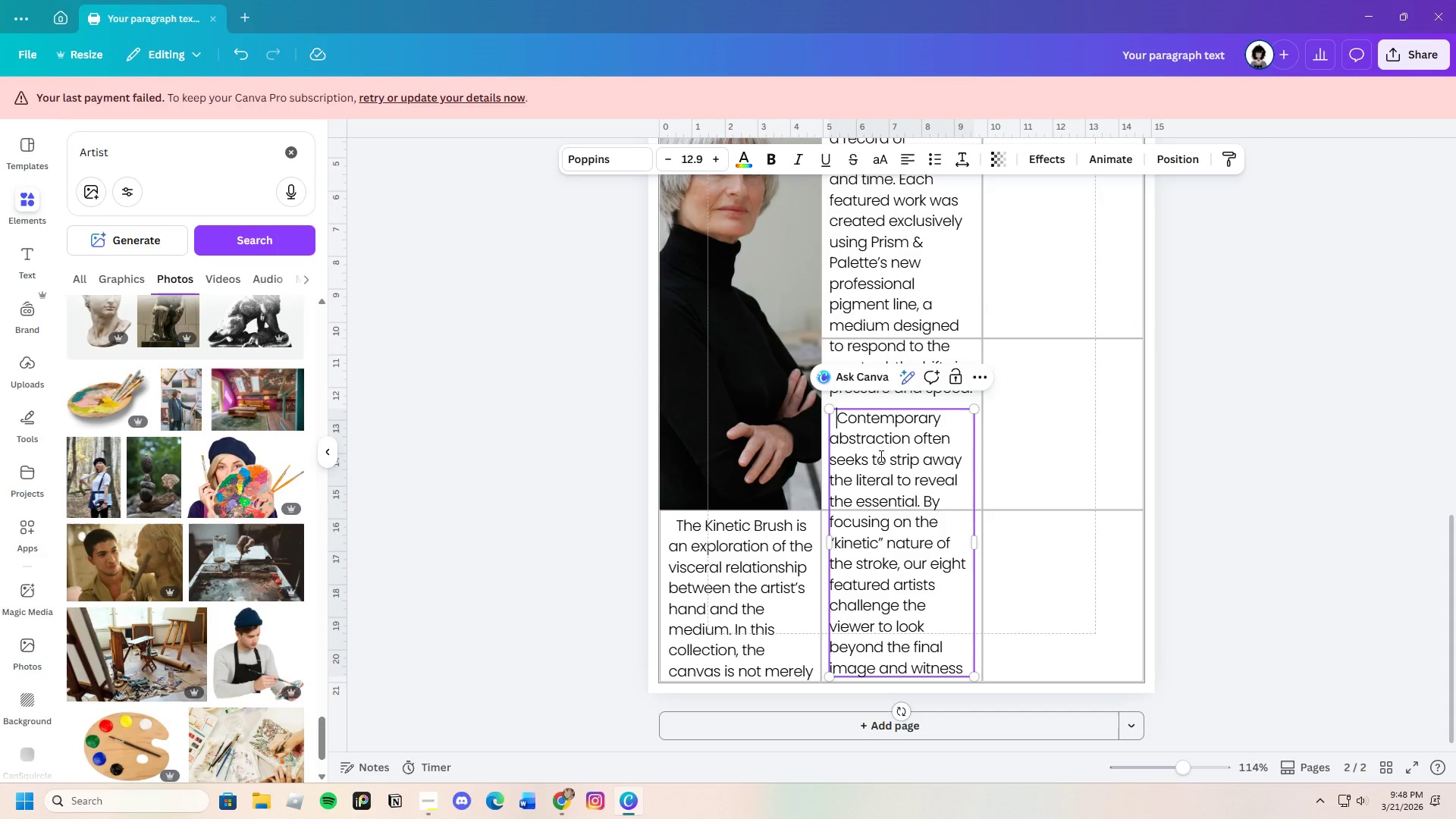 
key(Space)
 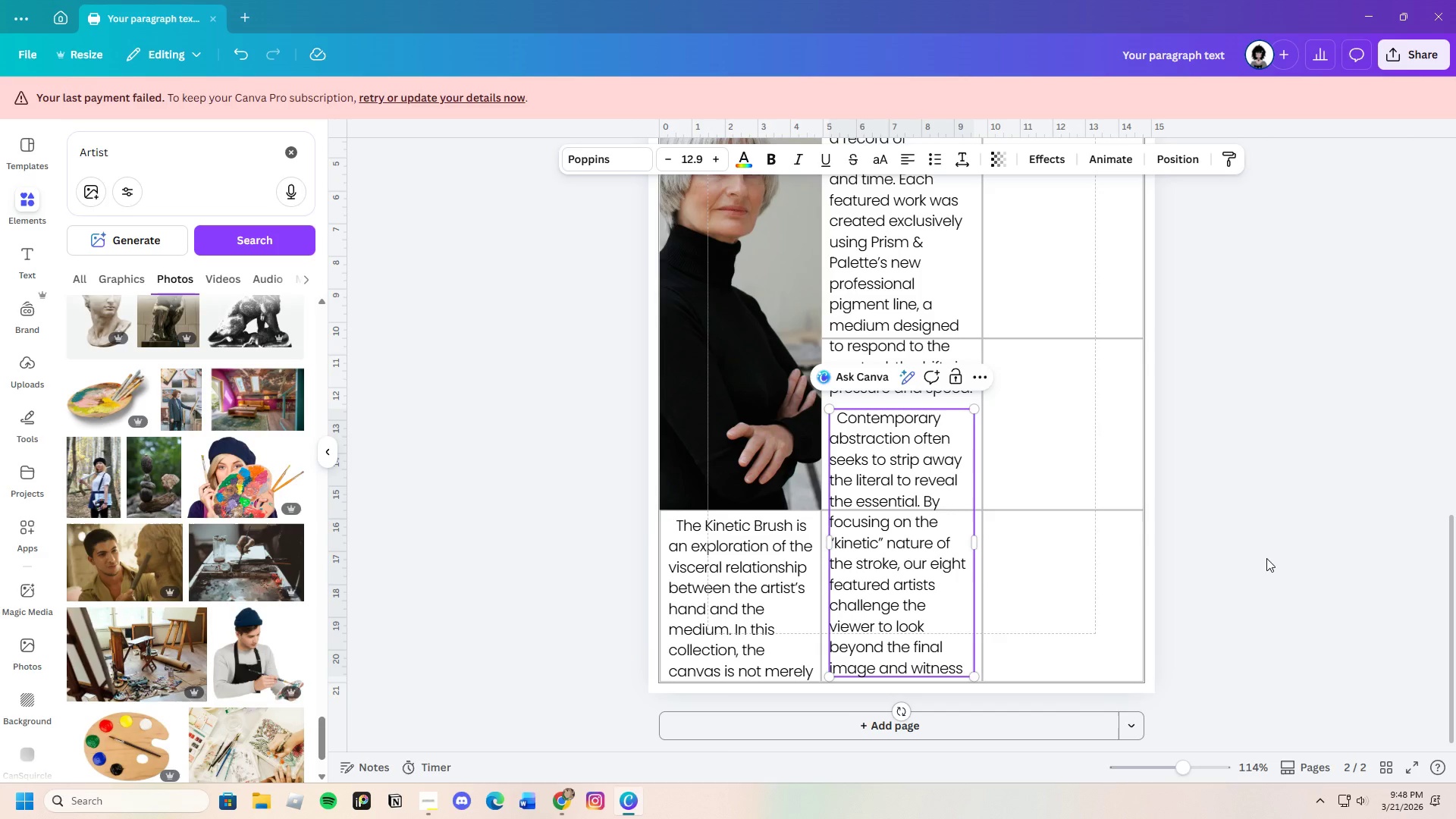 
left_click([1284, 559])
 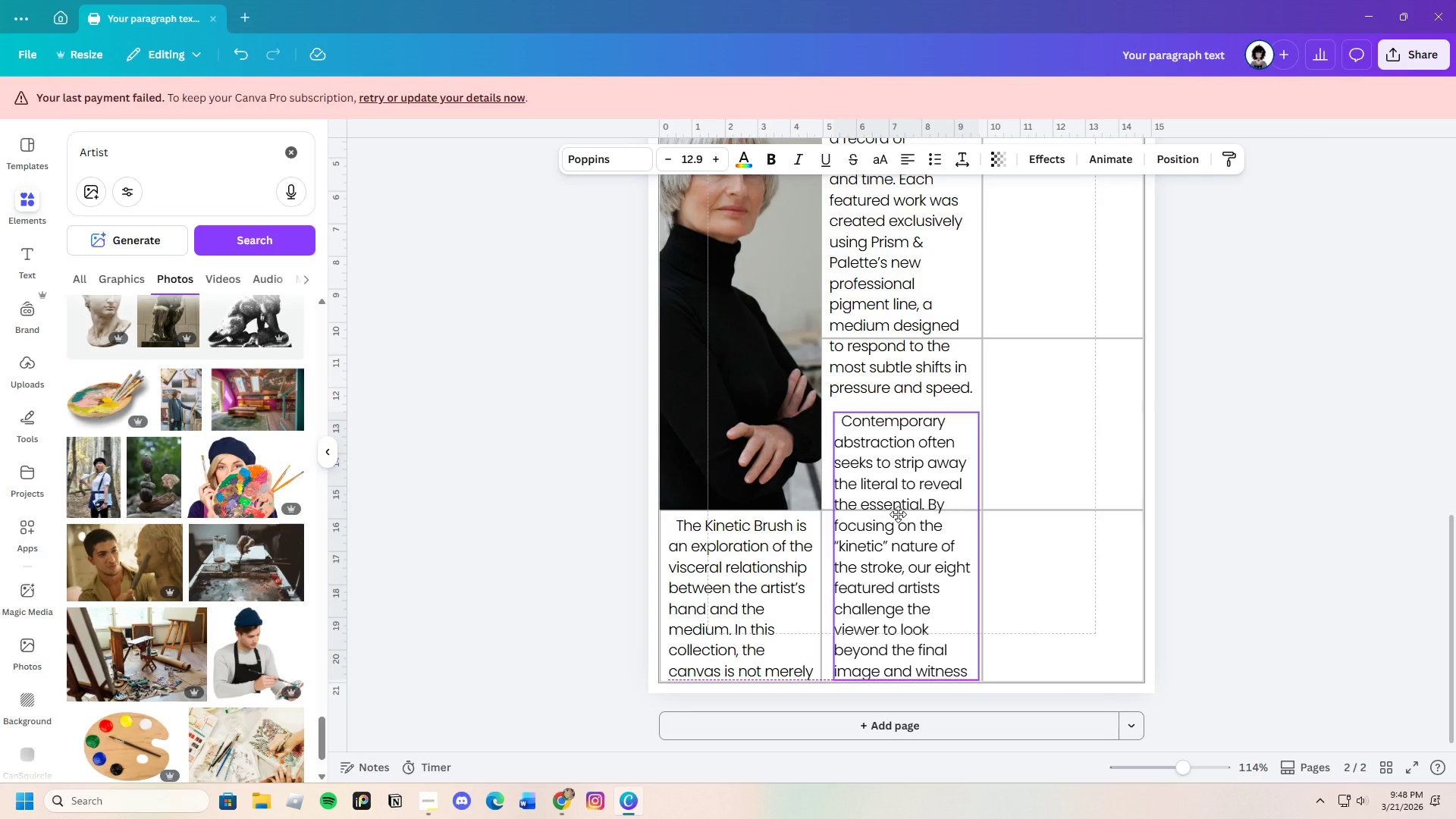 
wait(10.58)
 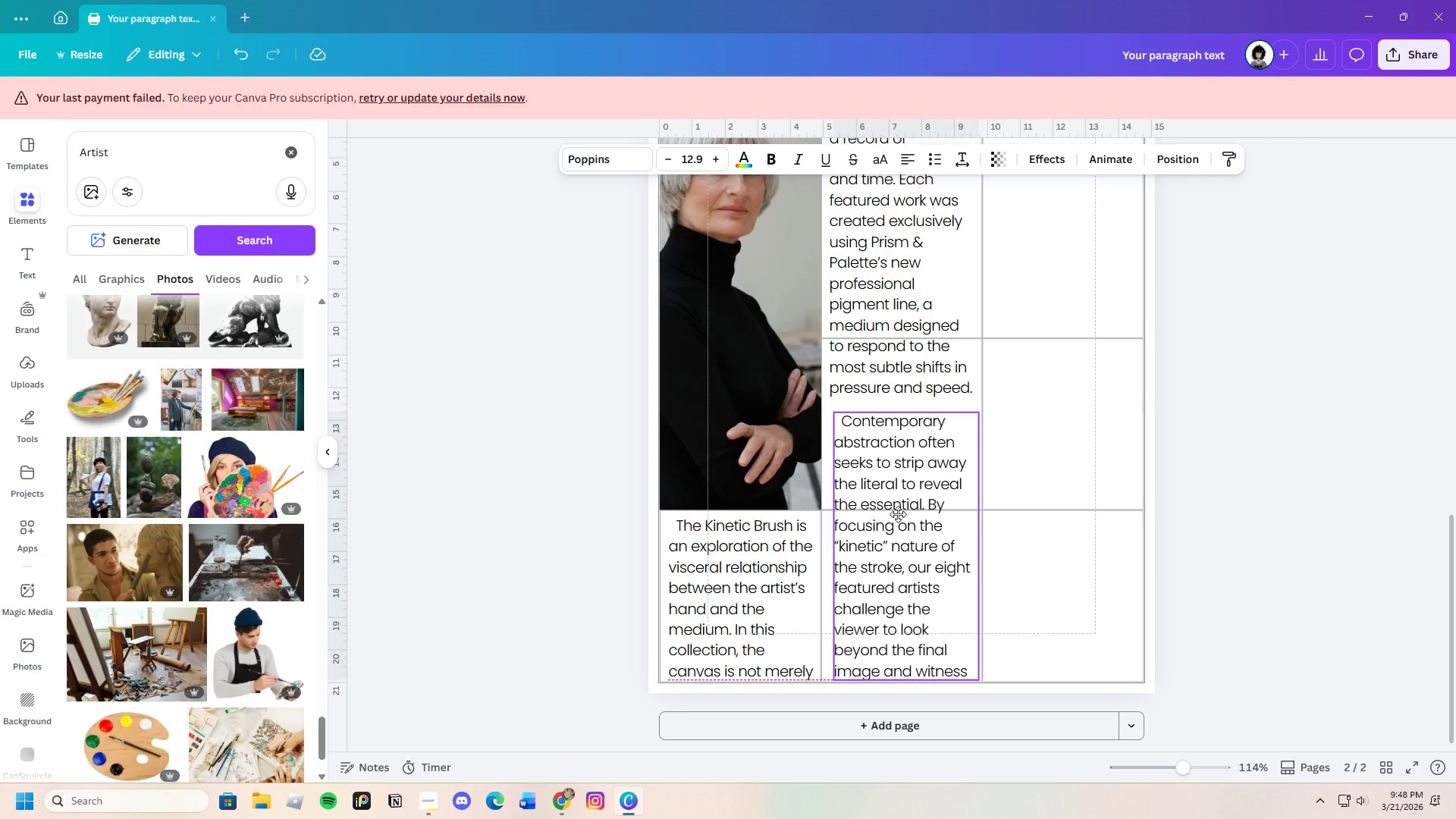 
scroll: coordinate [1289, 588], scroll_direction: up, amount: 2.0
 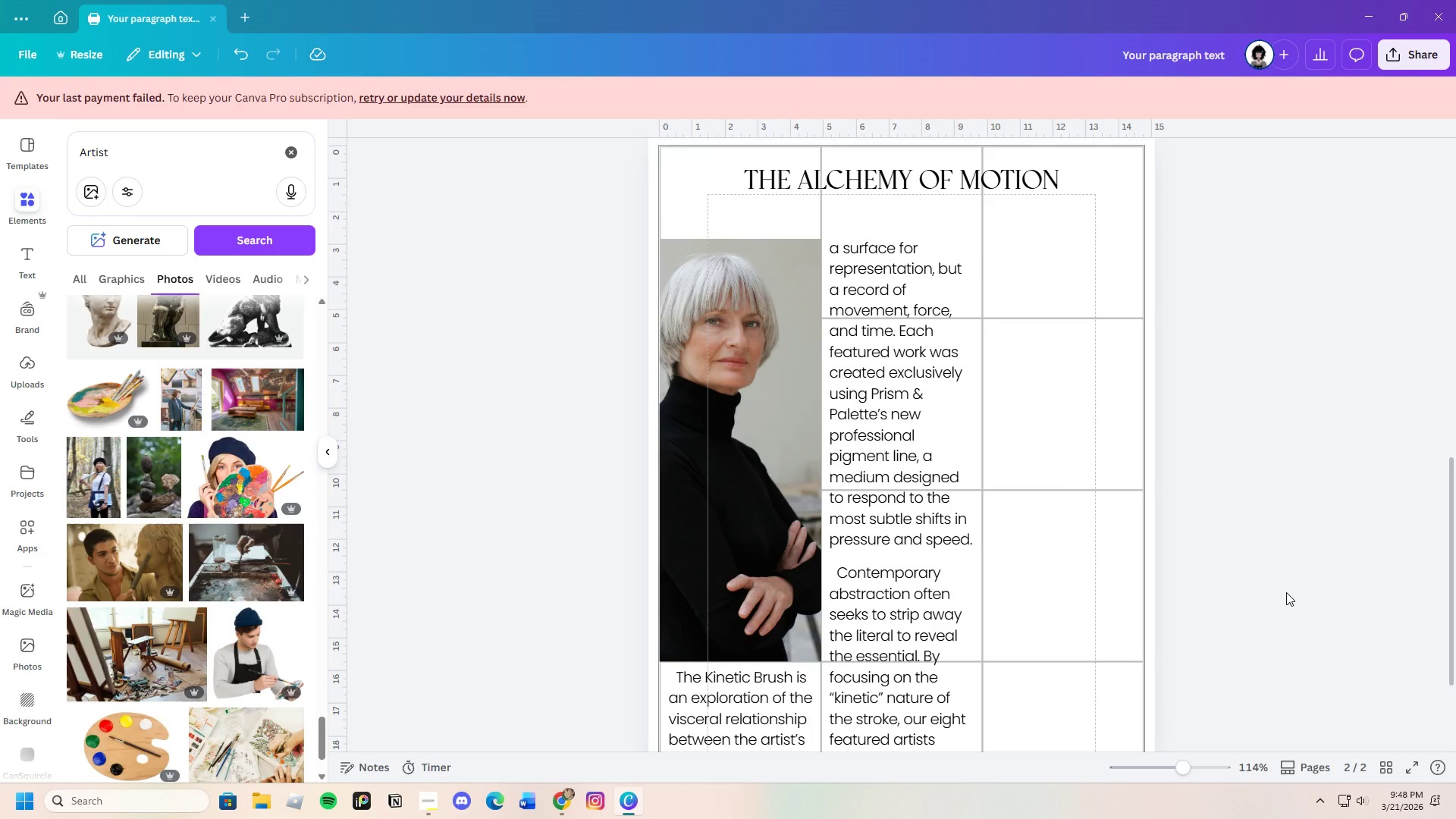 
scroll: coordinate [1286, 592], scroll_direction: down, amount: 3.0
 